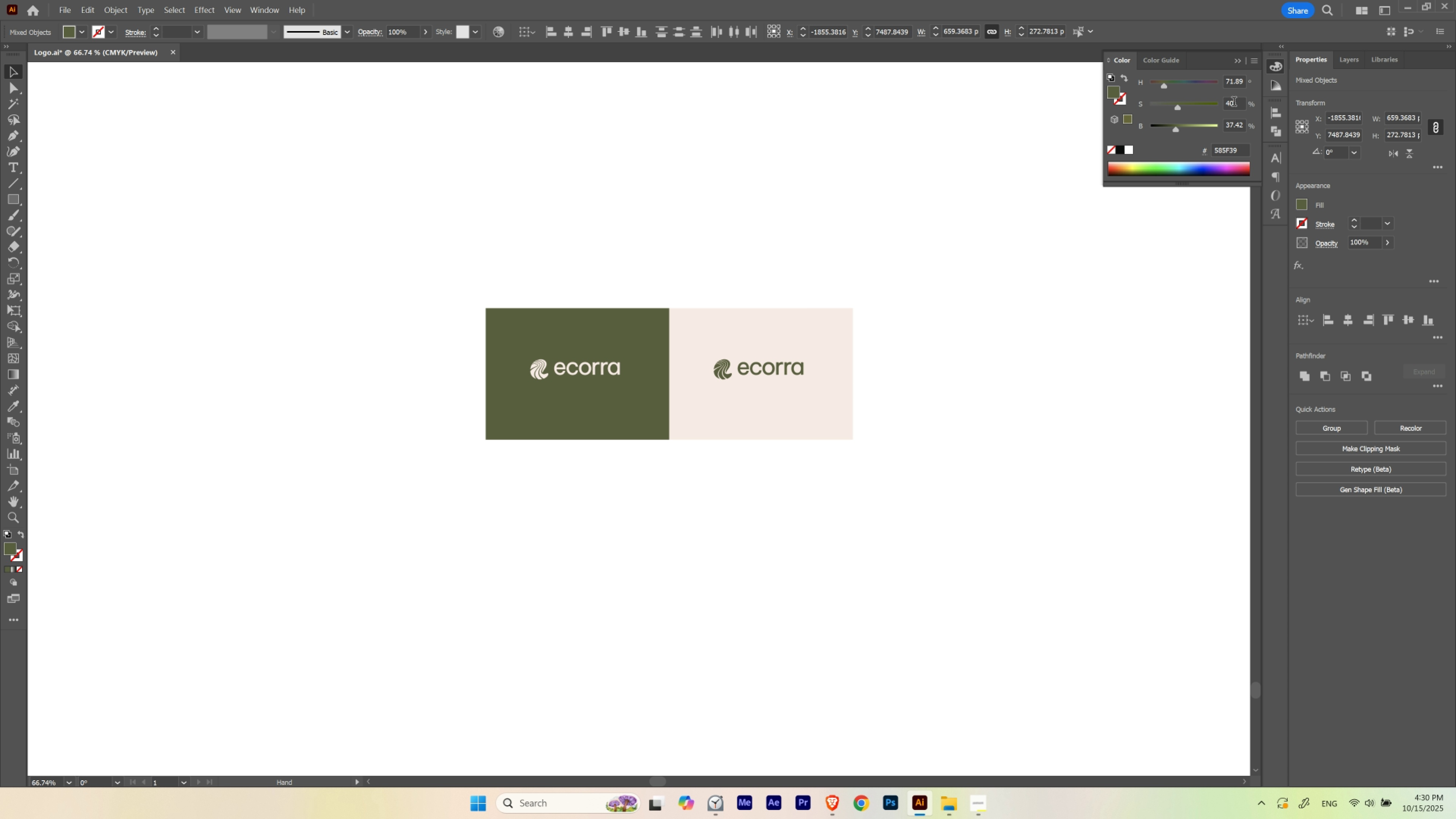 
hold_key(key=ShiftLeft, duration=0.88)
 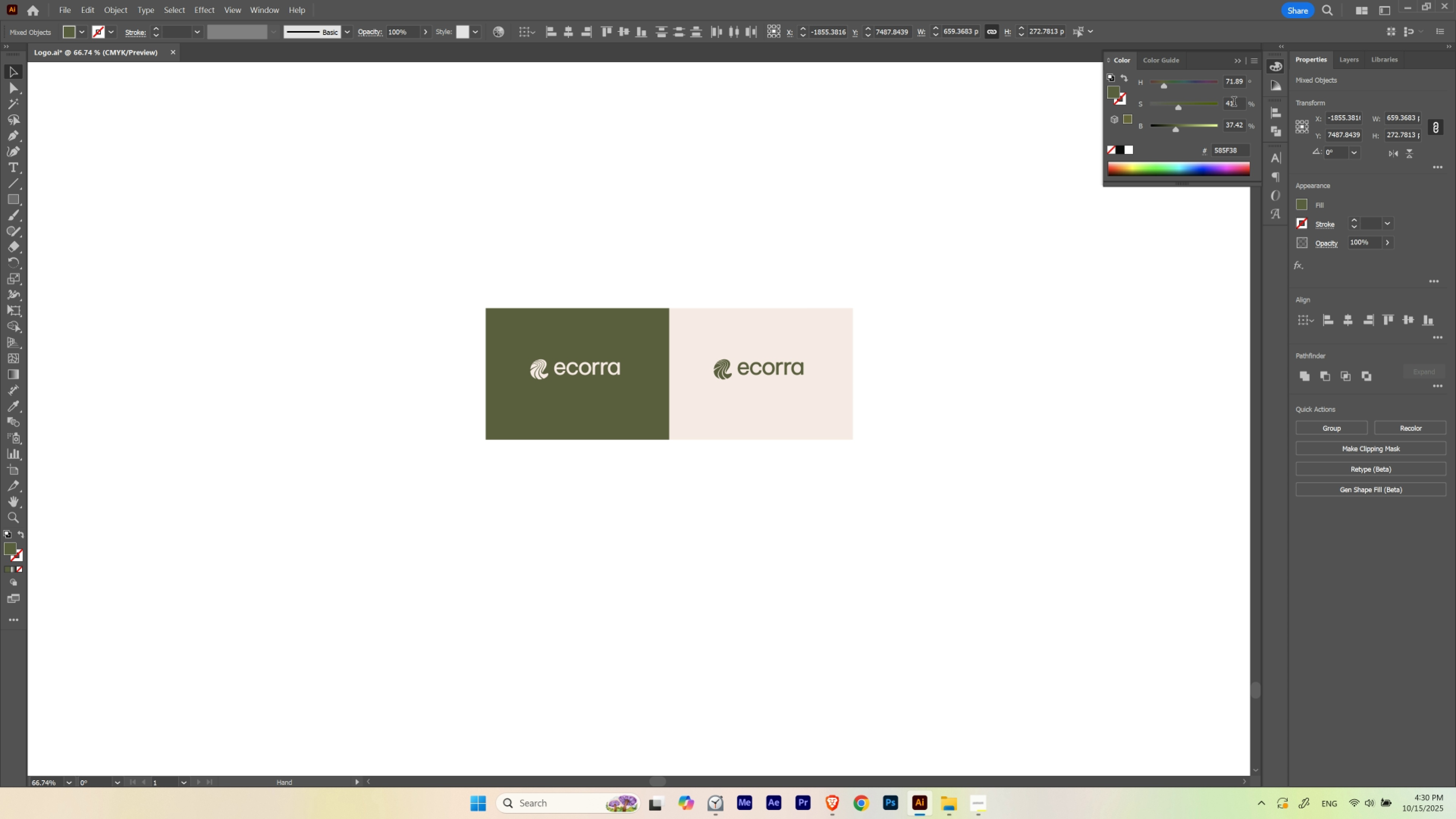 
scroll: coordinate [1235, 103], scroll_direction: up, amount: 4.0
 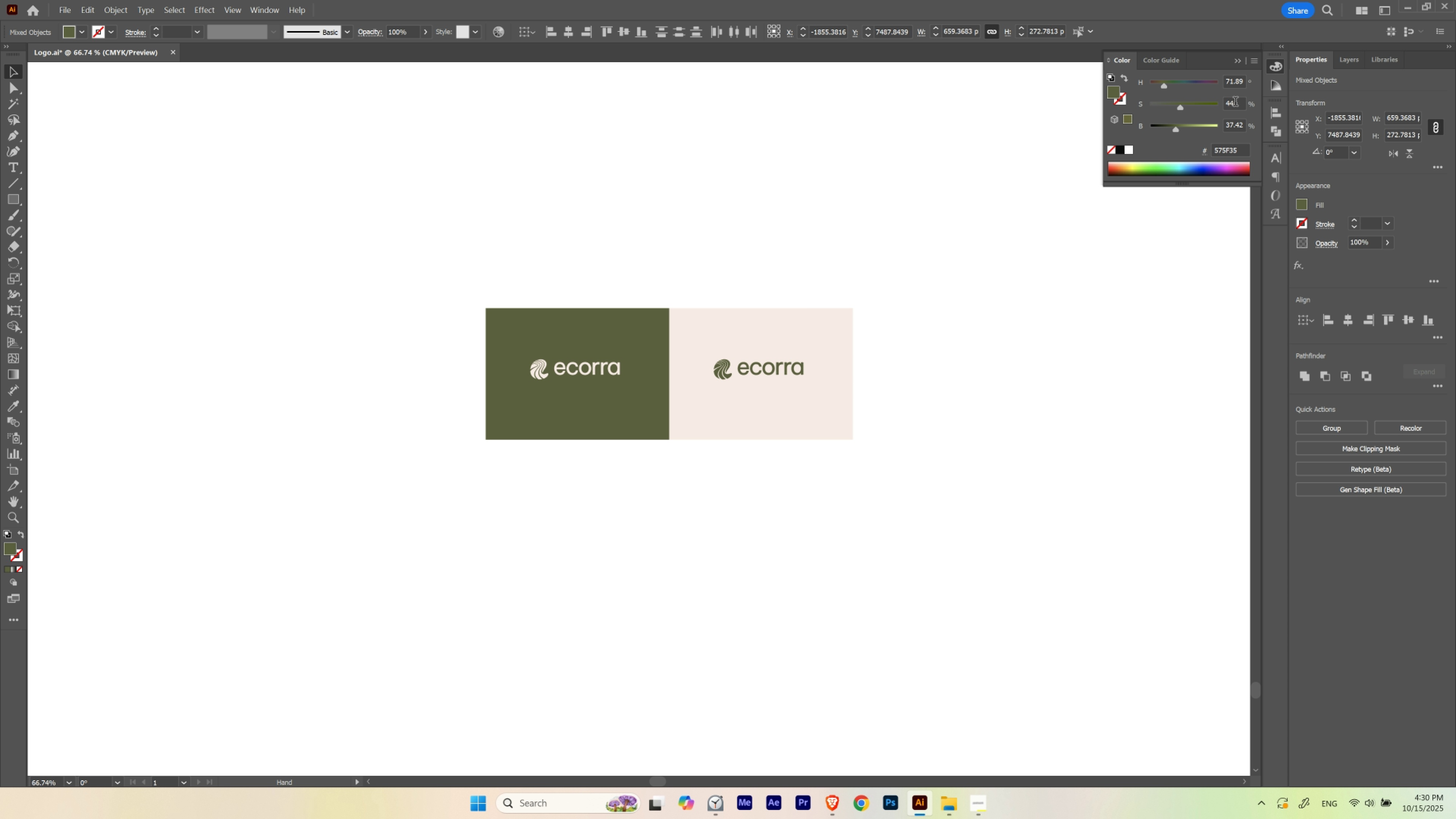 
scroll: coordinate [1235, 103], scroll_direction: down, amount: 1.0
 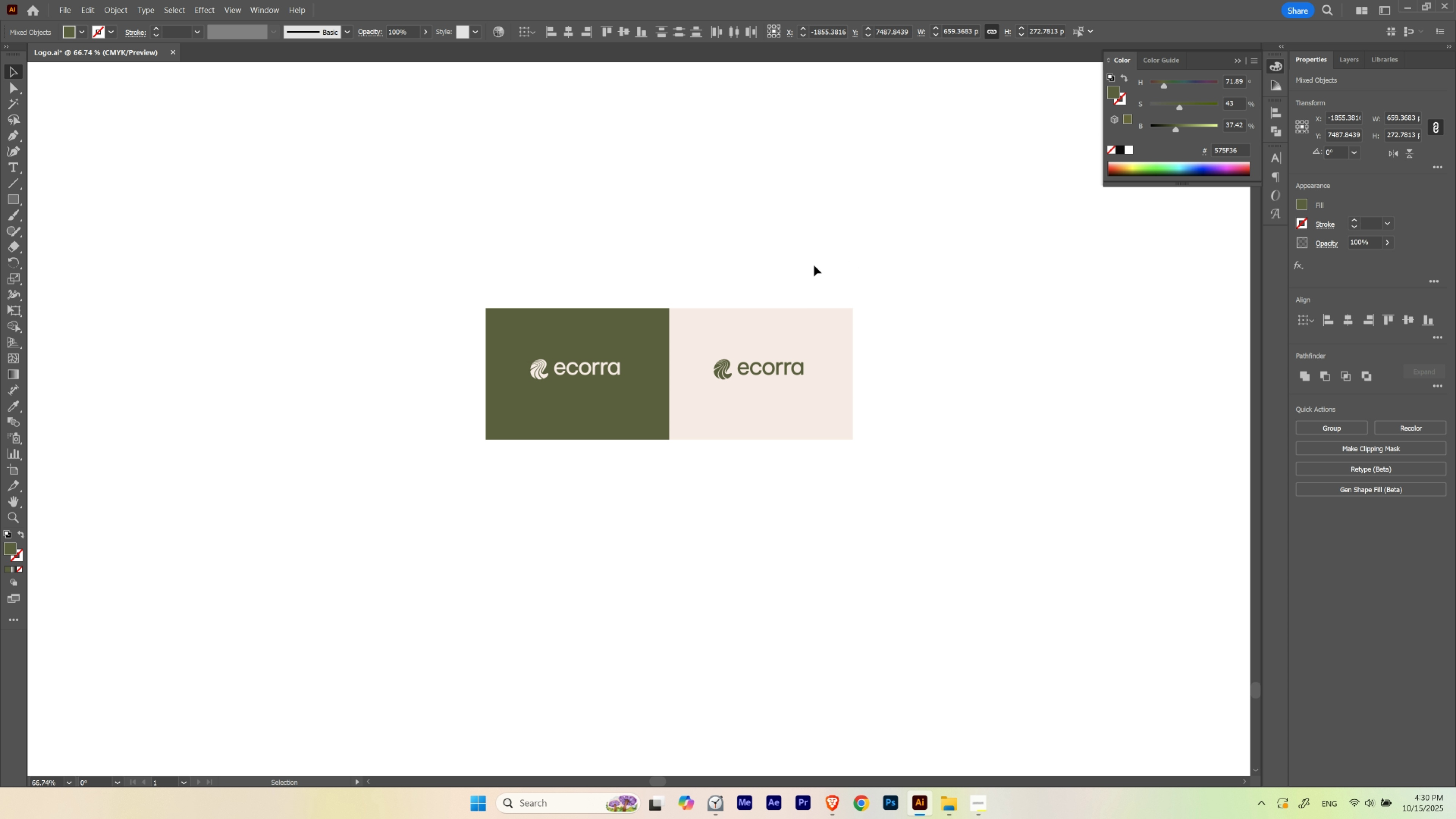 
left_click([814, 265])
 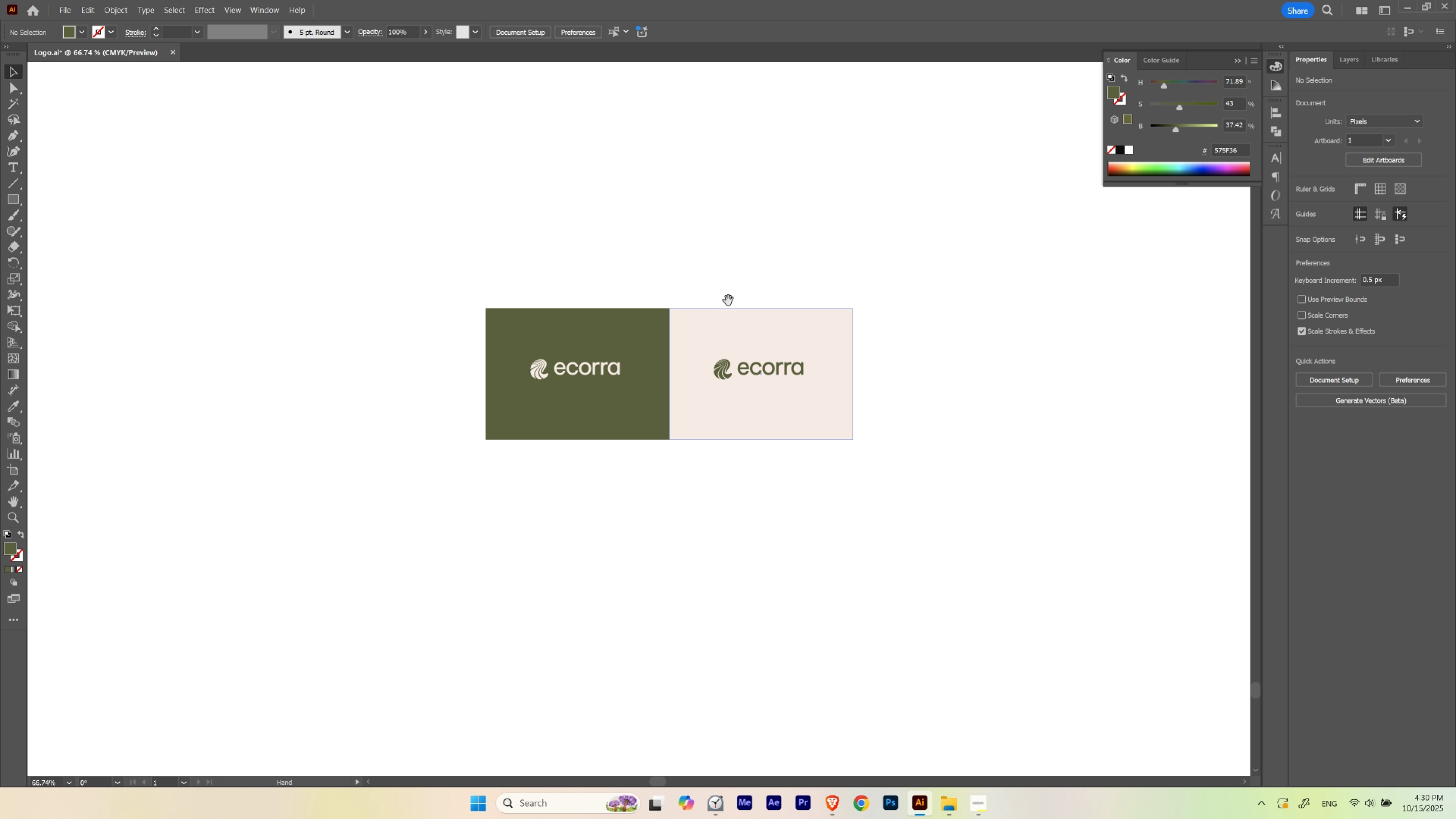 
hold_key(key=Space, duration=1.34)
 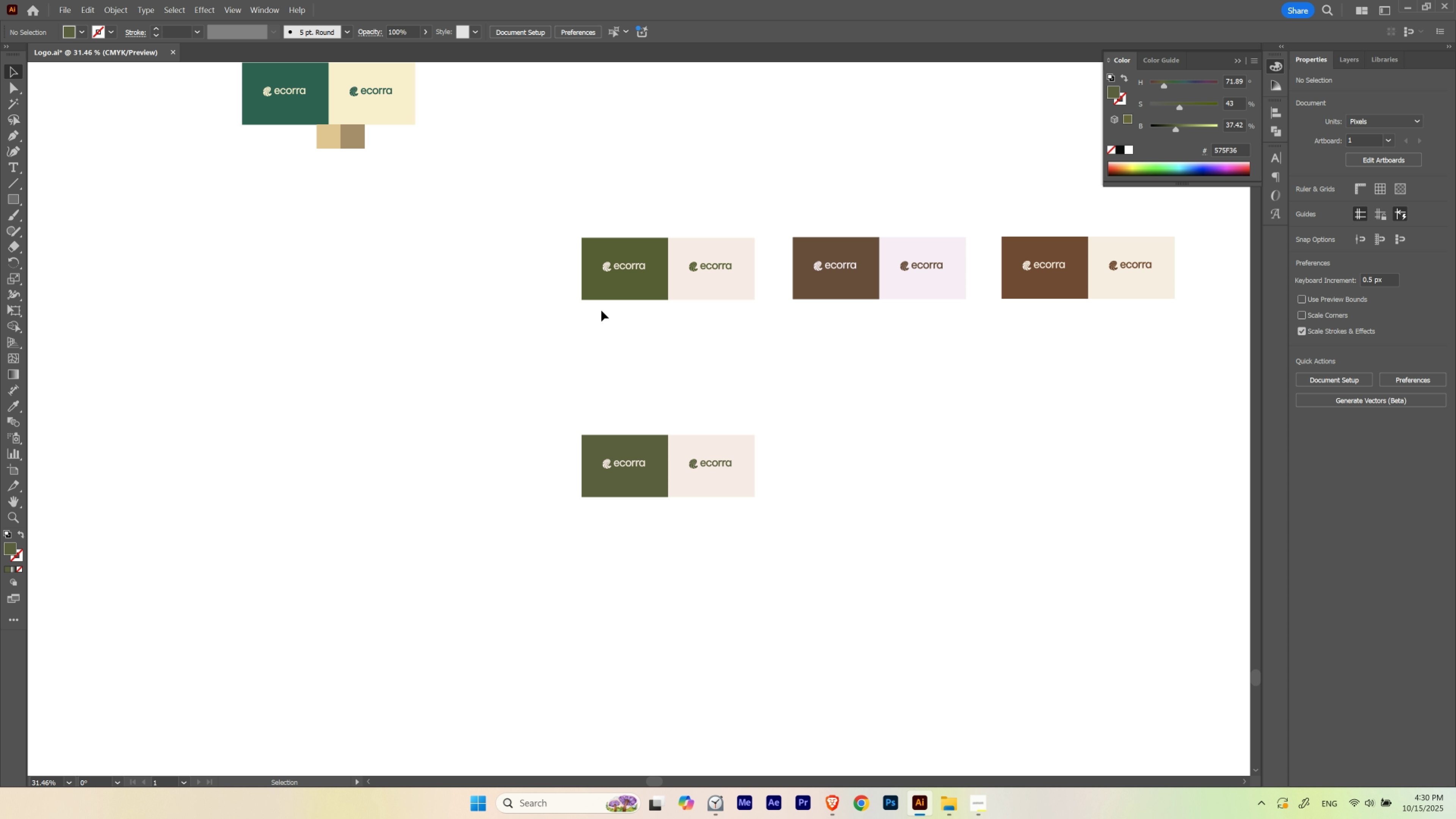 
hold_key(key=ControlLeft, duration=0.42)
 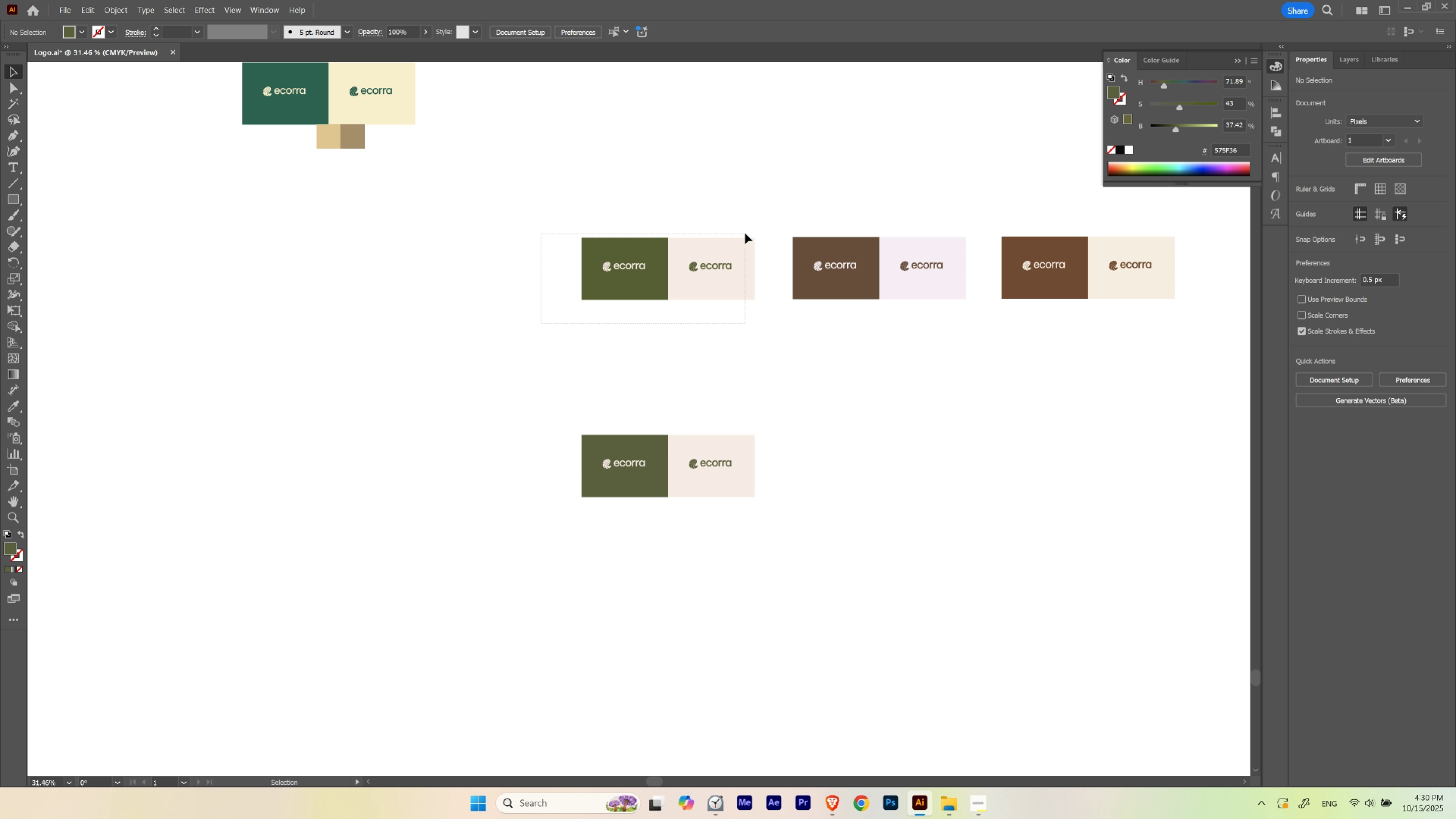 
hold_key(key=ShiftLeft, duration=1.5)
 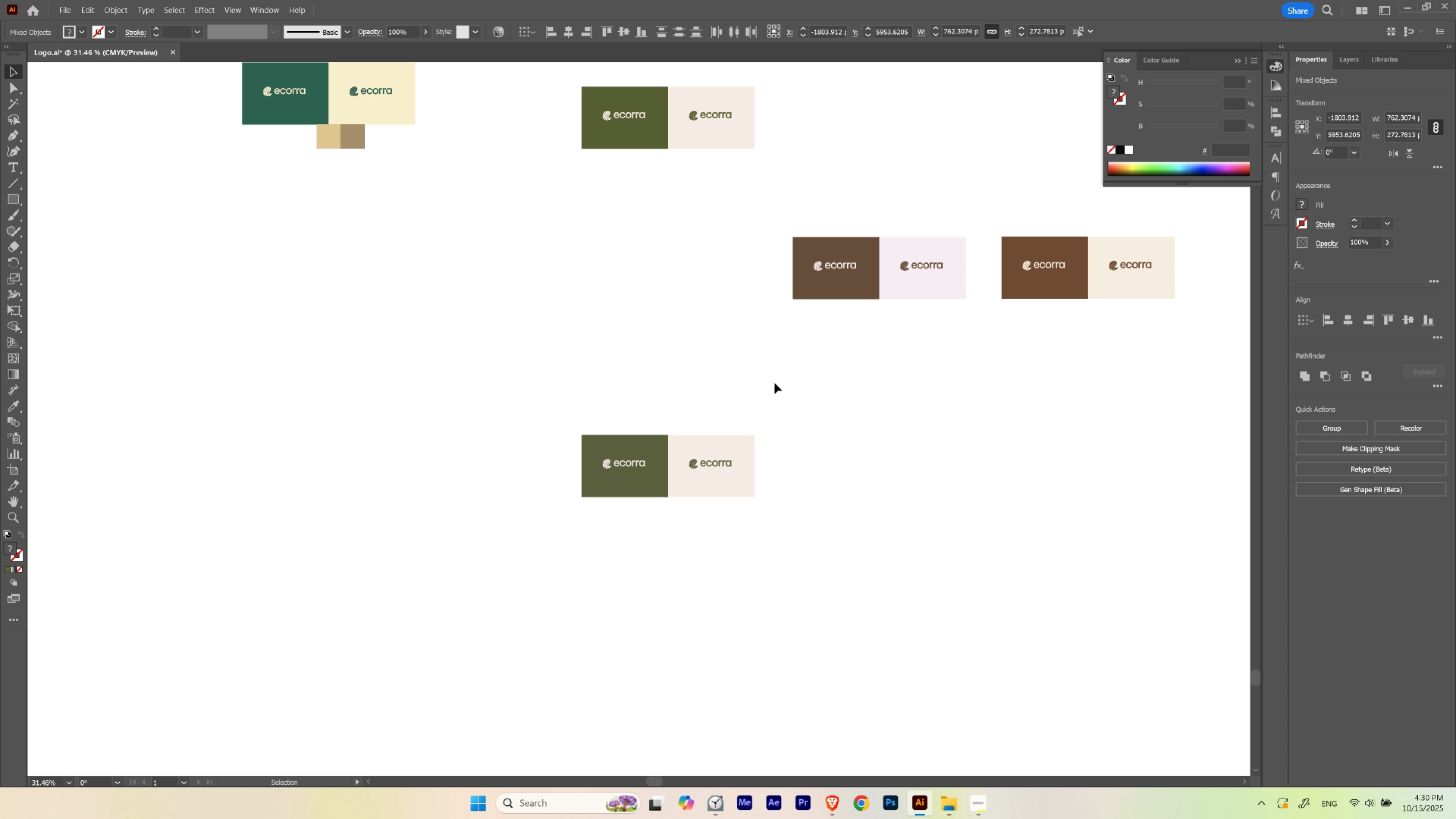 
hold_key(key=ShiftLeft, duration=0.34)
 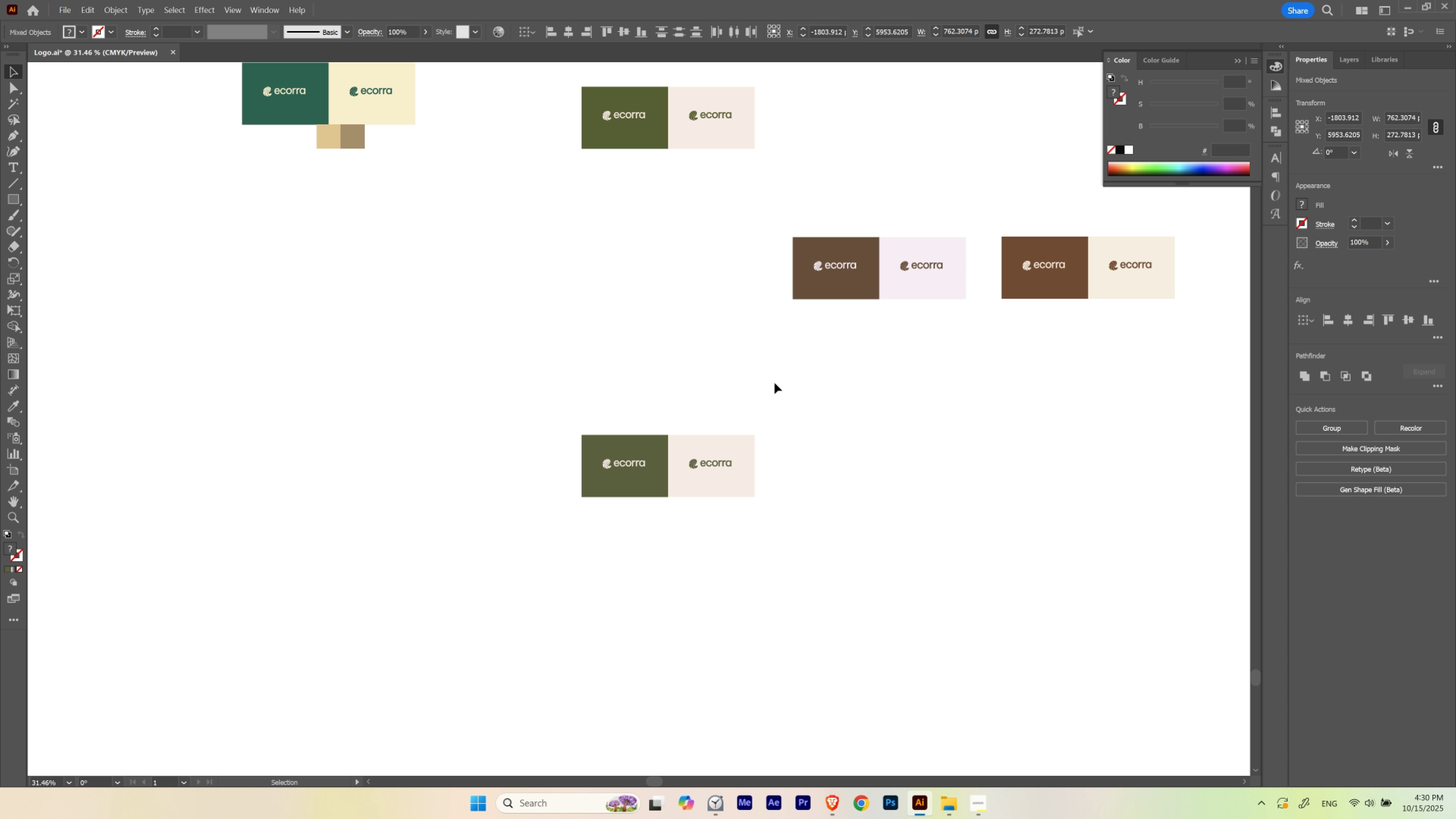 
left_click([774, 383])
 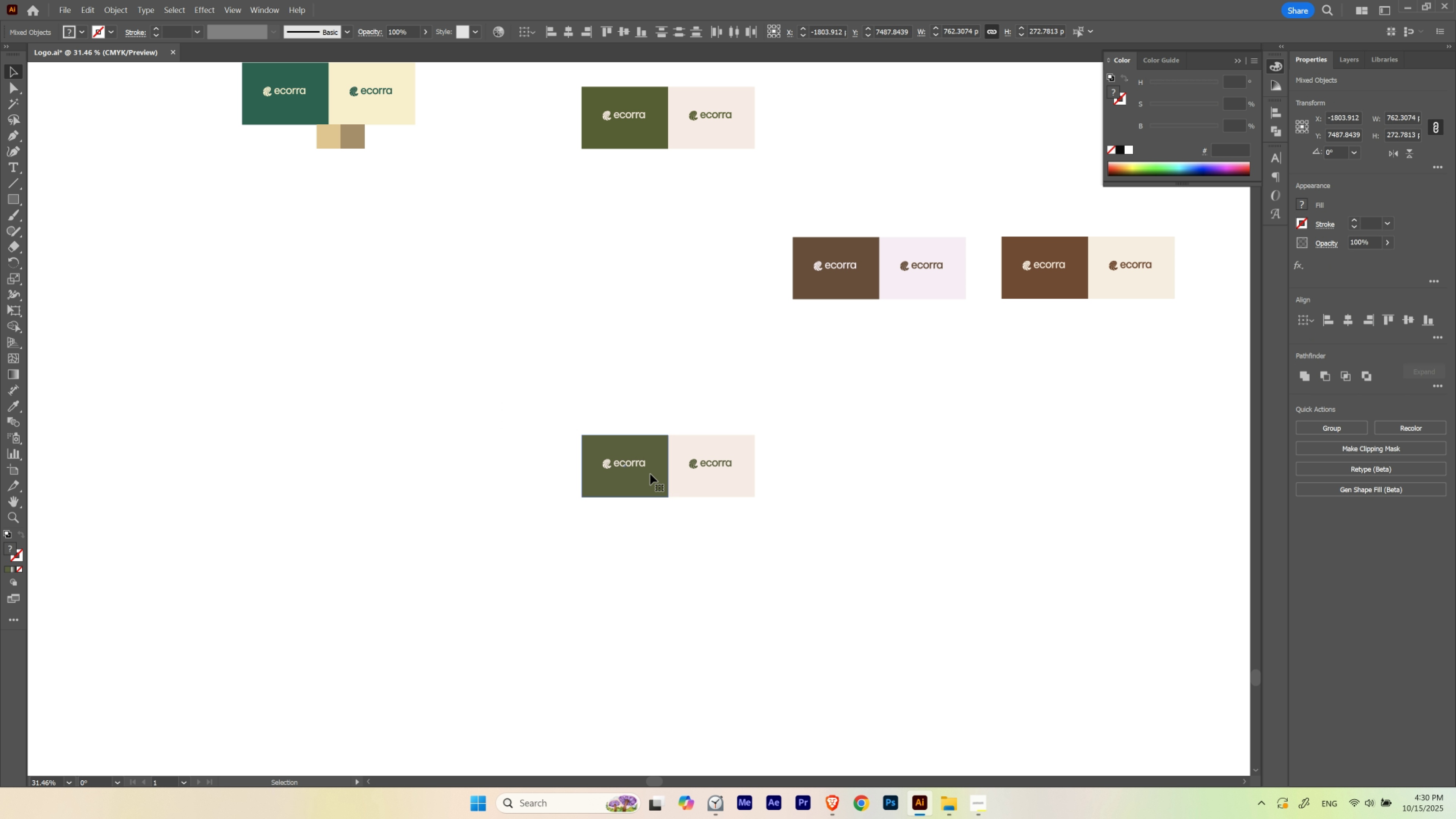 
hold_key(key=ShiftLeft, duration=1.54)
 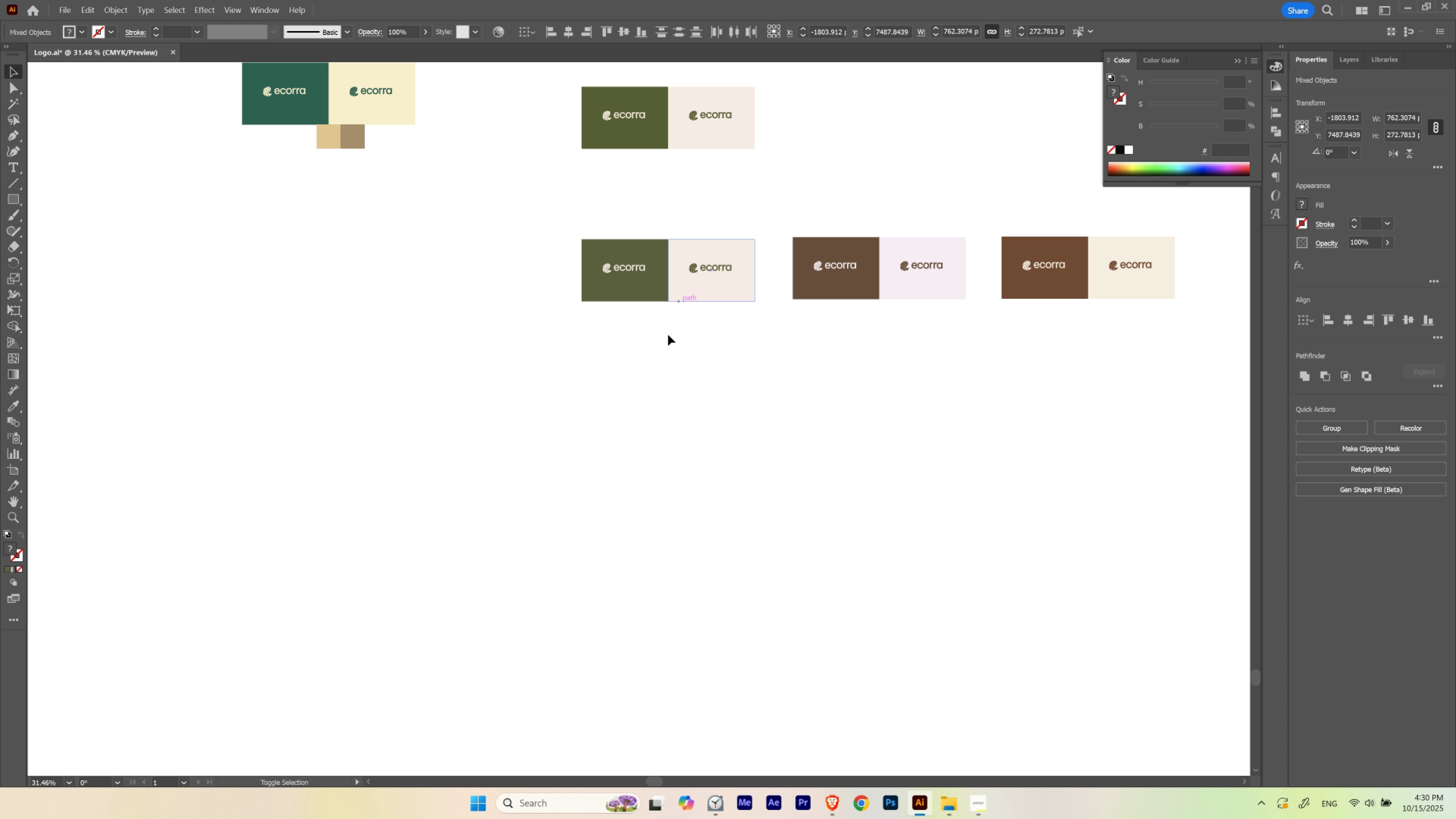 
hold_key(key=ShiftLeft, duration=0.64)
 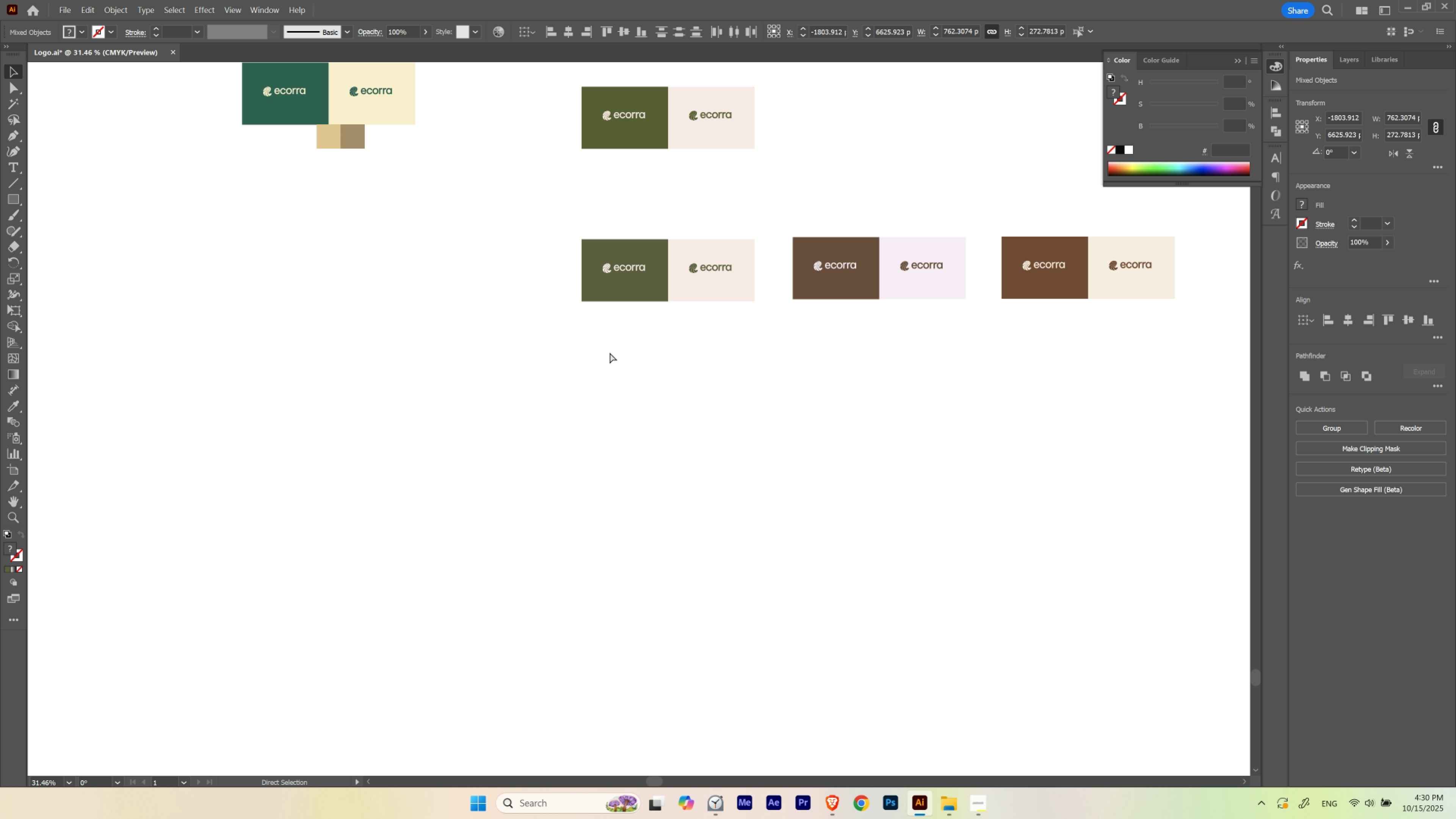 
key(Control+ControlLeft)
 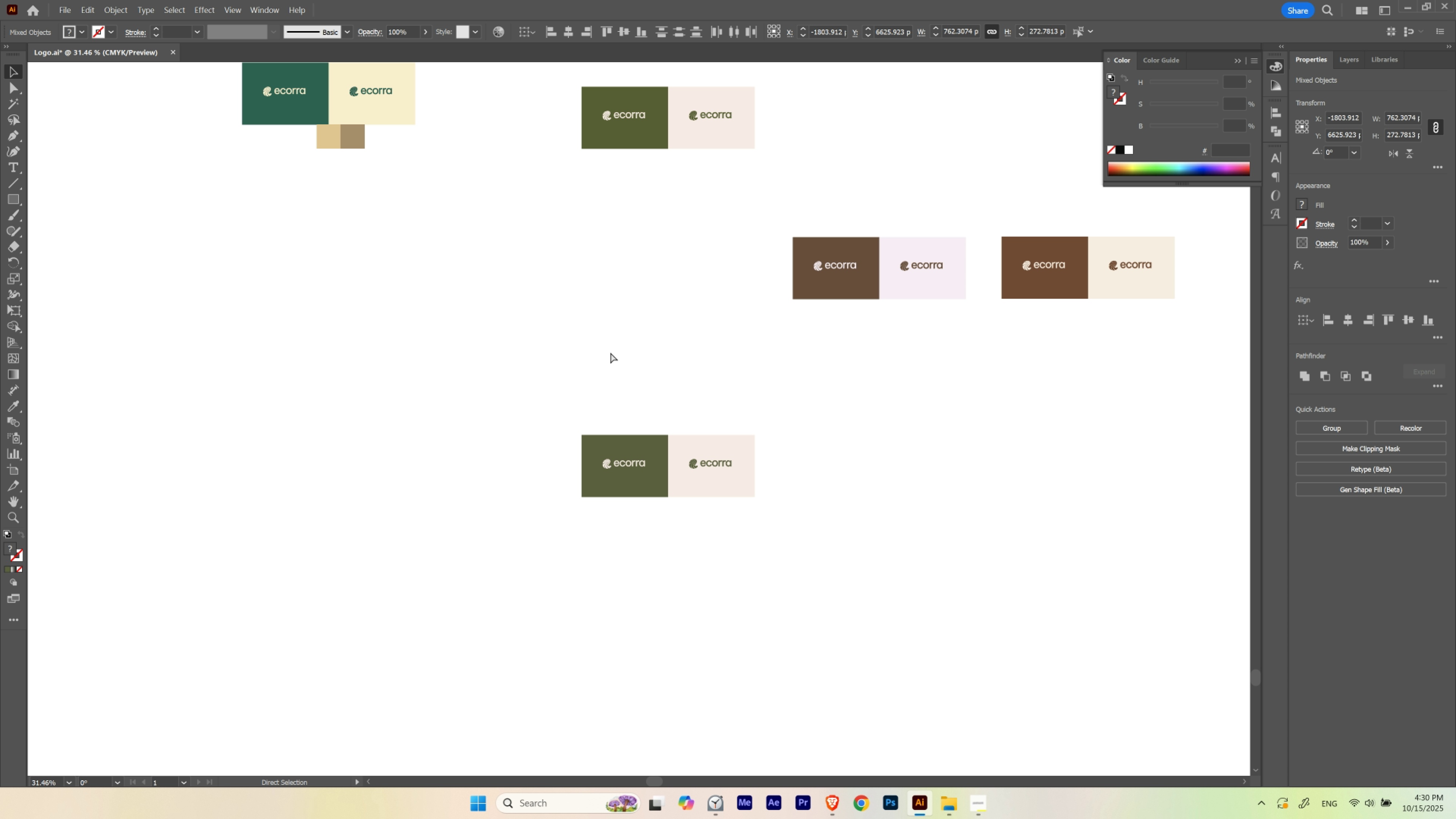 
key(Control+Z)
 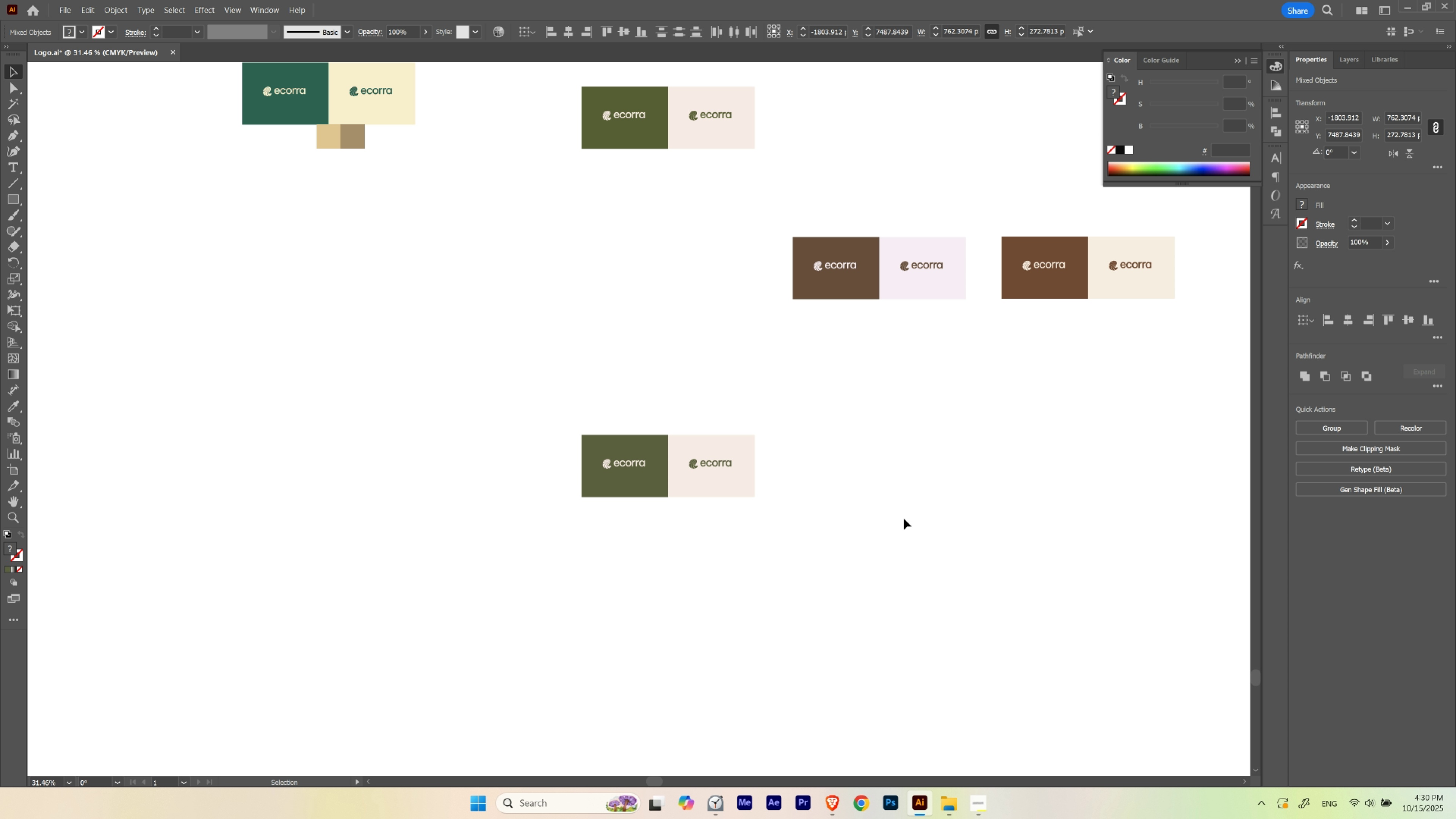 
left_click([904, 518])
 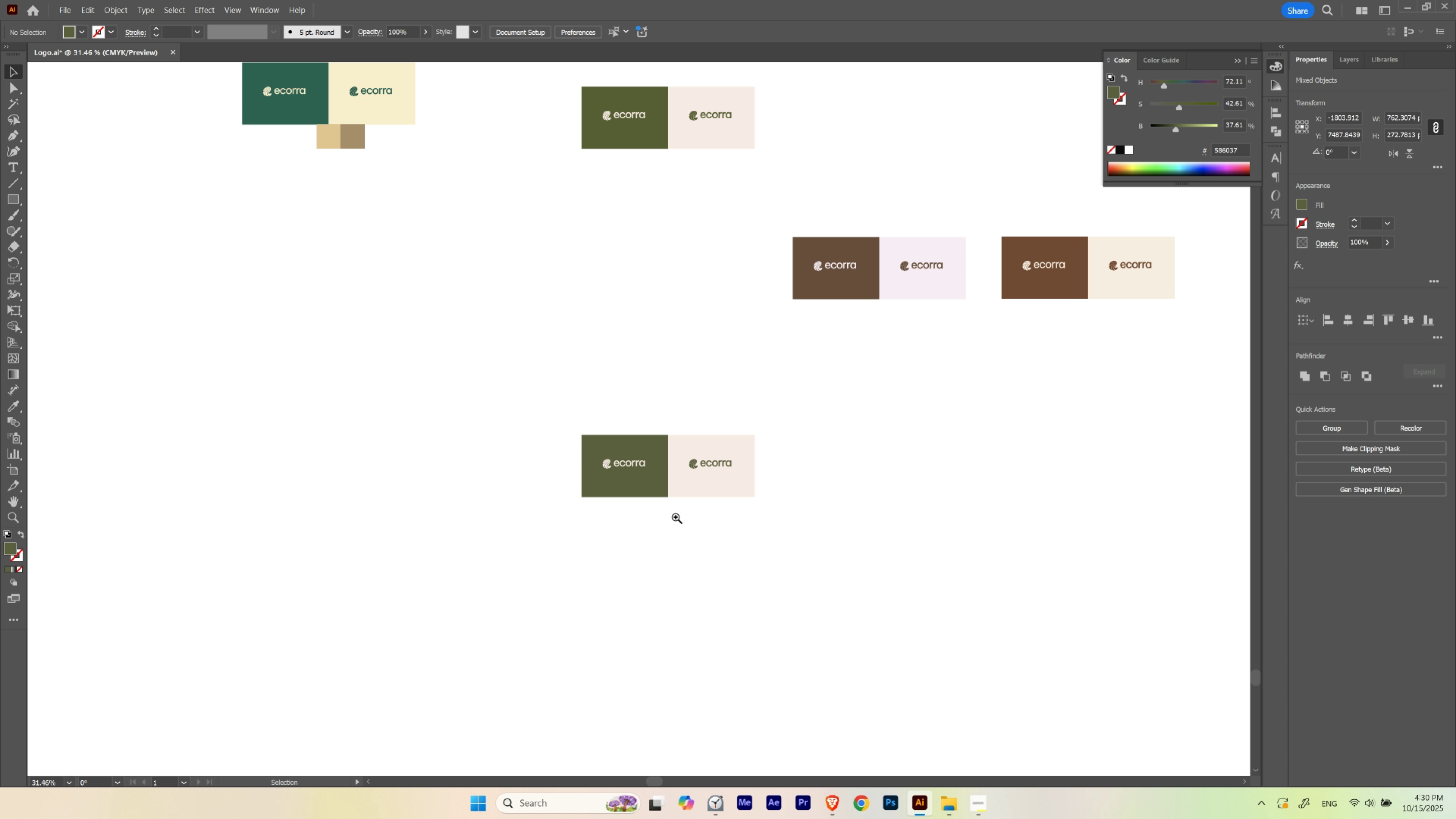 
hold_key(key=ControlLeft, duration=0.43)
 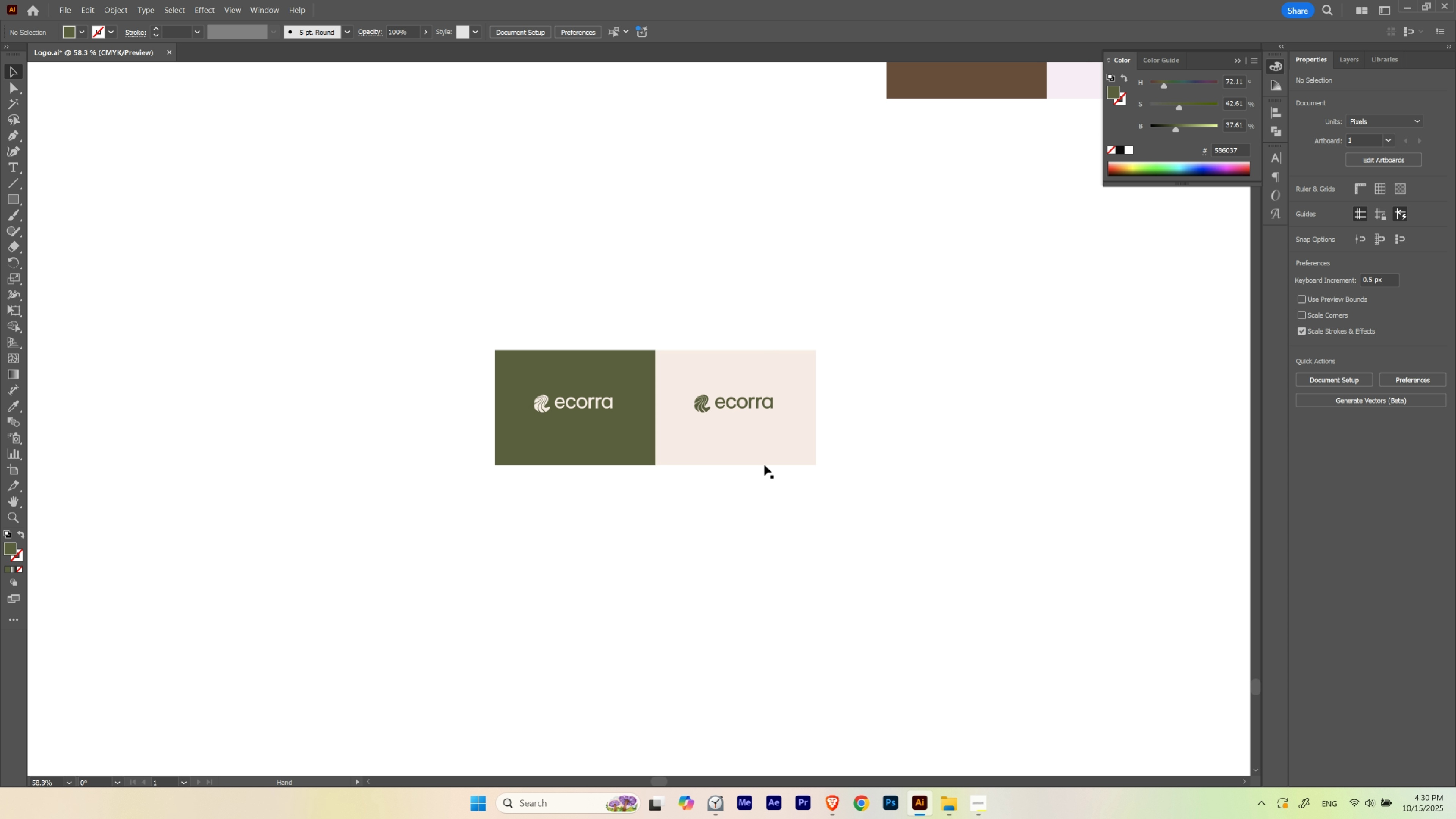 
hold_key(key=Space, duration=0.94)
 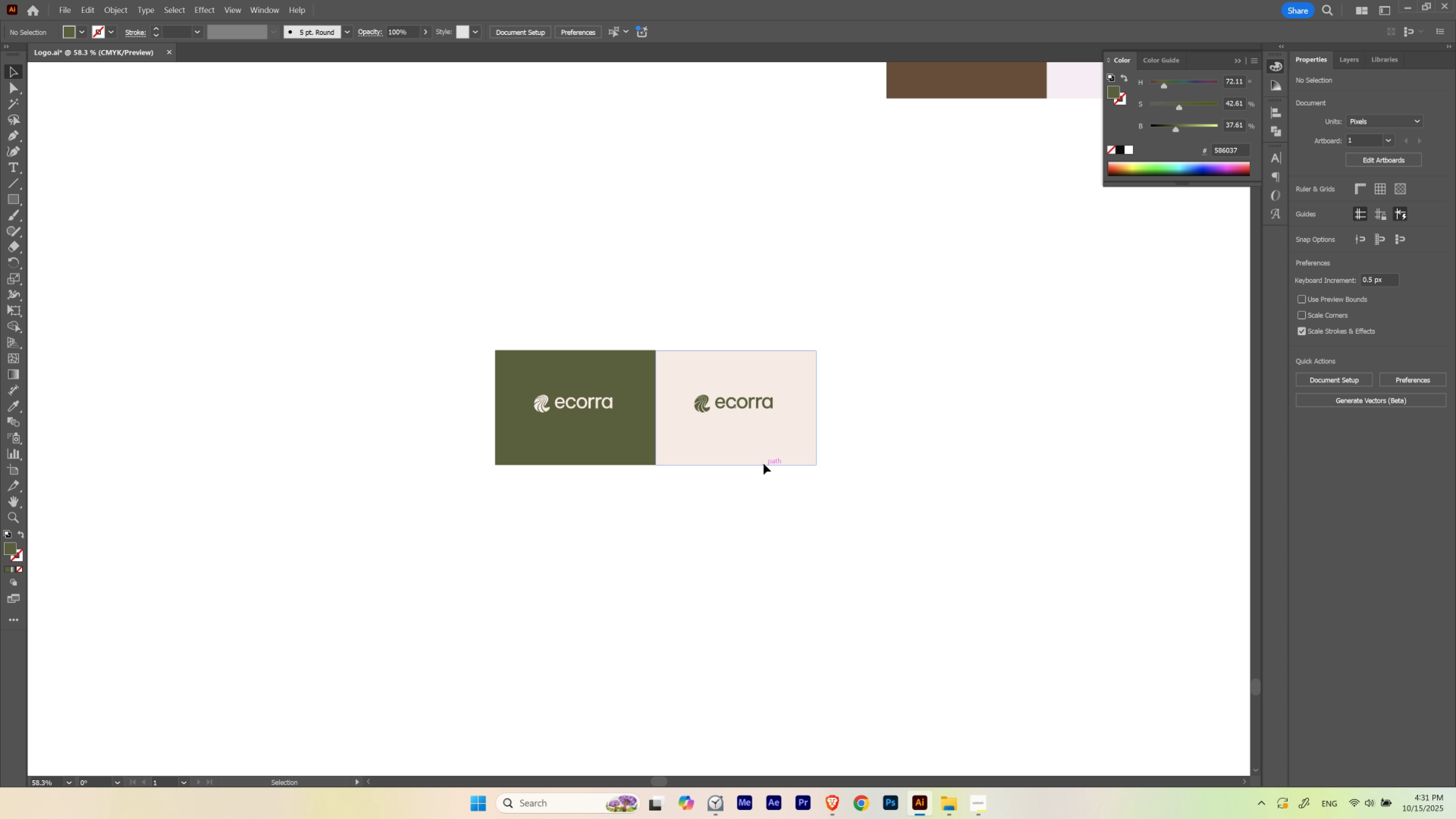 
left_click([763, 464])
 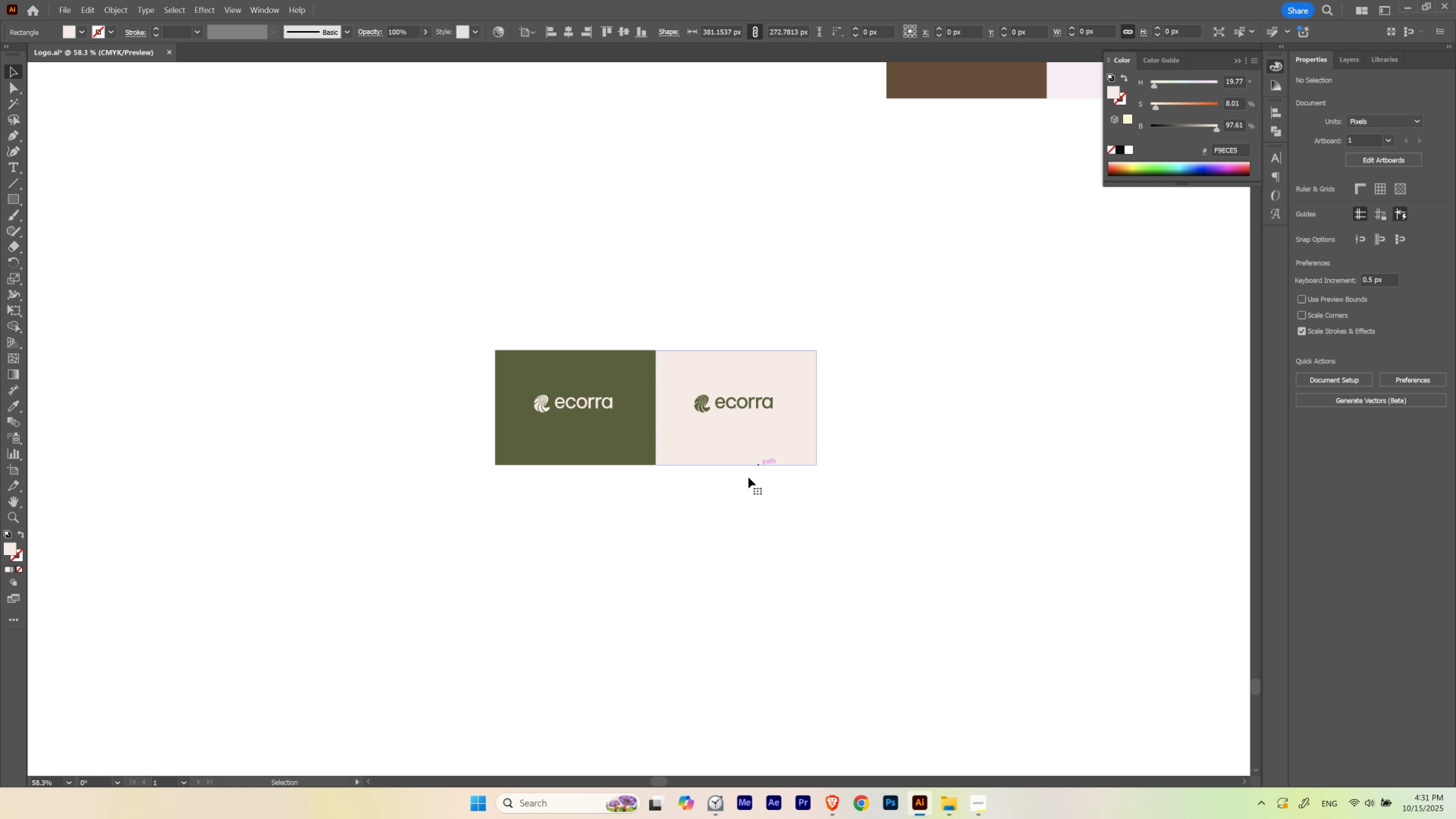 
key(Control+ControlLeft)
 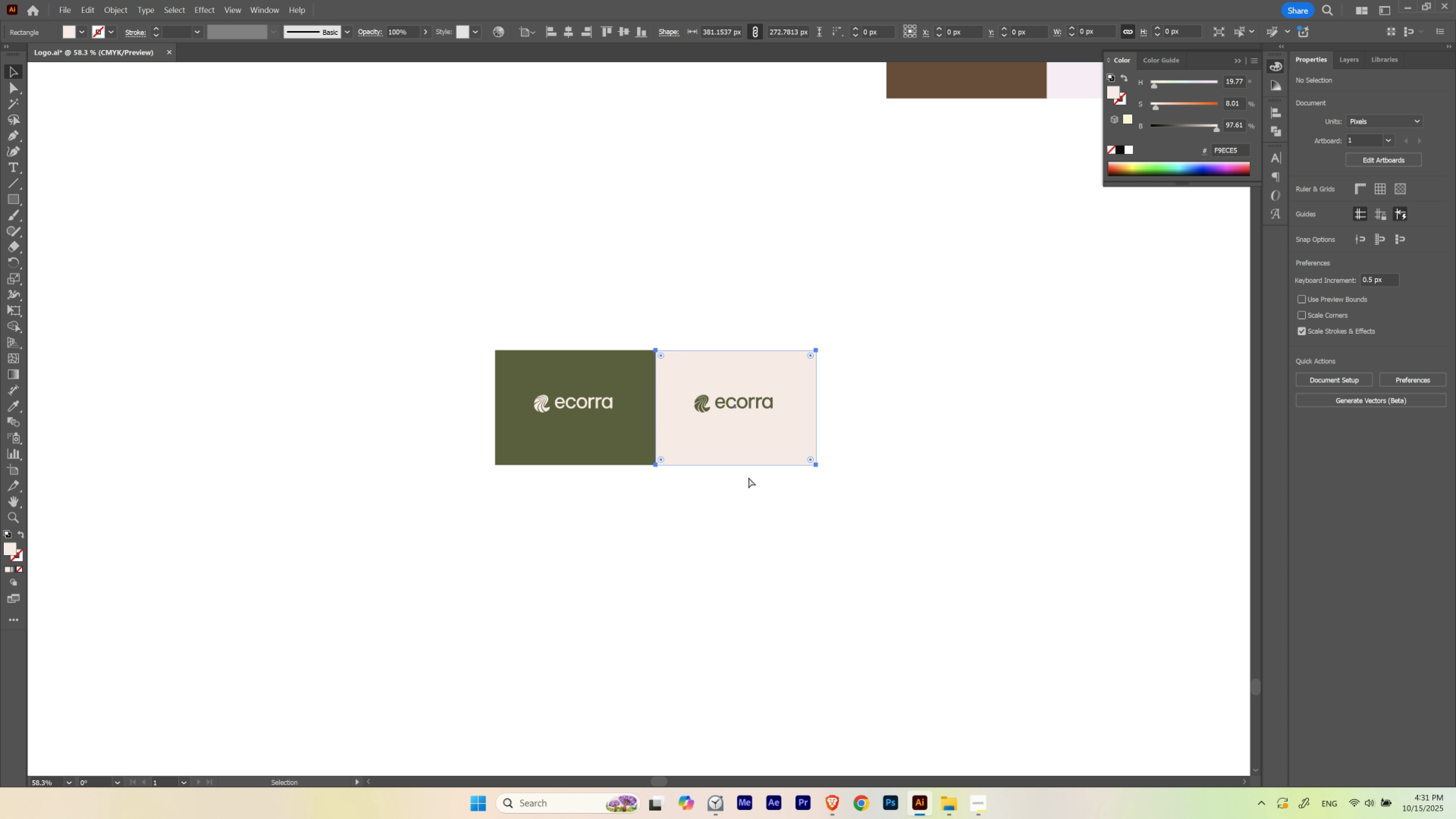 
key(Control+H)
 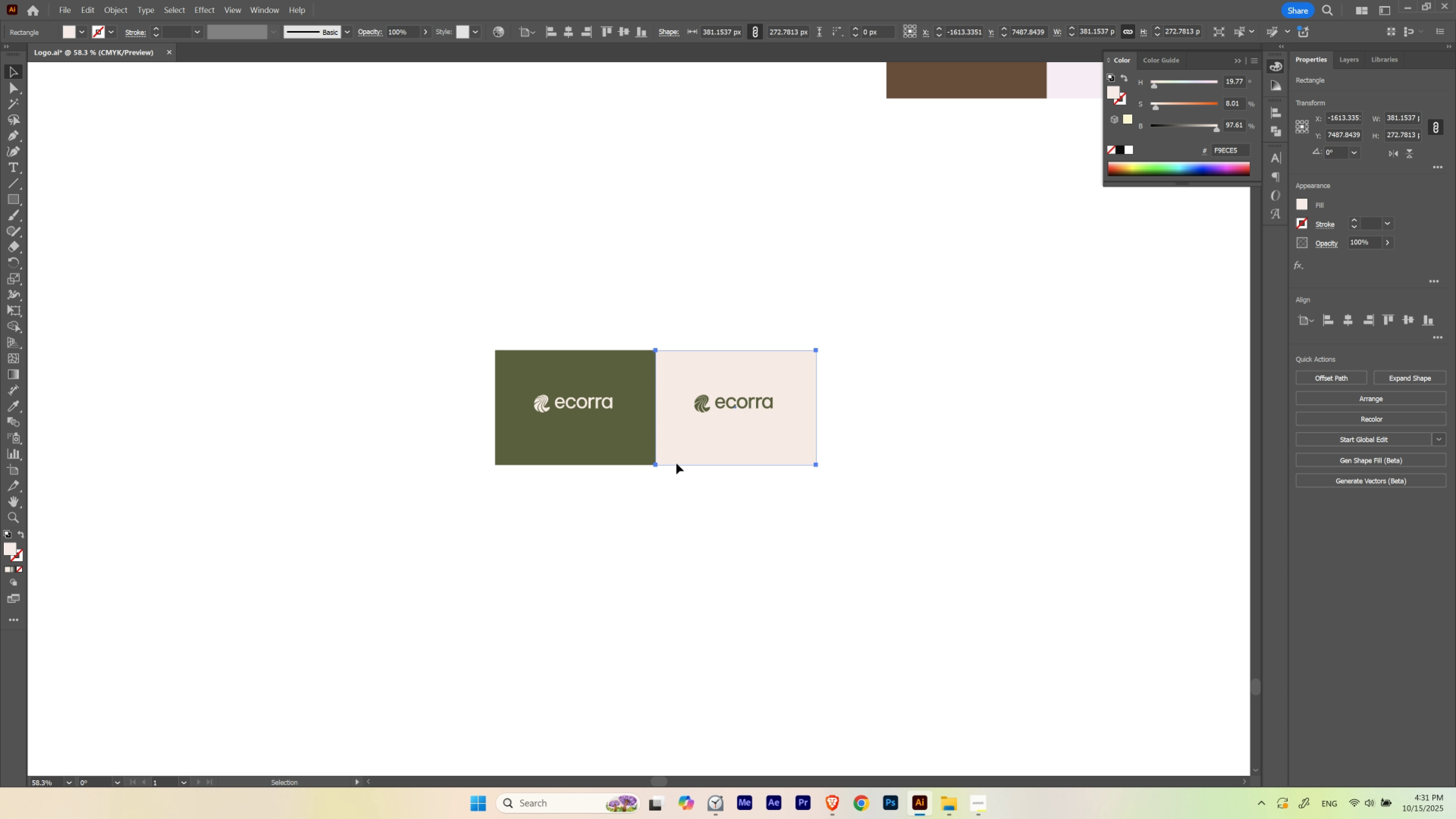 
hold_key(key=ShiftLeft, duration=1.2)
left_click([548, 409])
 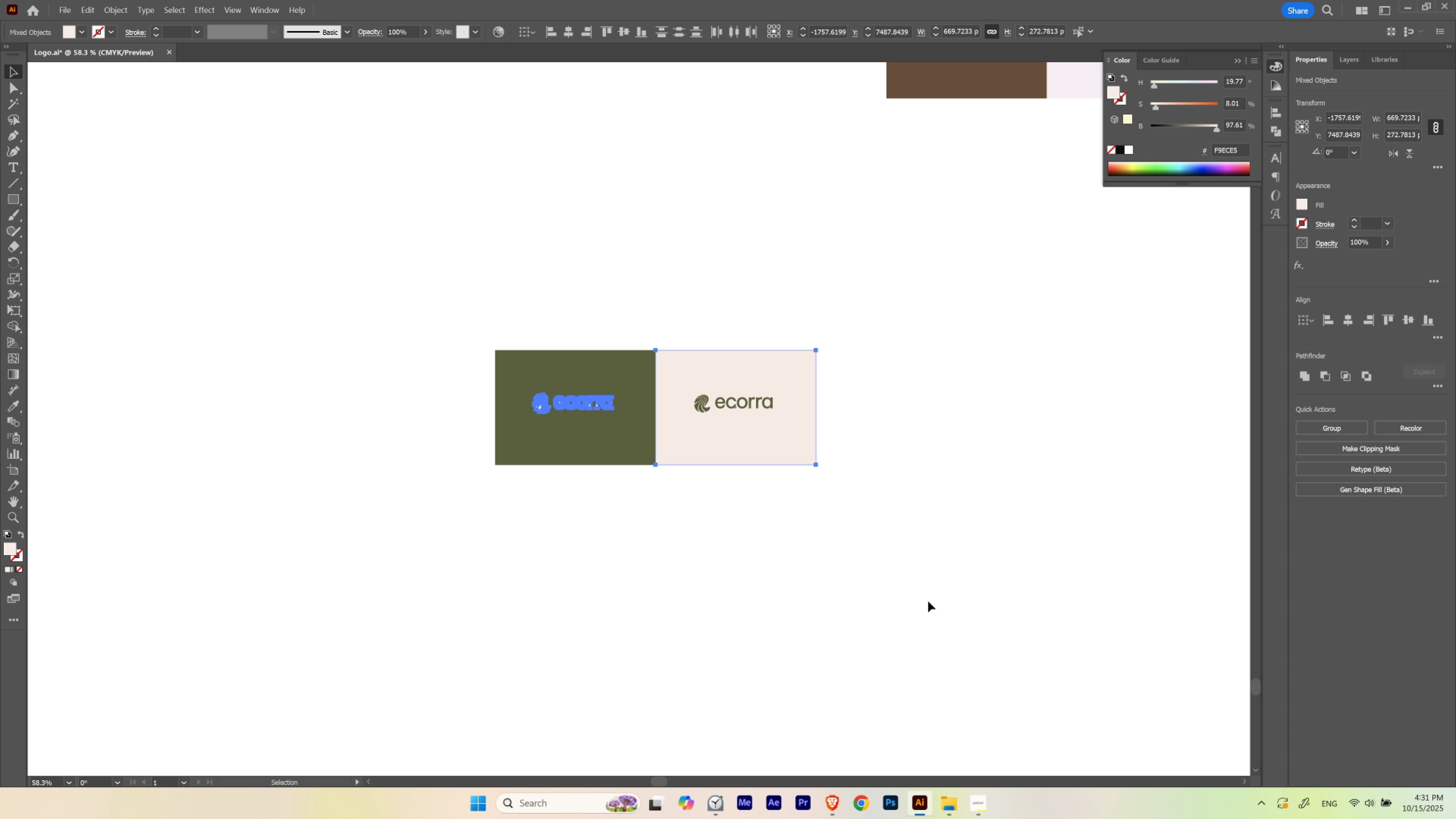 
key(Control+ControlLeft)
 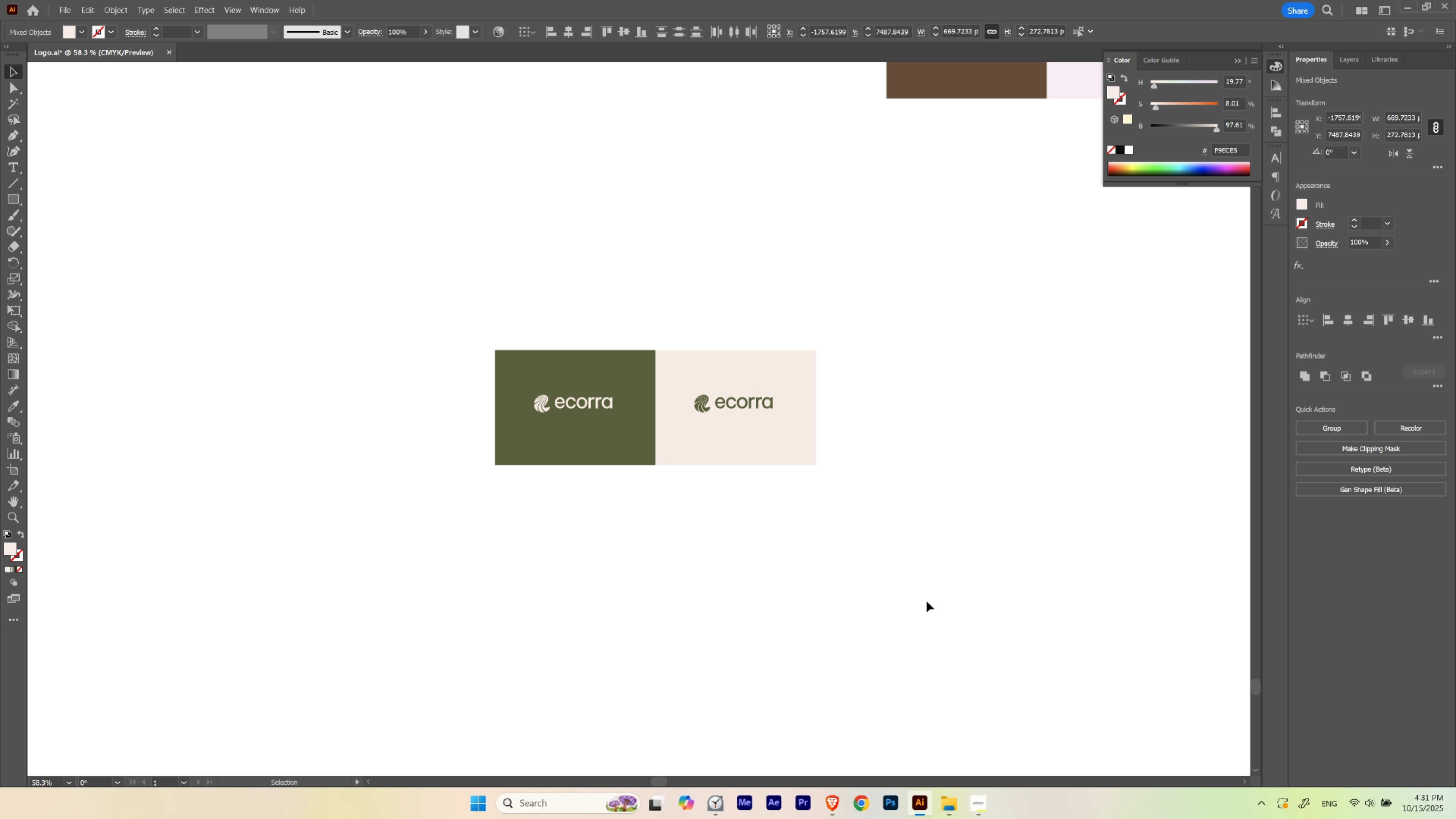 
key(Control+H)
 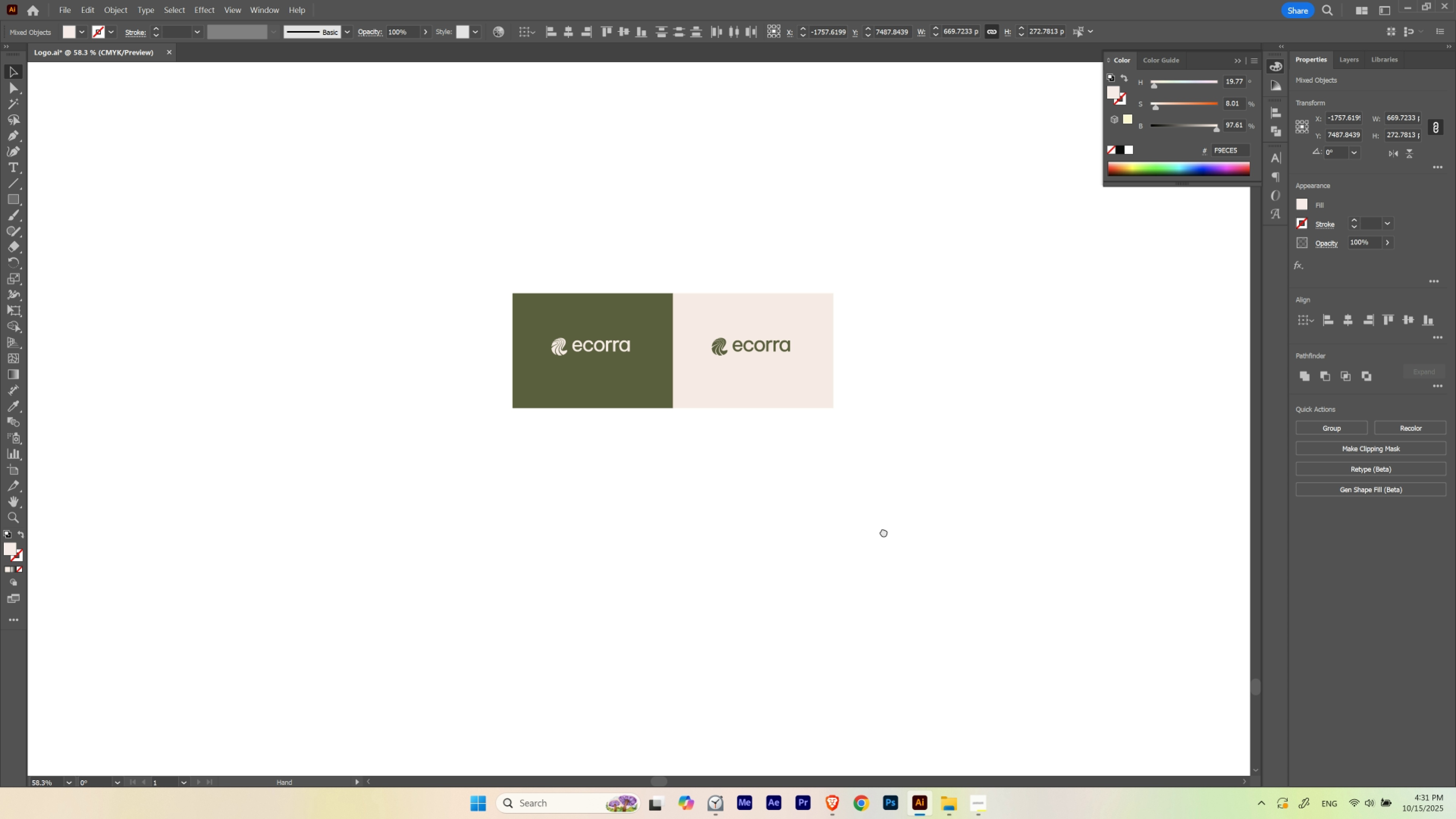 
hold_key(key=Space, duration=0.66)
 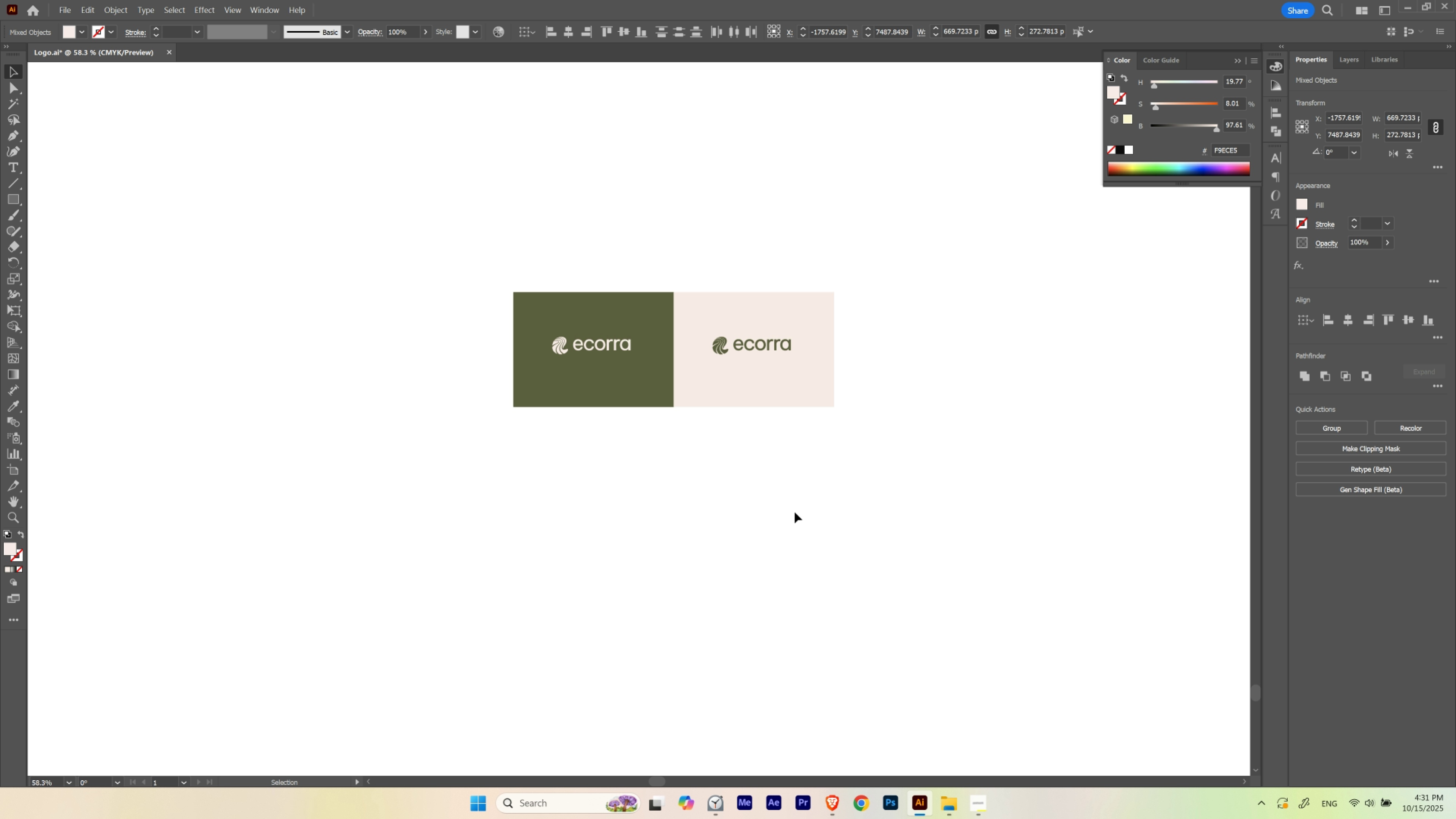 
left_click([794, 512])
 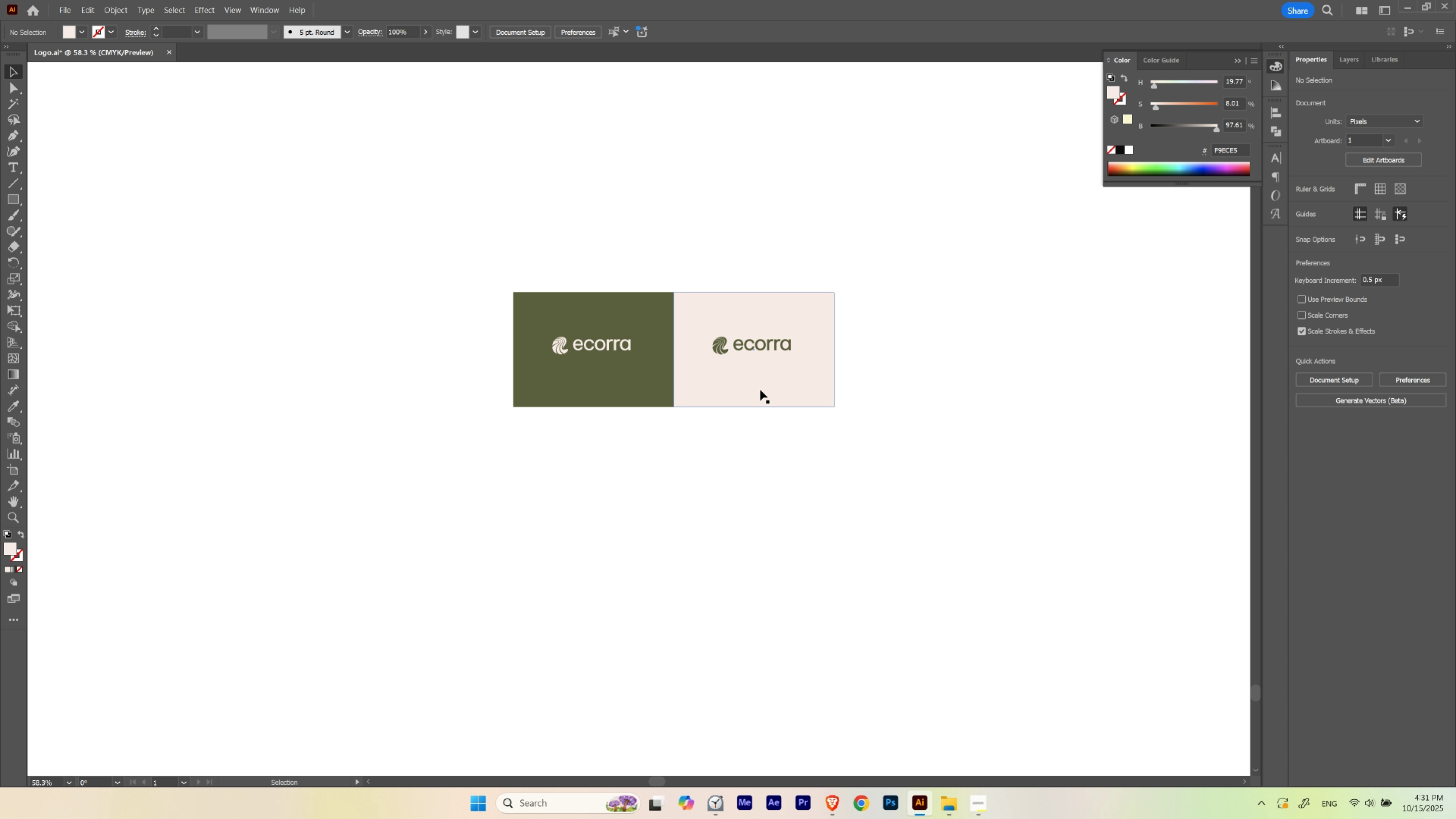 
left_click([760, 384])
 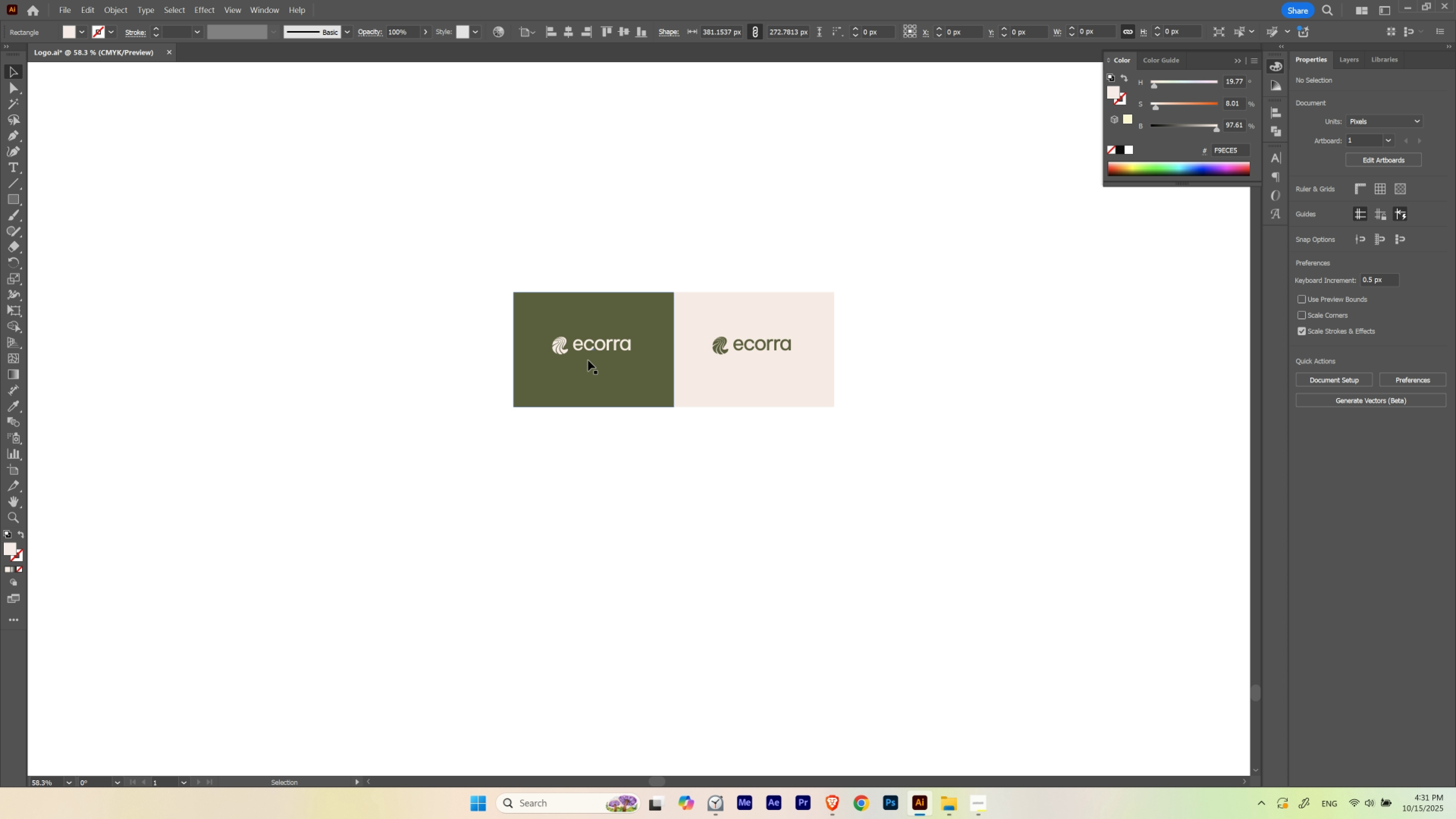 
hold_key(key=ShiftLeft, duration=1.34)
 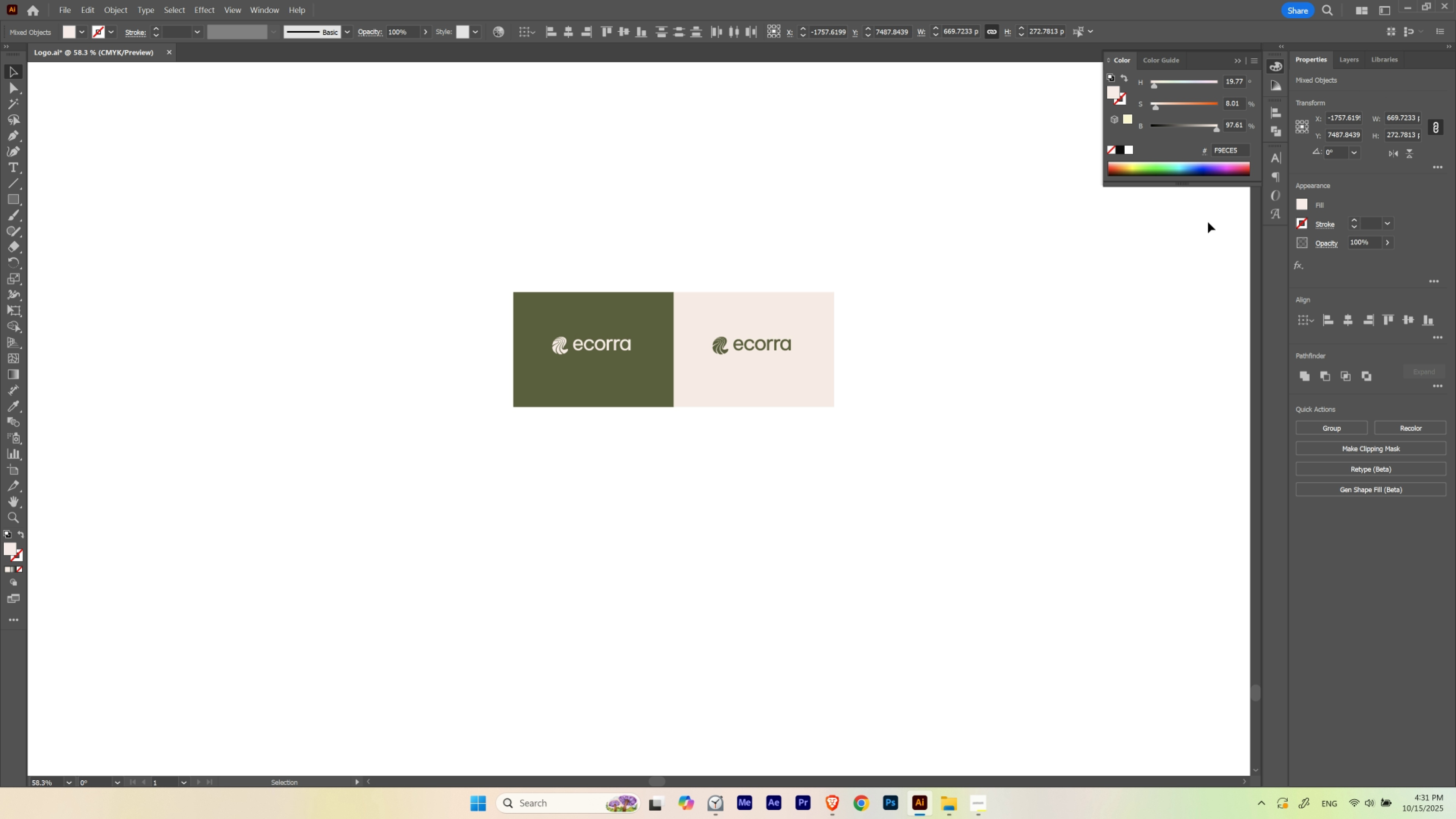 
key(Control+H)
 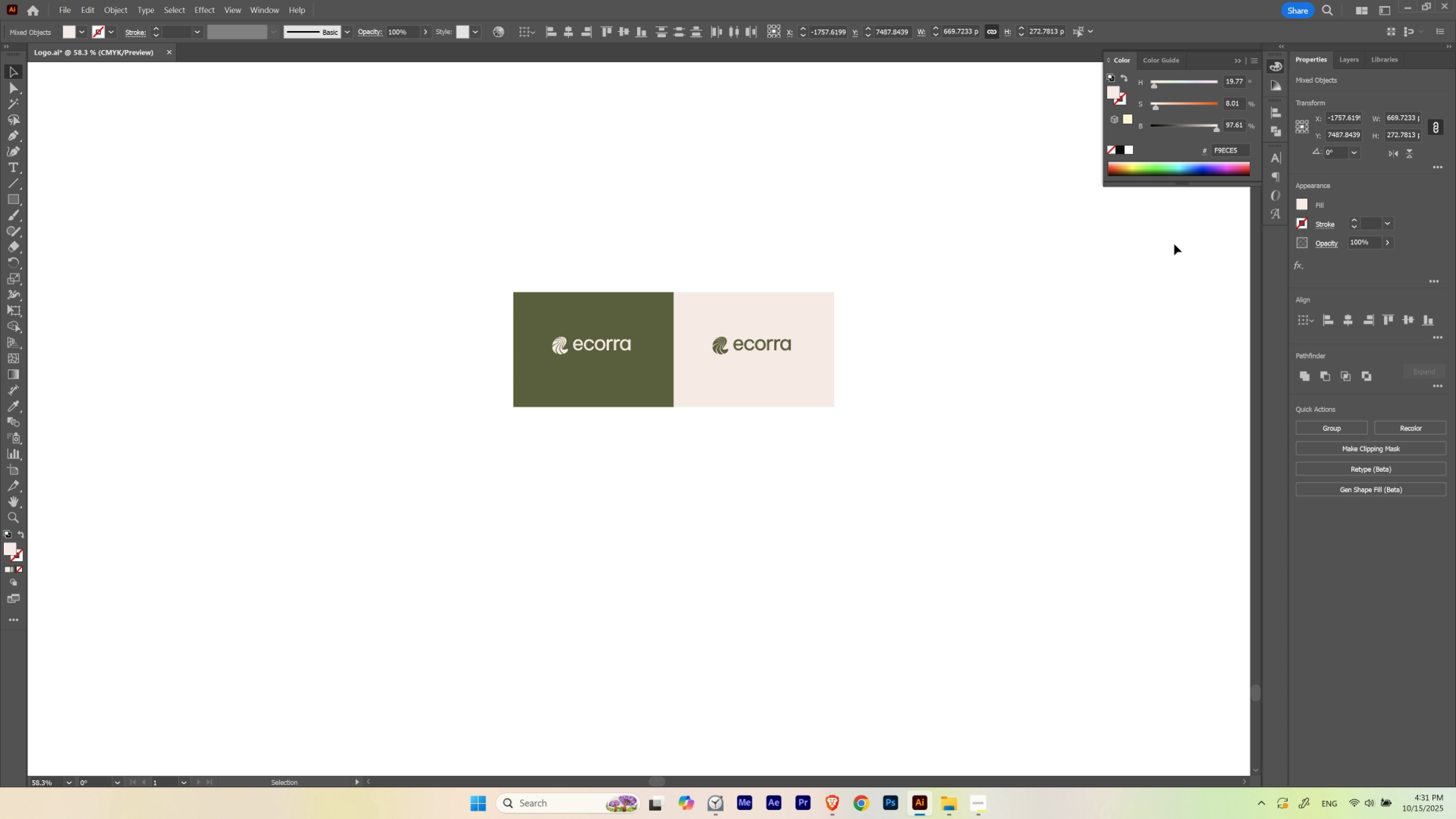 
key(Control+ControlLeft)
 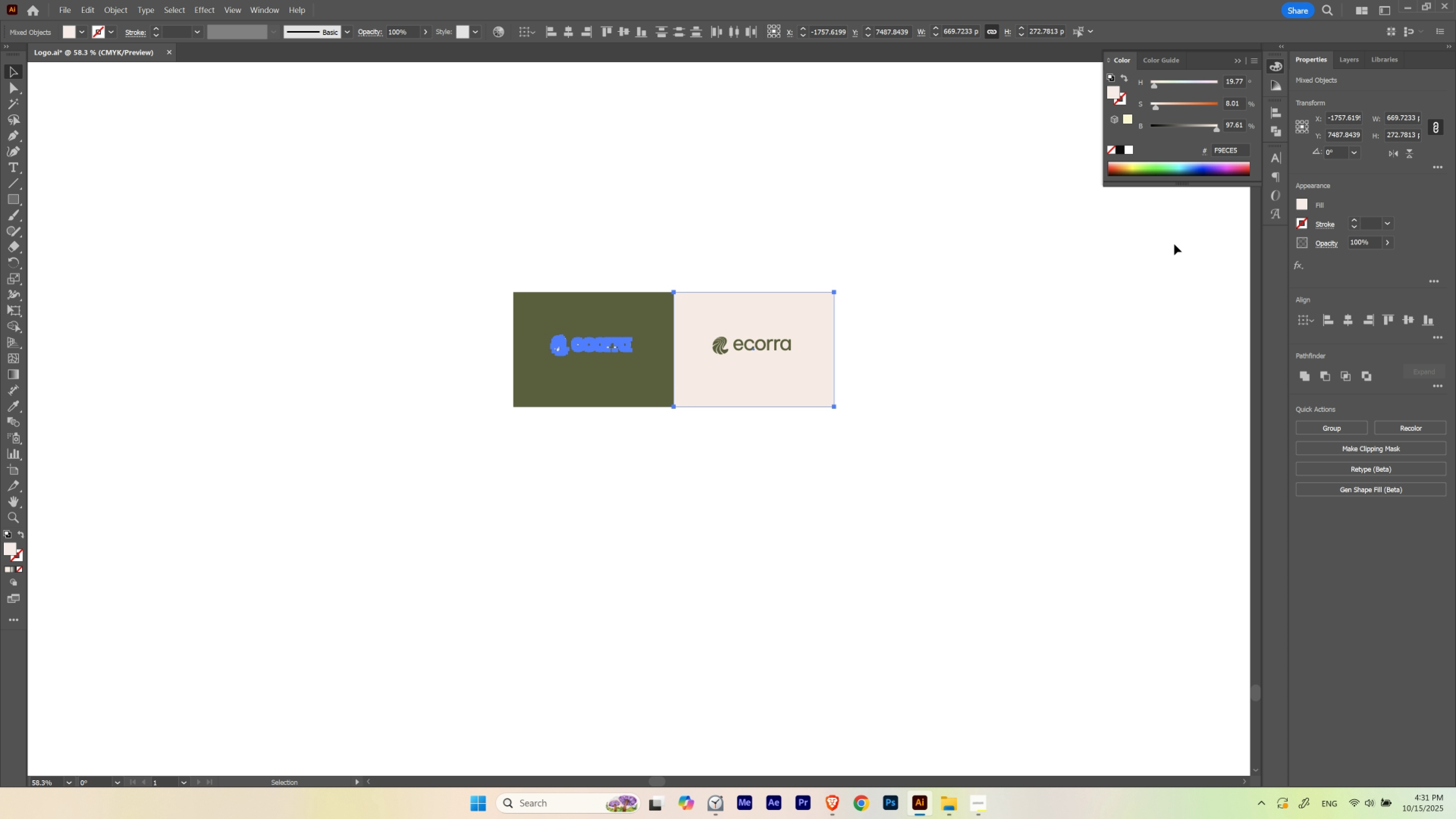 
key(Control+ControlLeft)
 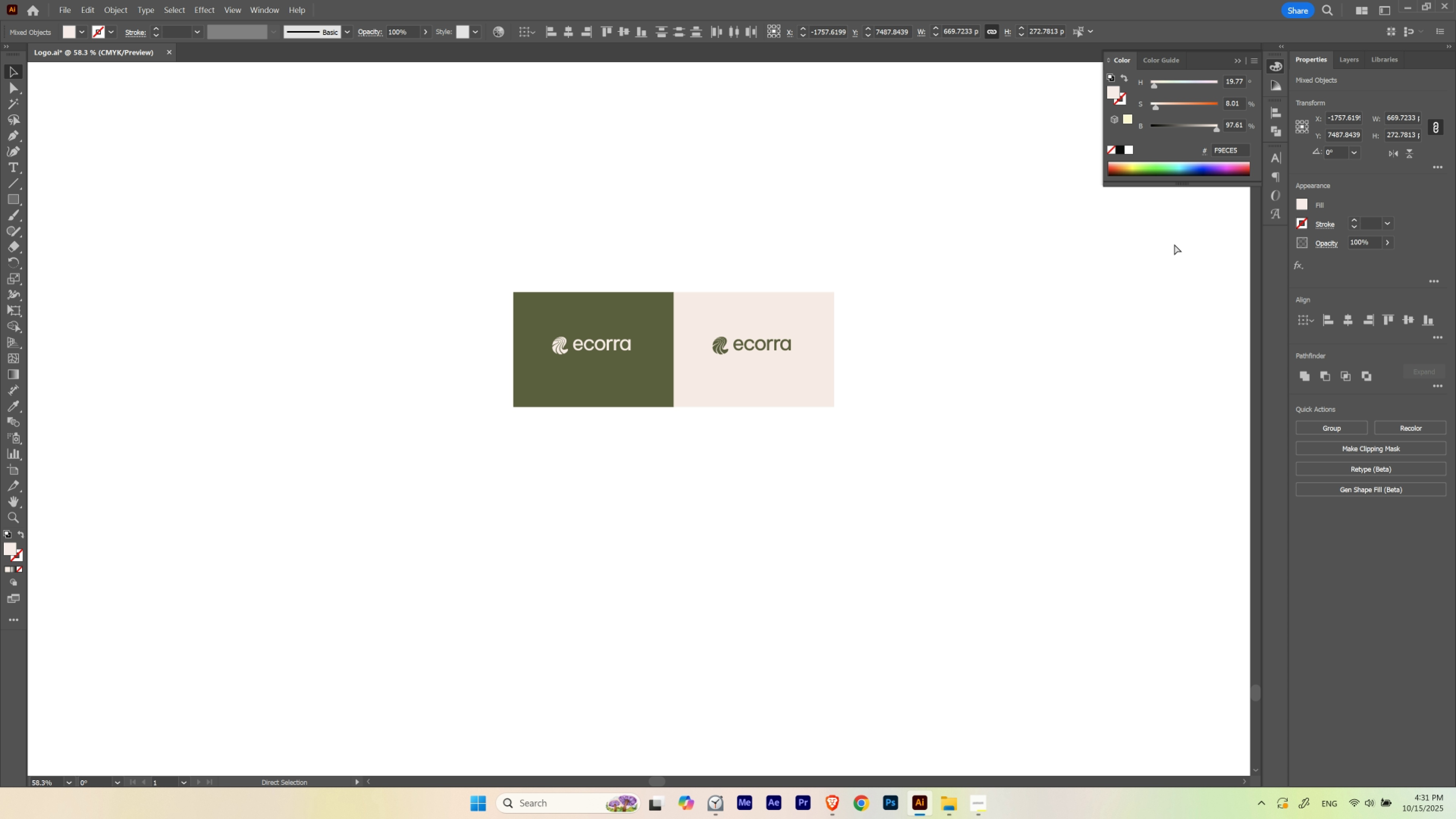 
key(Control+H)
 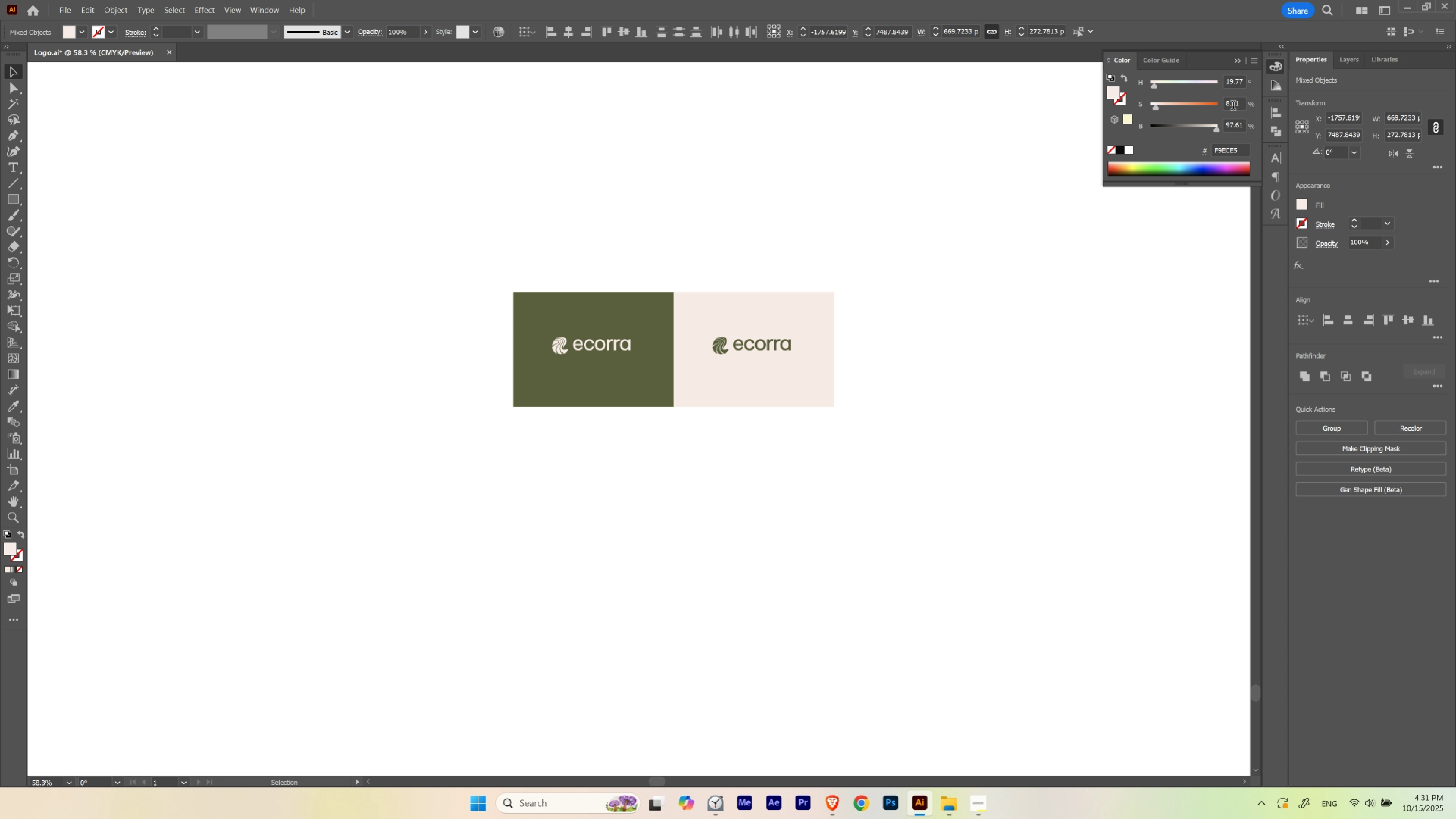 
scroll: coordinate [1233, 106], scroll_direction: down, amount: 2.0
 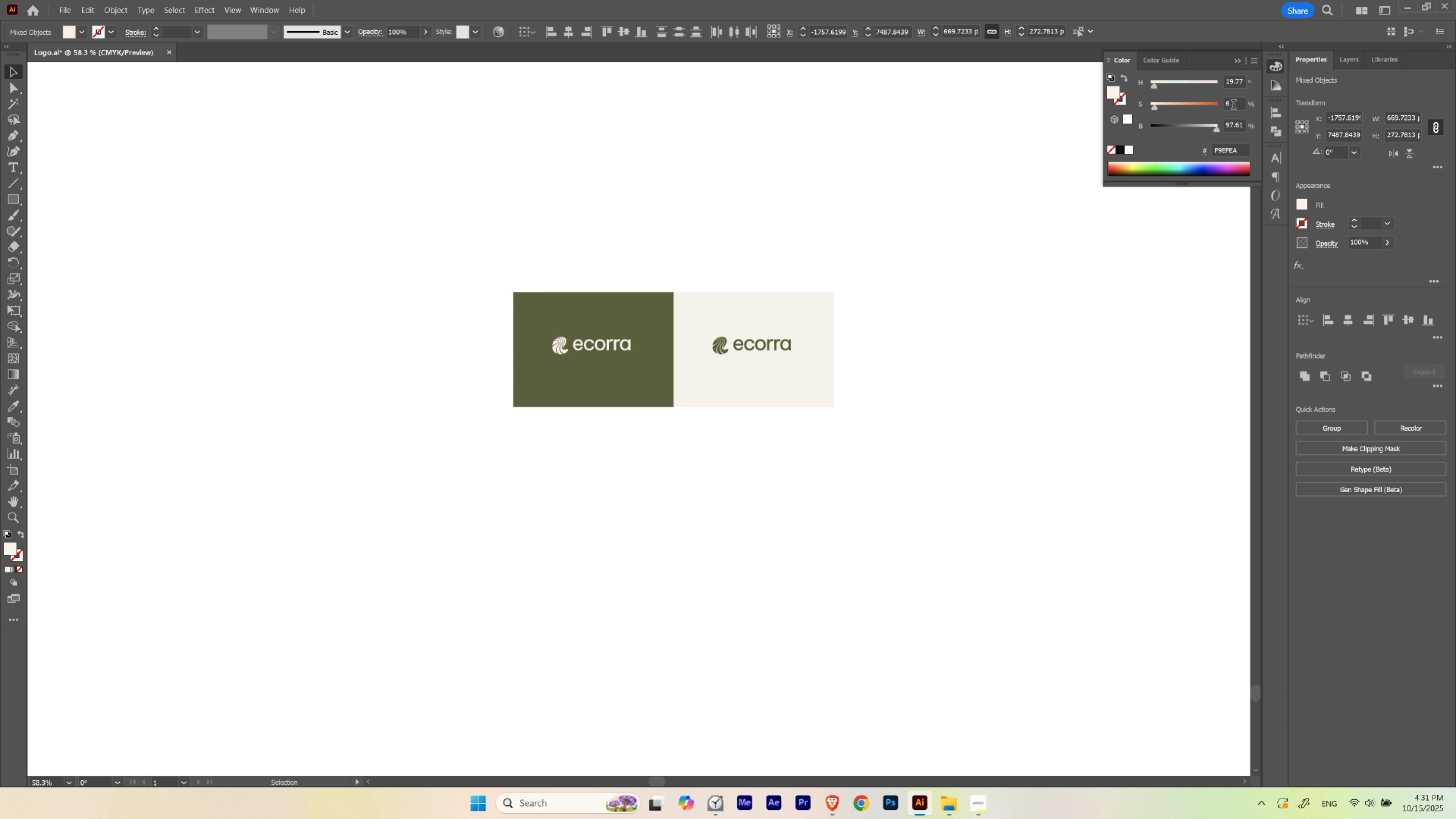 
scroll: coordinate [1235, 106], scroll_direction: none, amount: 0.0
 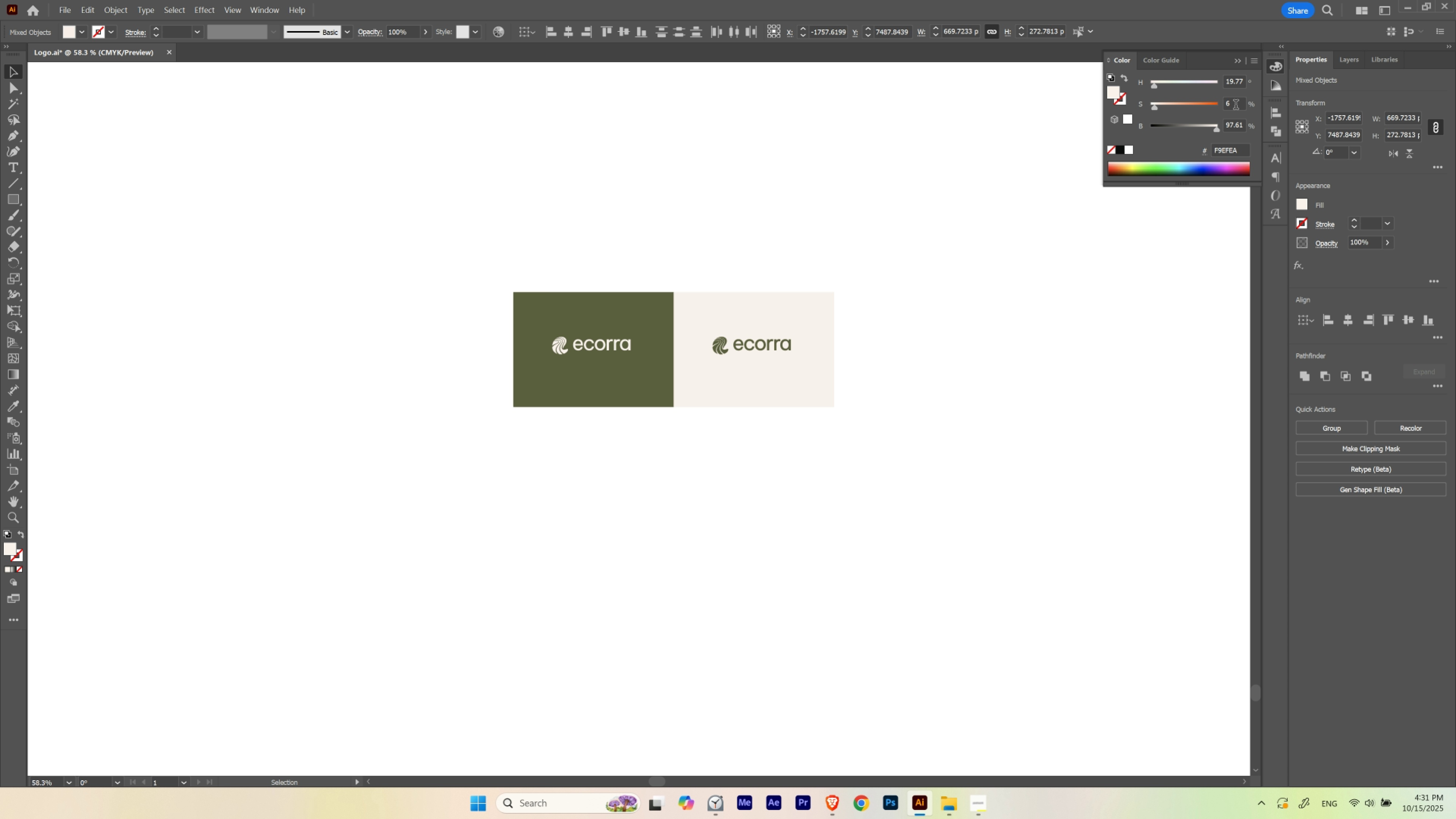 
scroll: coordinate [1235, 106], scroll_direction: down, amount: 1.0
 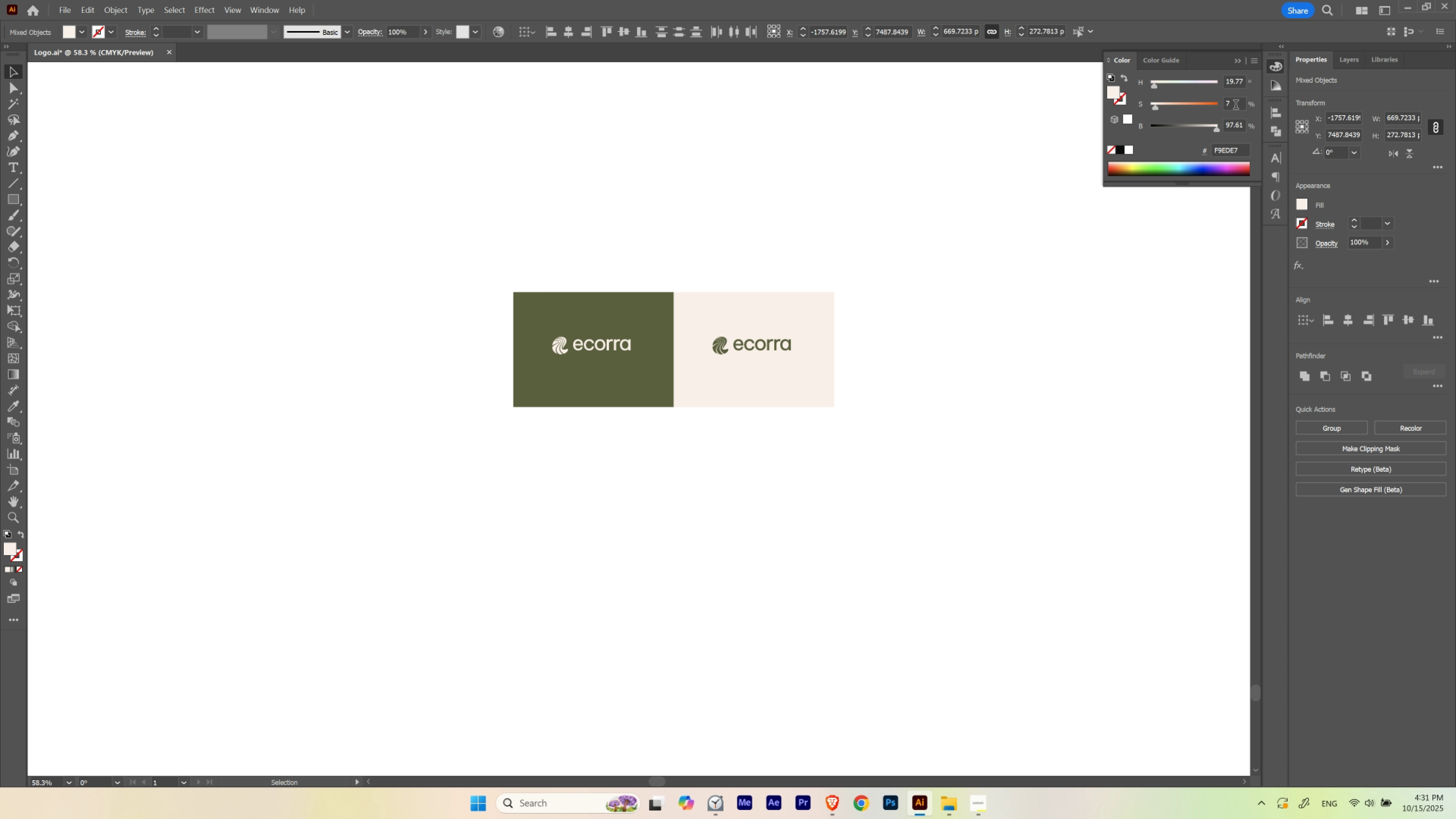 
scroll: coordinate [1235, 106], scroll_direction: up, amount: 1.0
 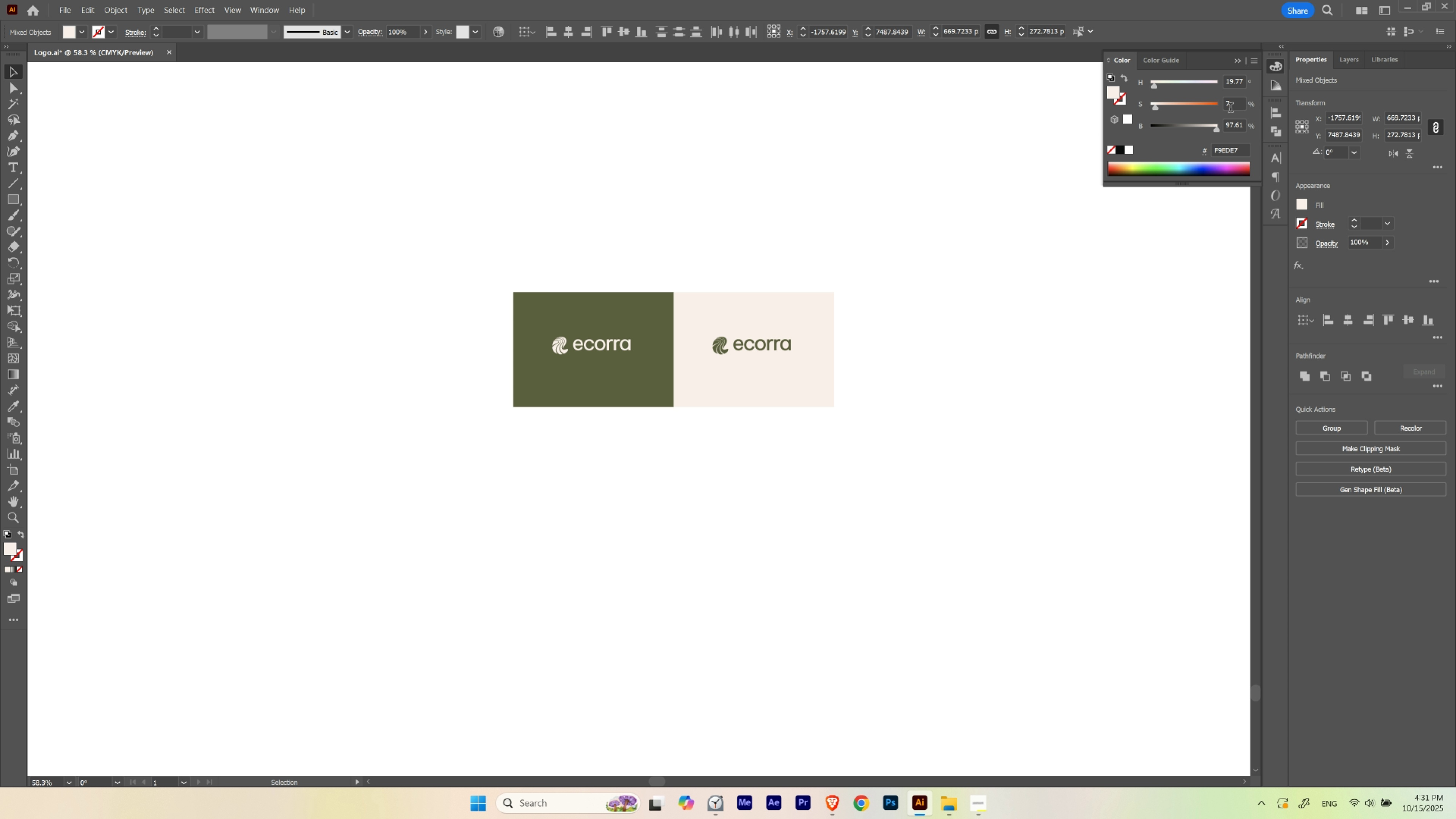 
left_click([995, 298])
 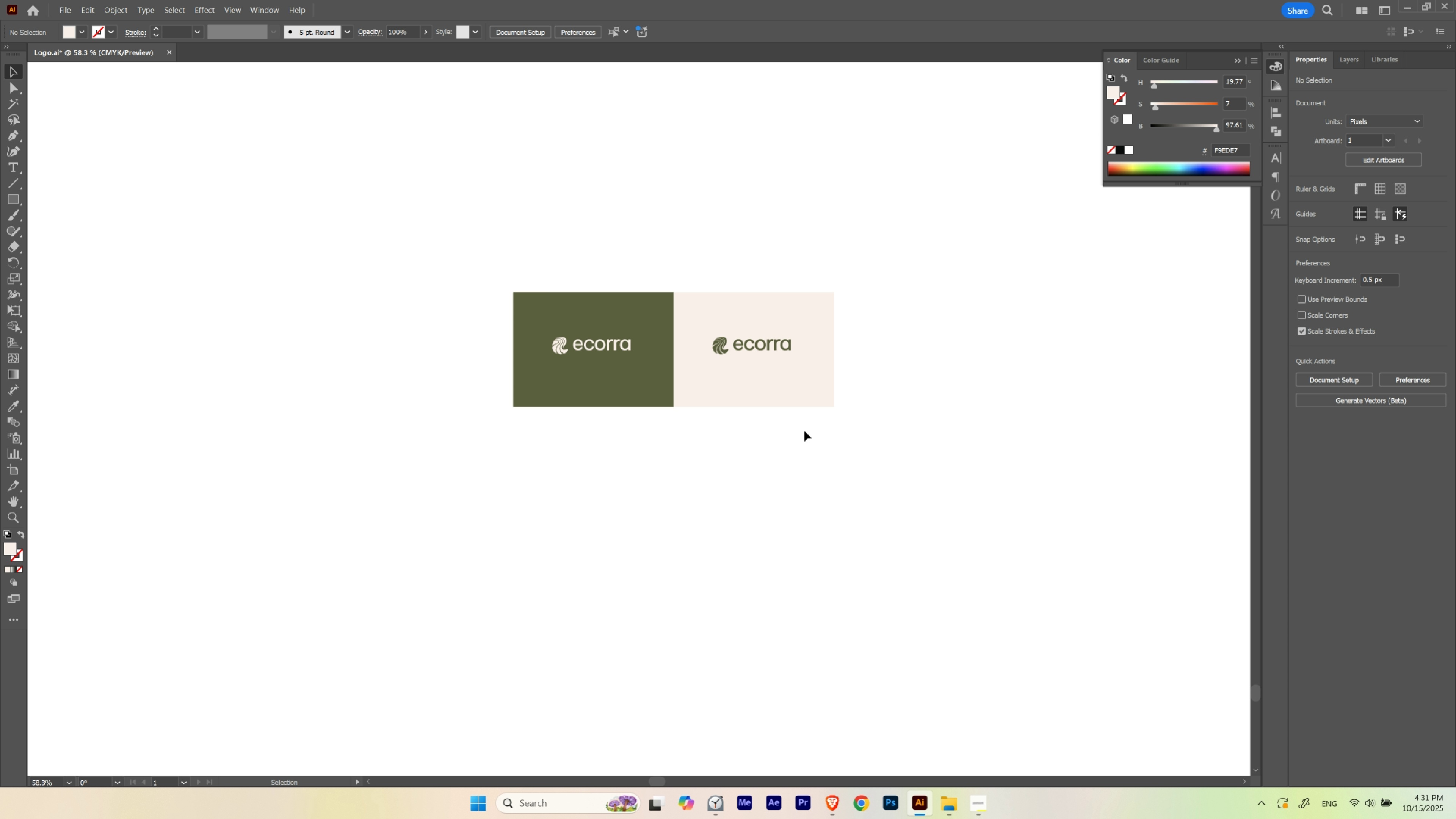 
hold_key(key=ControlLeft, duration=0.52)
 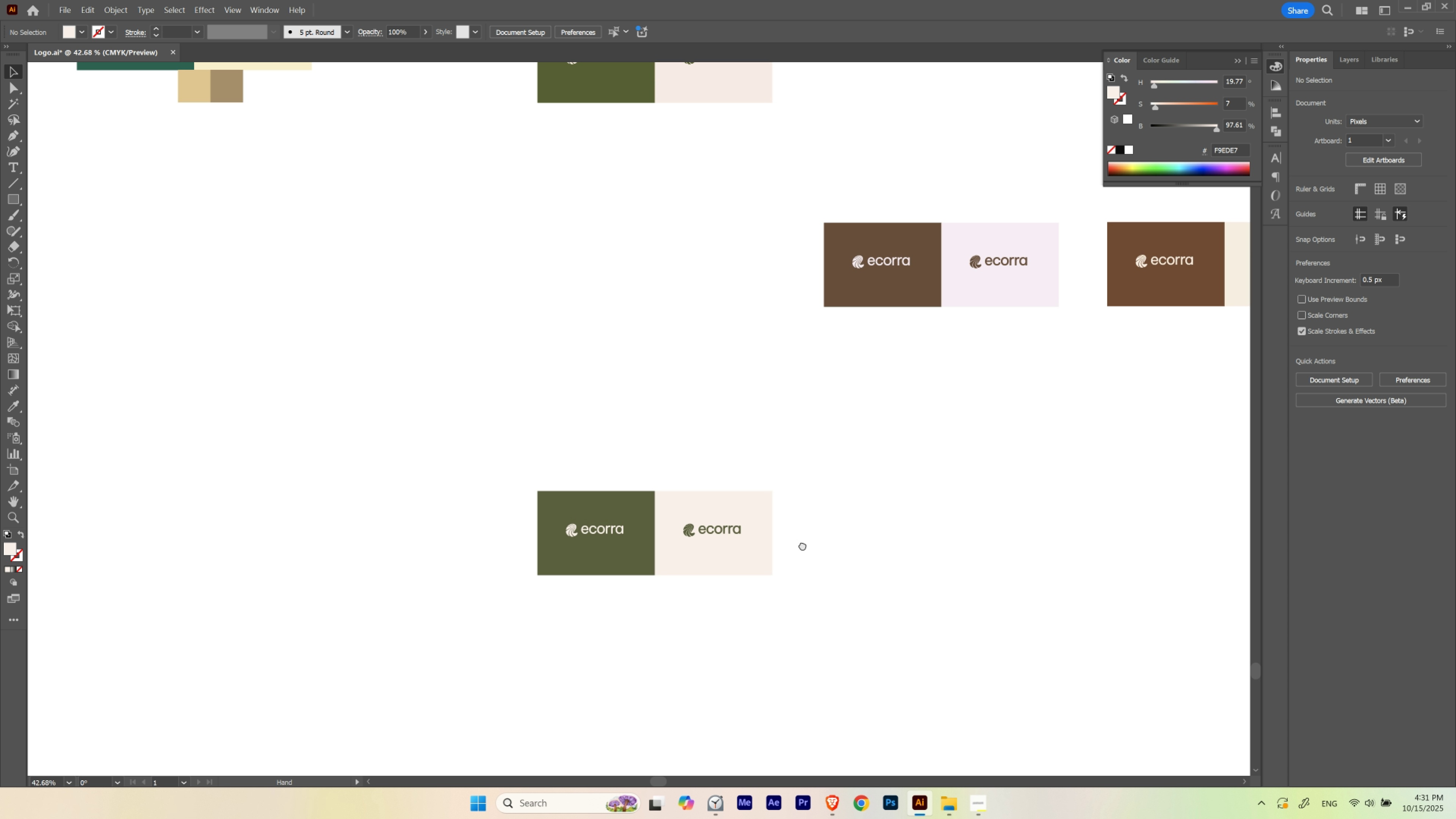 
hold_key(key=Space, duration=1.34)
 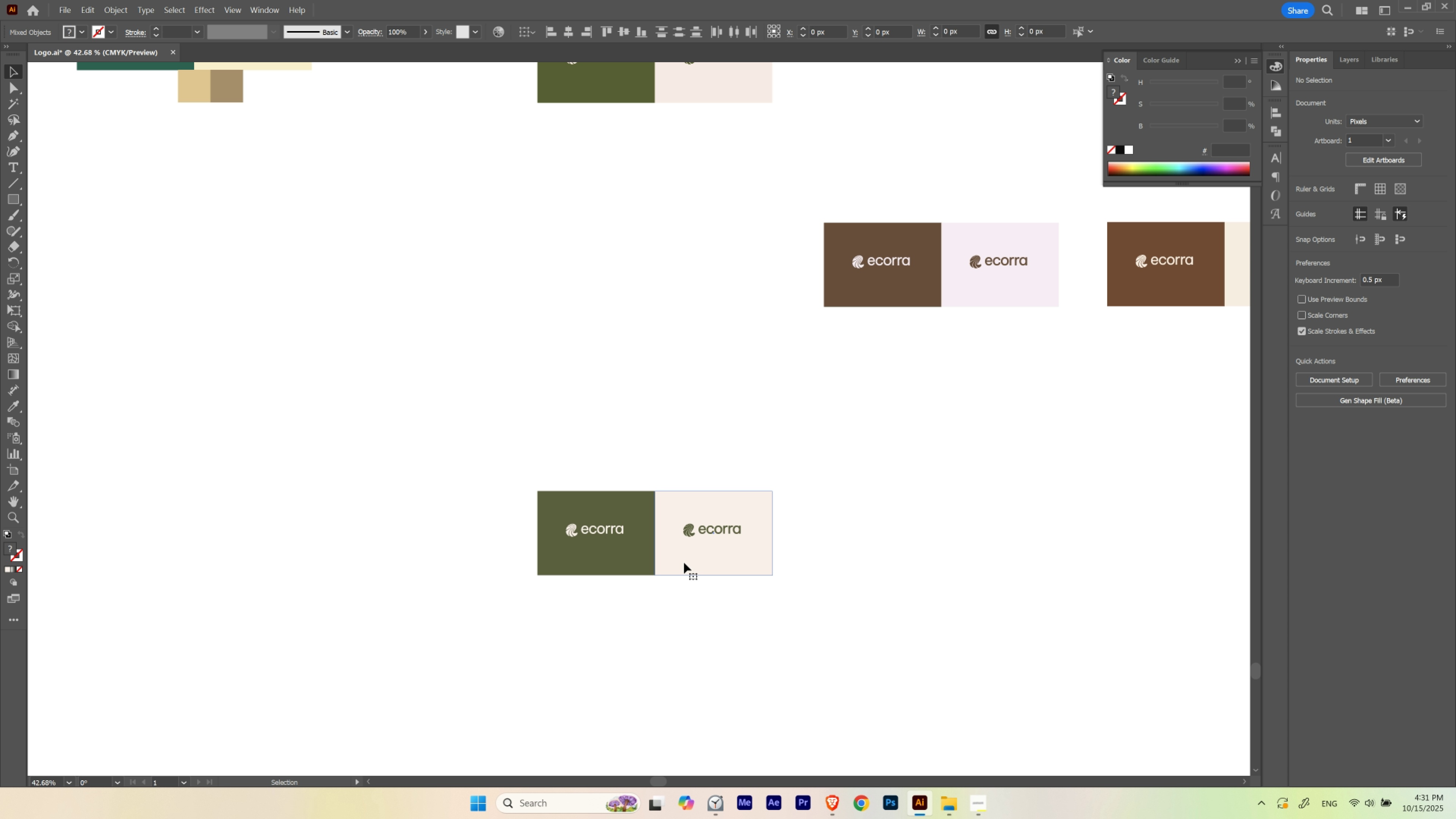 
hold_key(key=ShiftLeft, duration=1.53)
 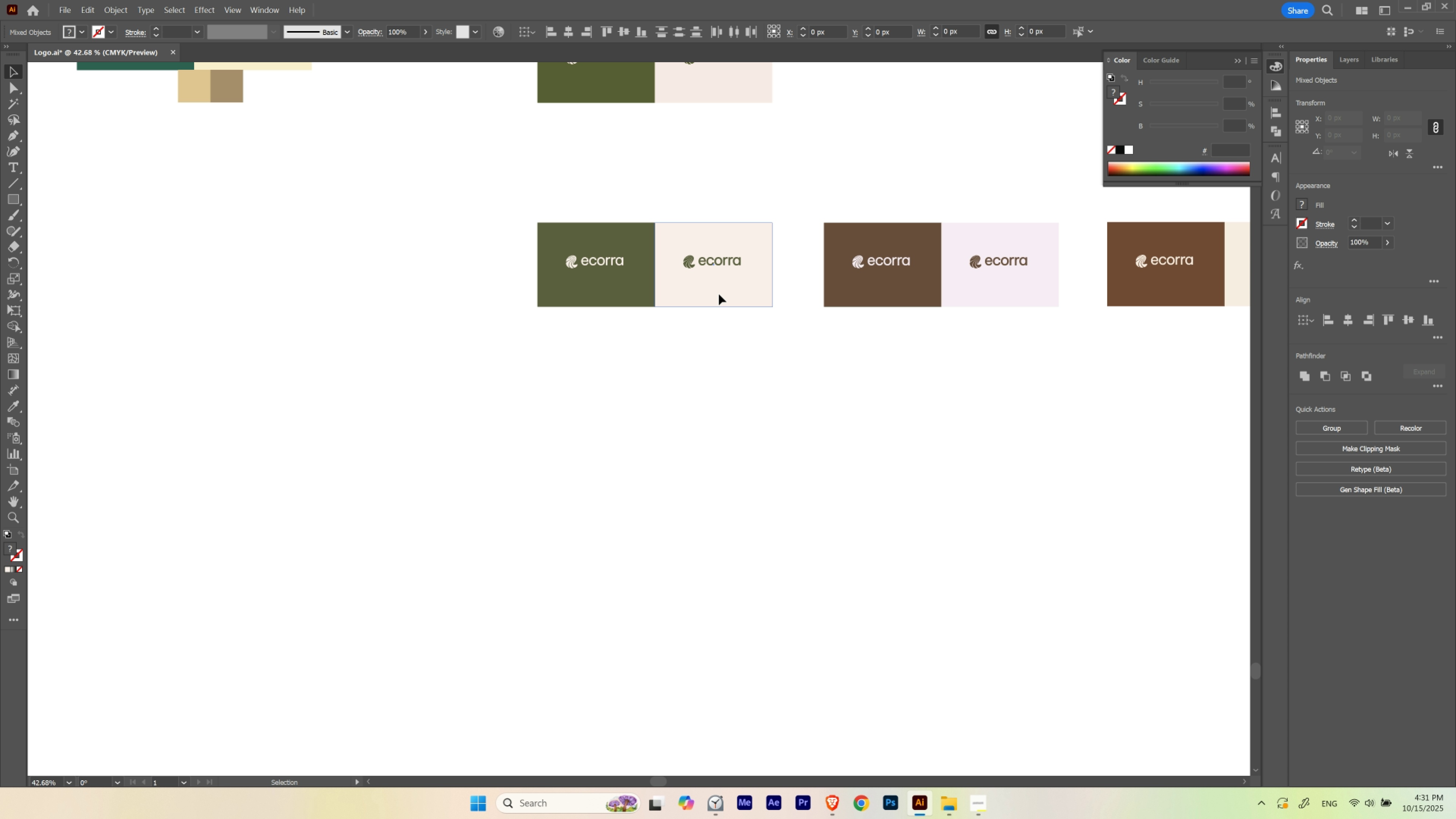 
hold_key(key=ShiftLeft, duration=0.77)
 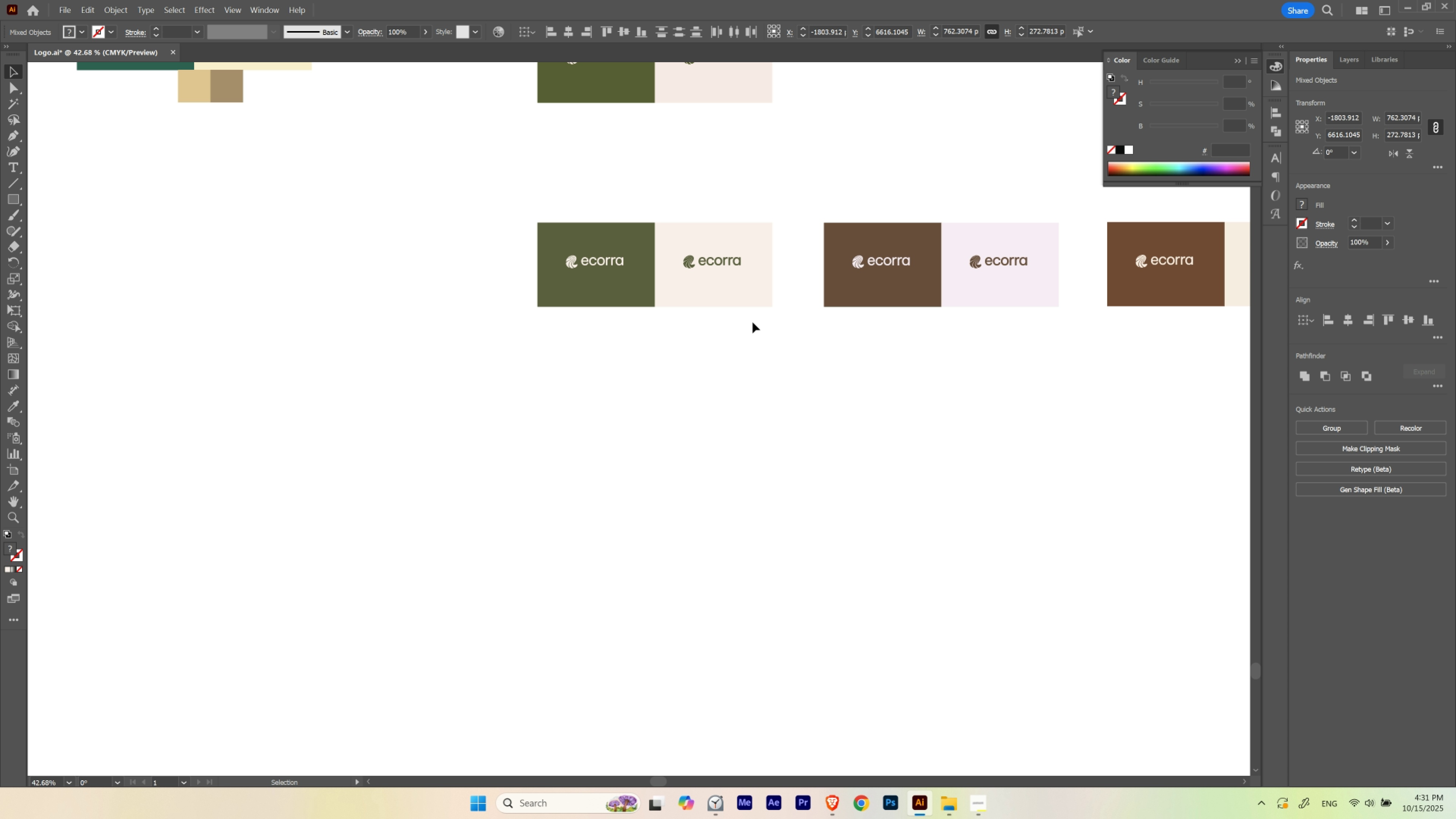 
left_click([752, 322])
 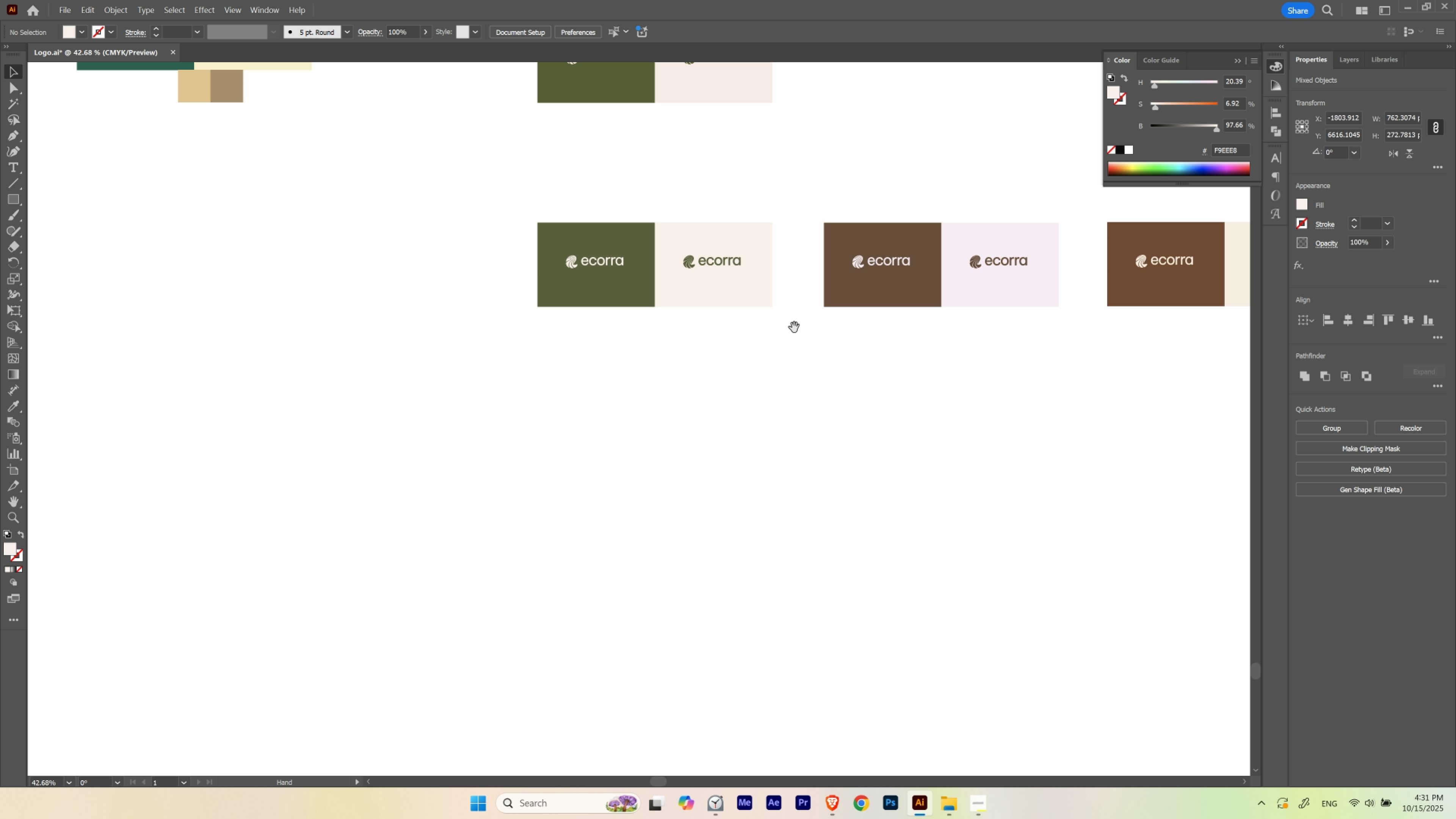 
hold_key(key=Space, duration=0.92)
 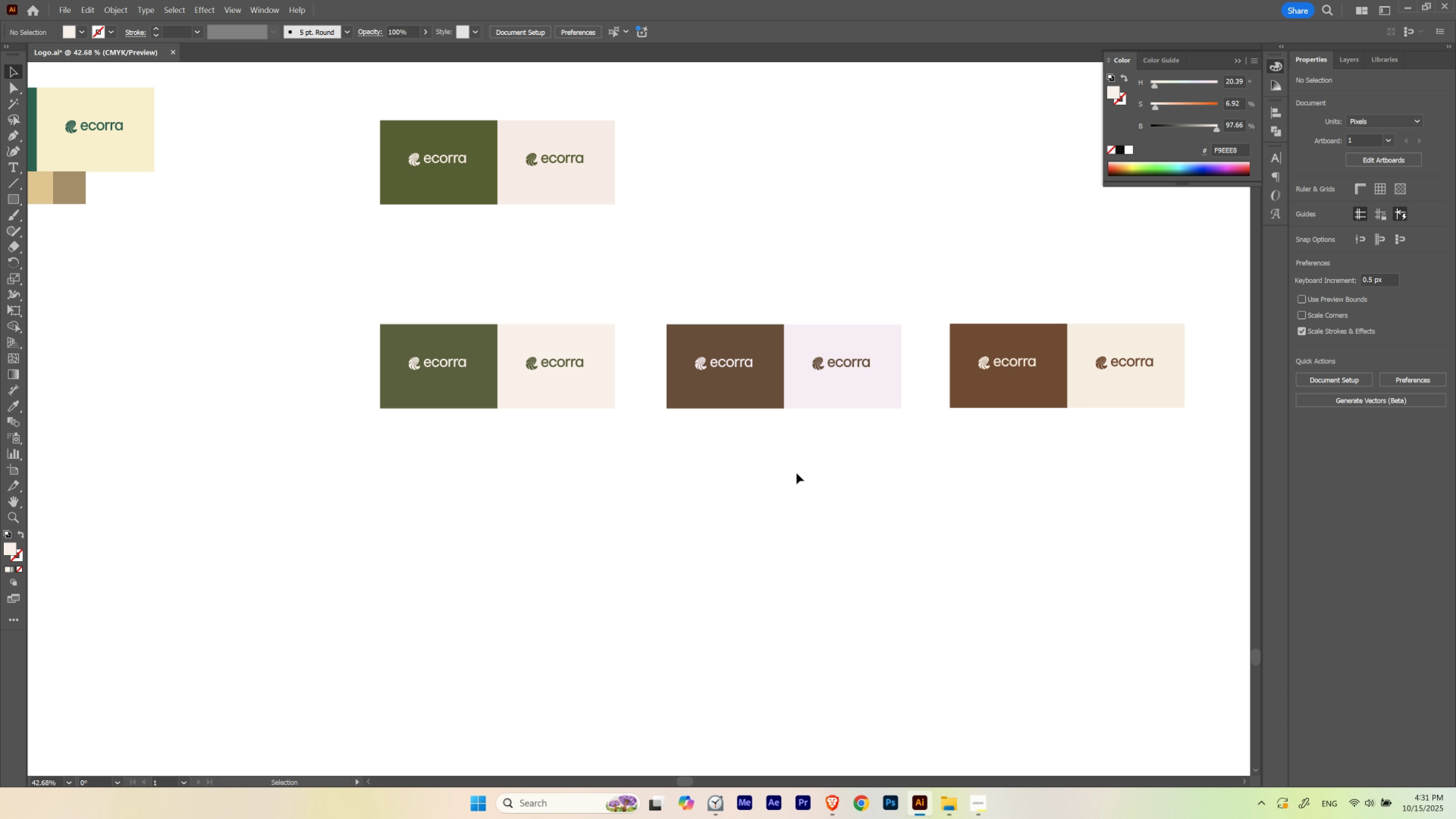 
left_click([796, 473])
 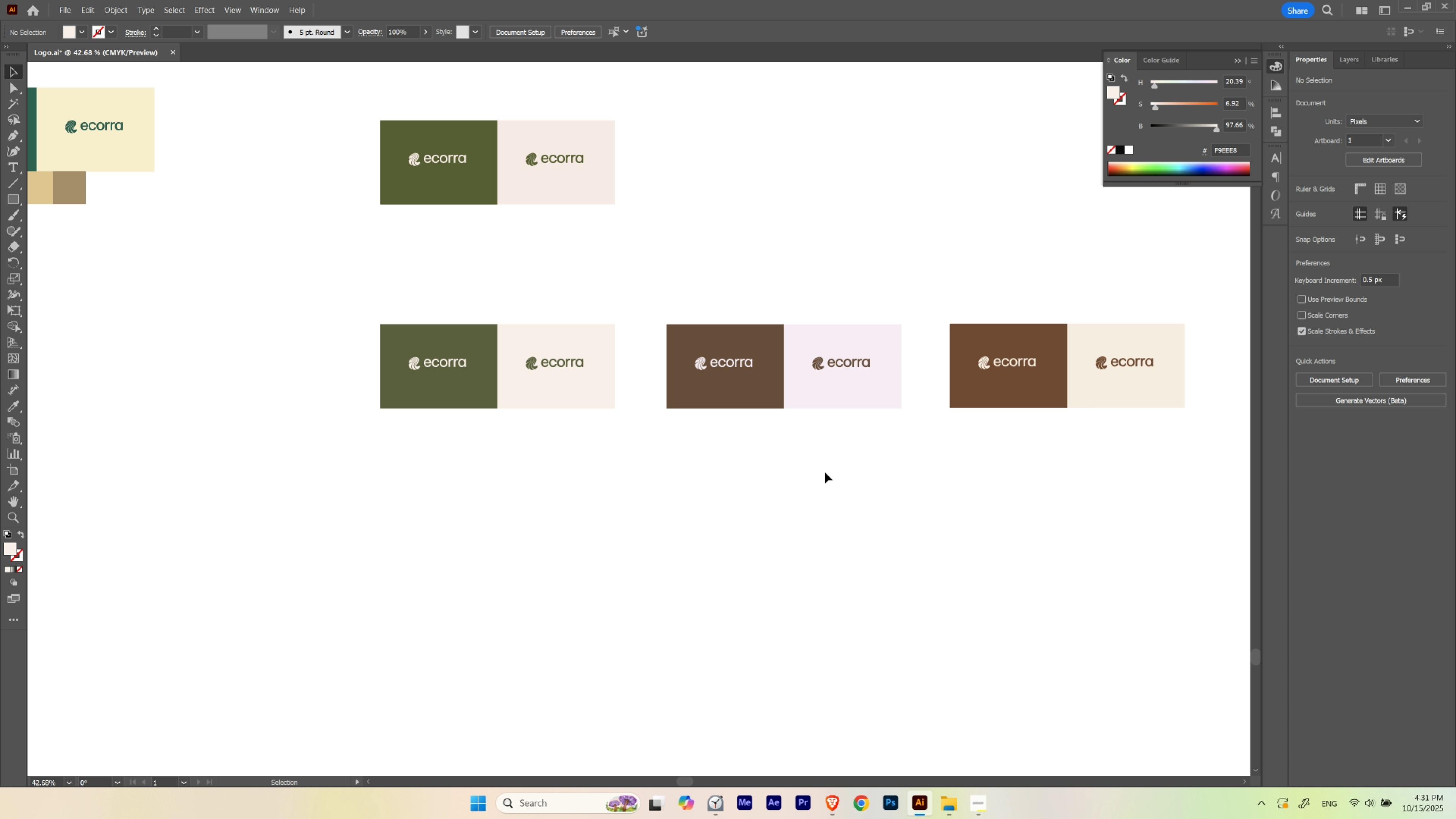 
left_click([857, 408])
 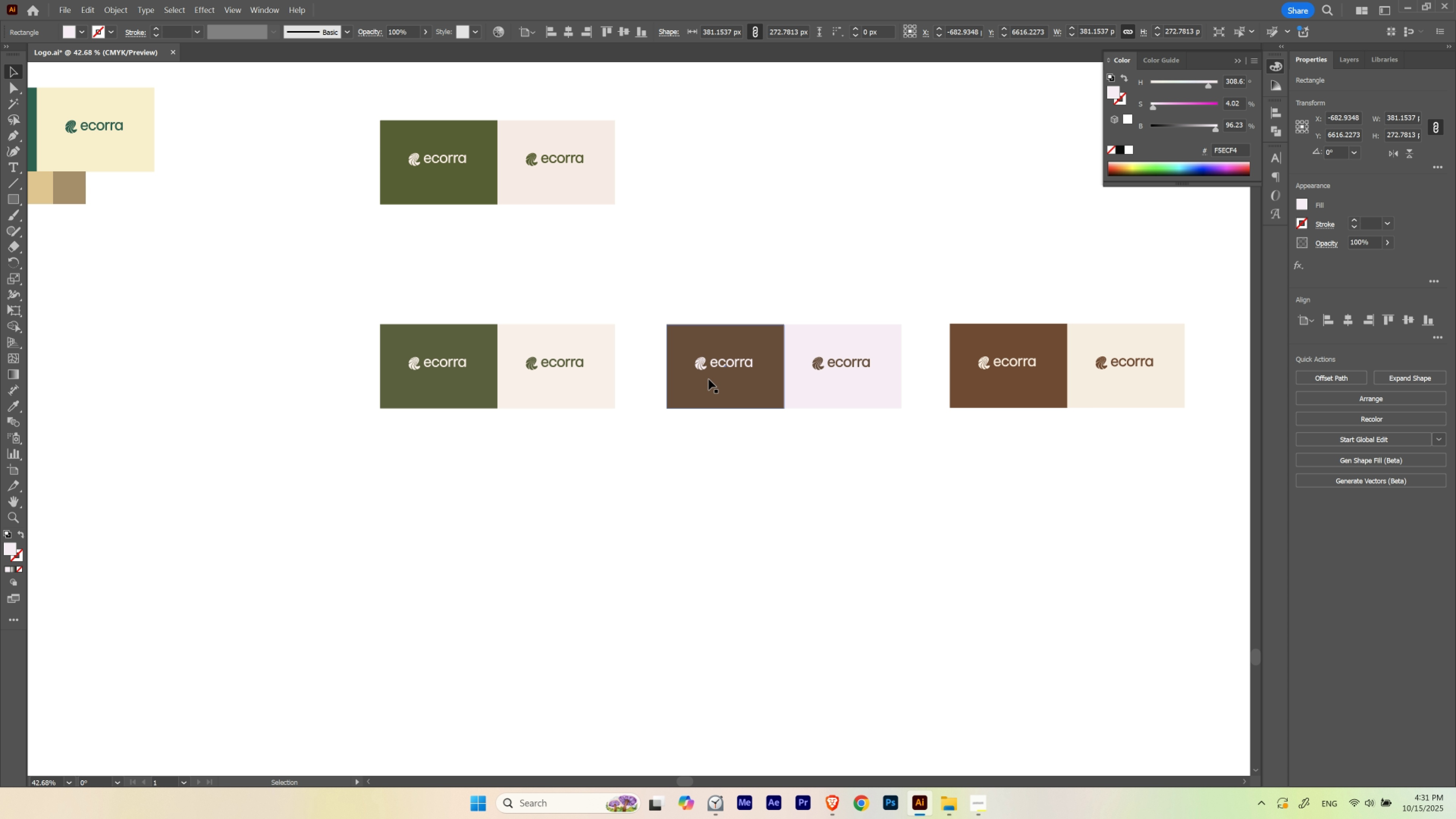 
hold_key(key=ShiftLeft, duration=0.58)
left_click([704, 368])
 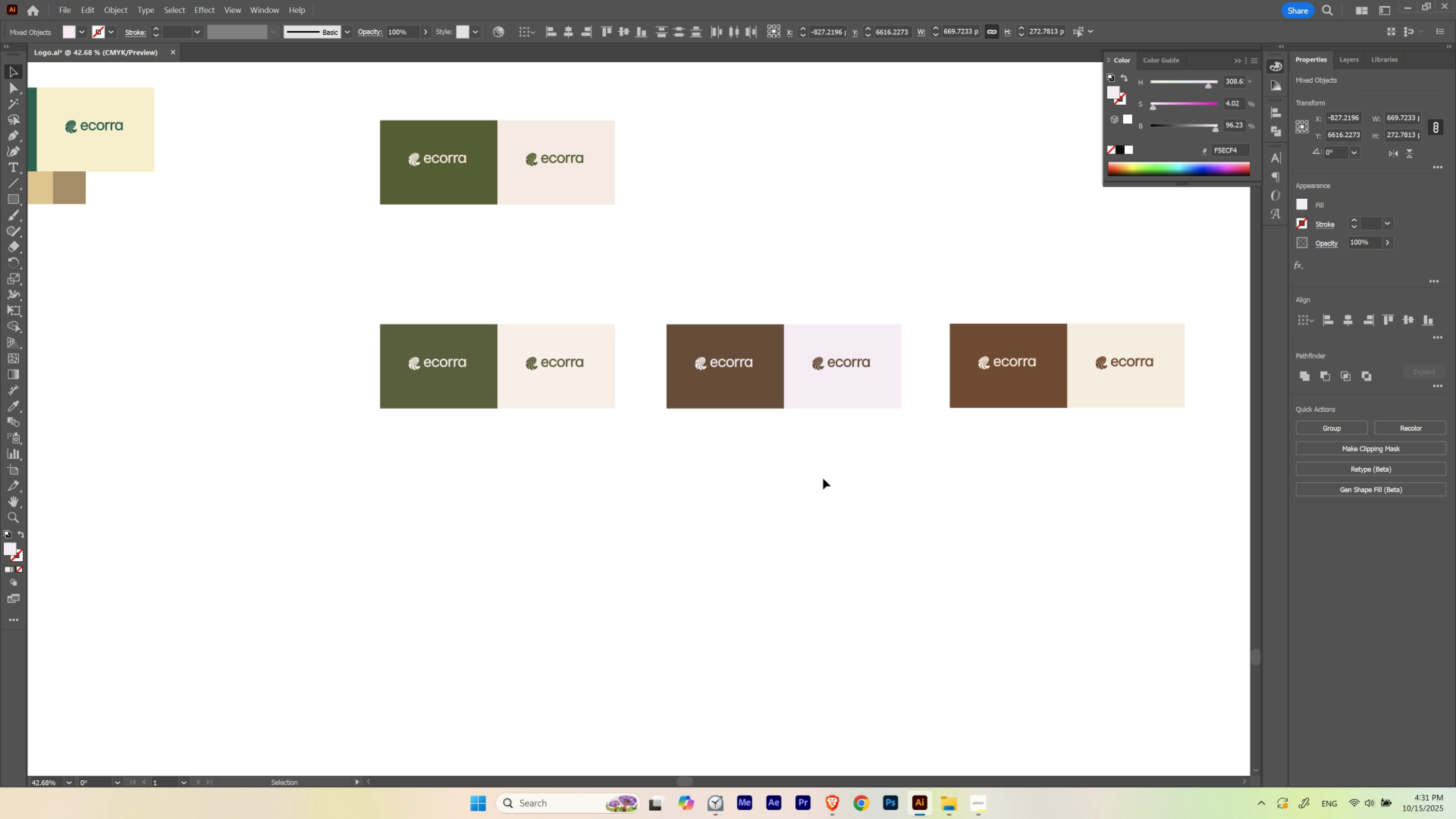 
key(Control+H)
 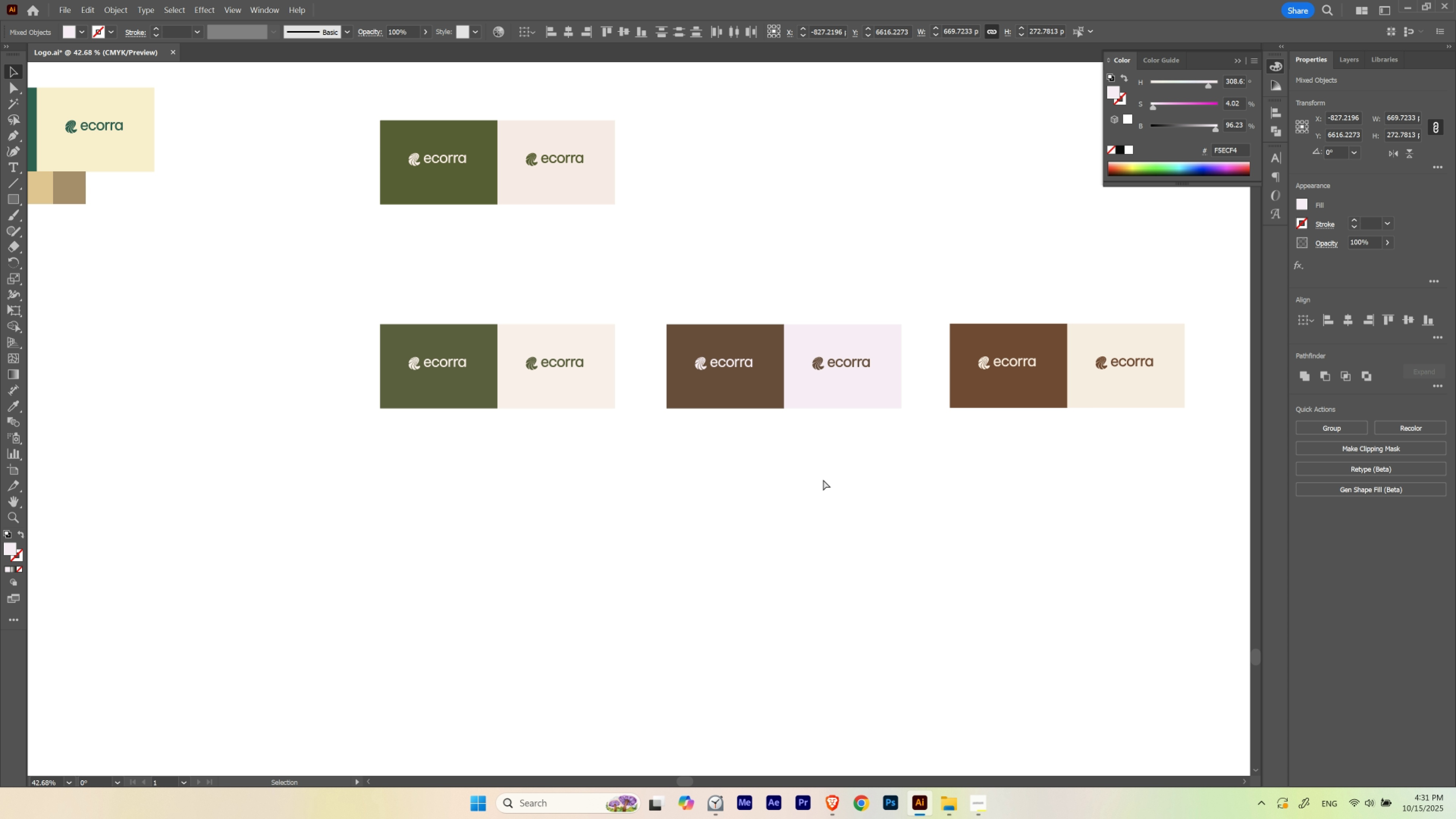 
key(Control+ControlLeft)
 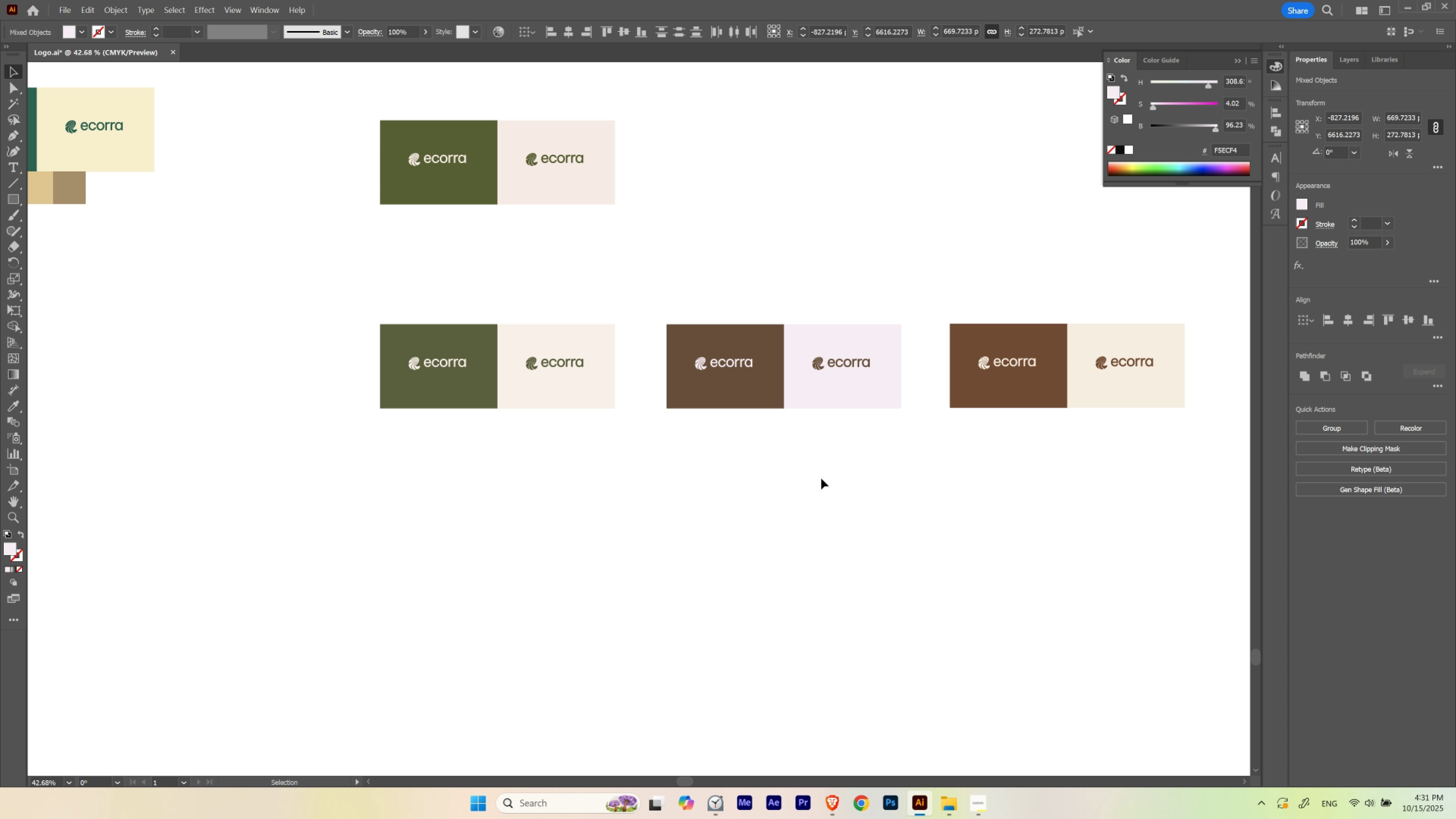 
key(Control+ControlLeft)
 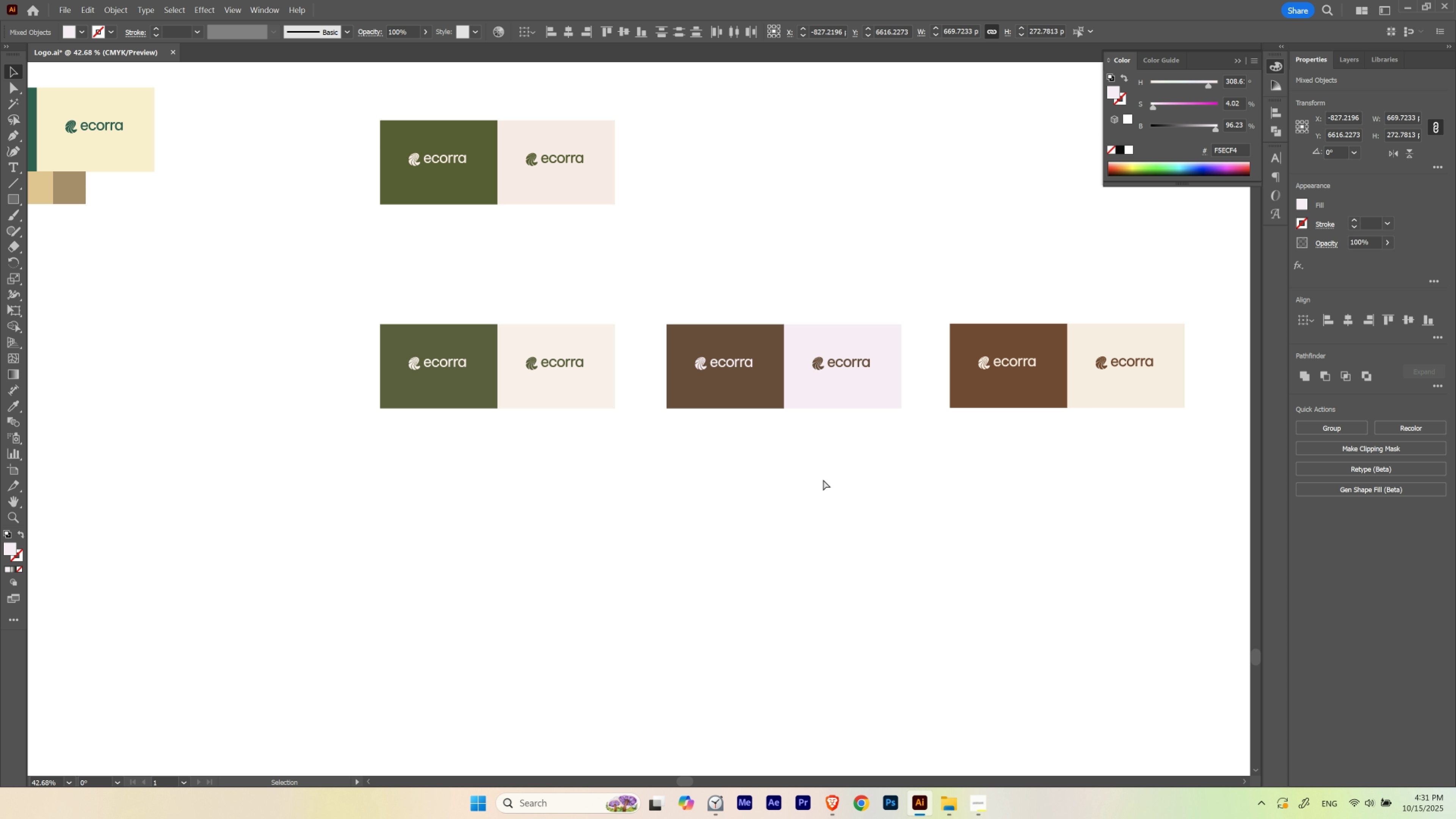 
key(Control+H)
 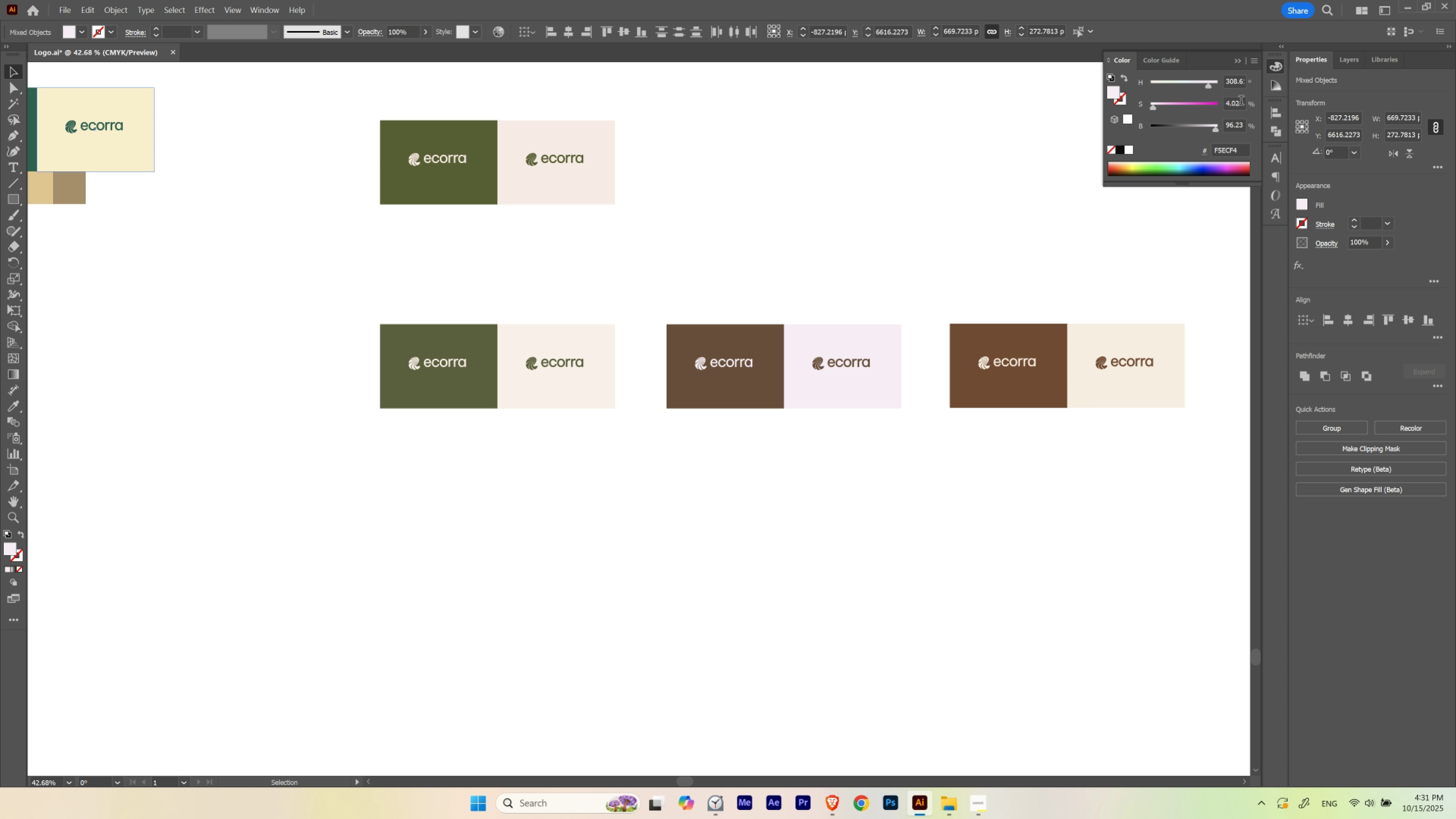 
scroll: coordinate [1241, 101], scroll_direction: down, amount: 2.0
 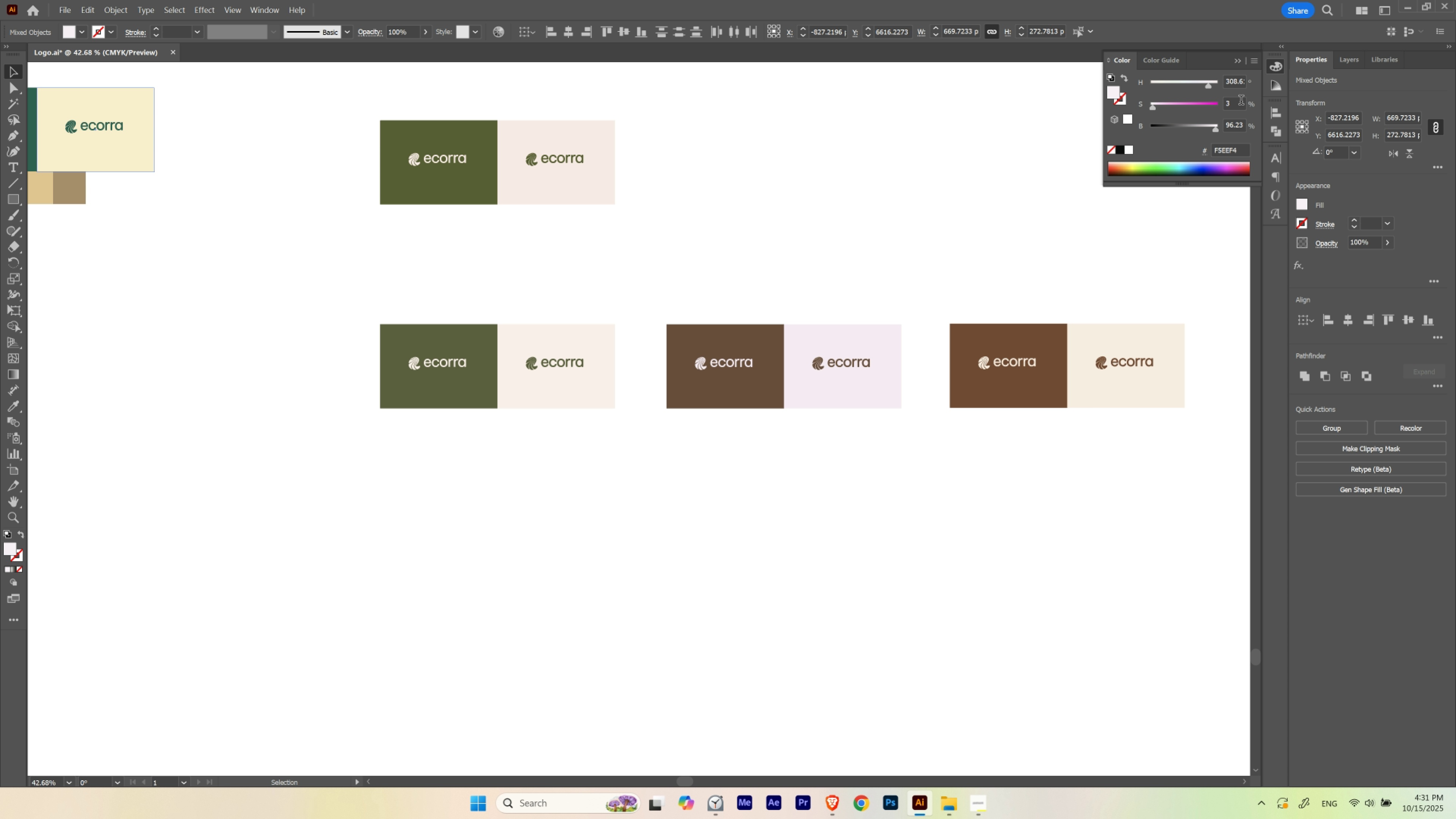 
scroll: coordinate [1241, 101], scroll_direction: none, amount: 0.0
 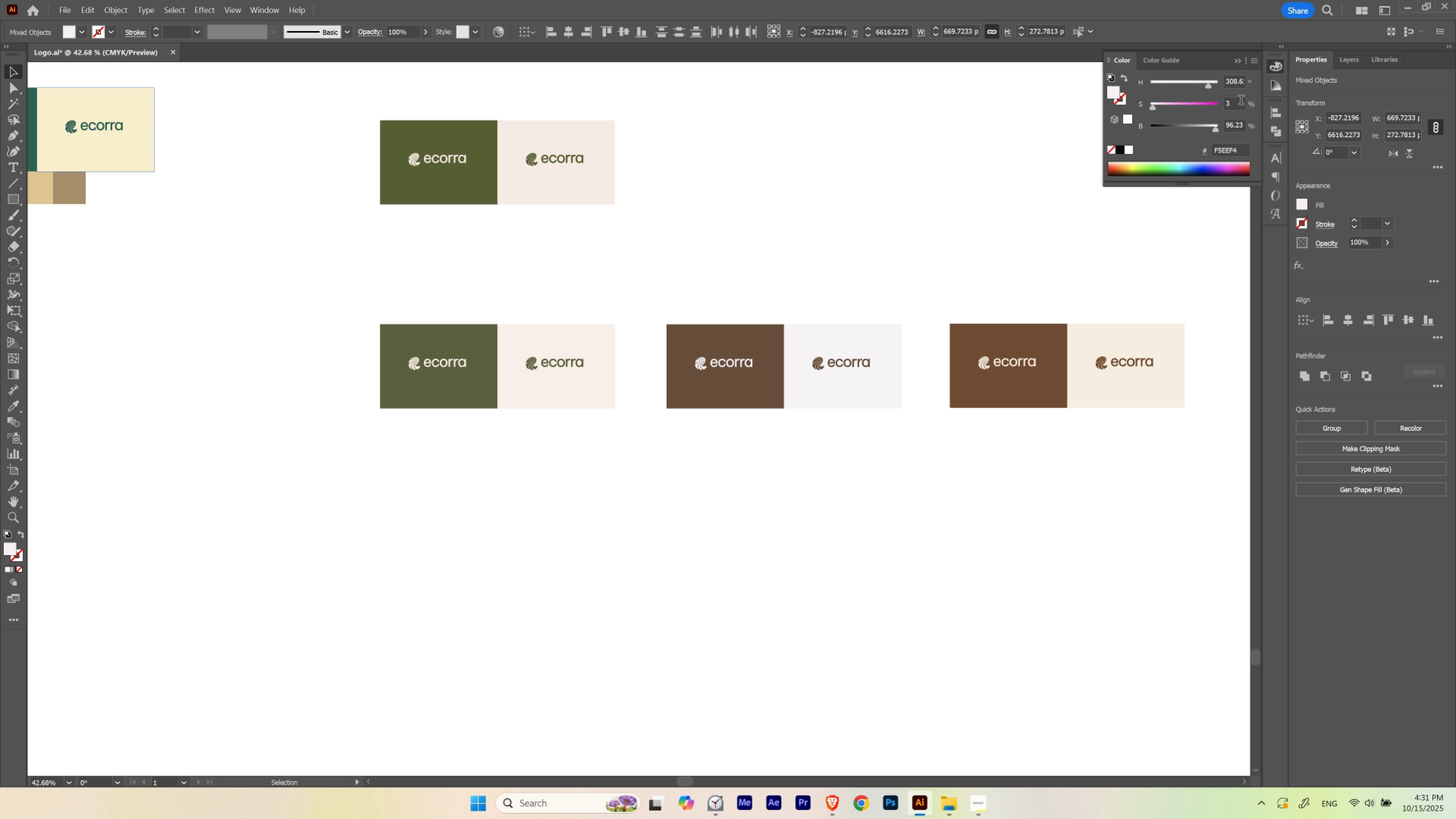 
scroll: coordinate [1241, 101], scroll_direction: down, amount: 1.0
 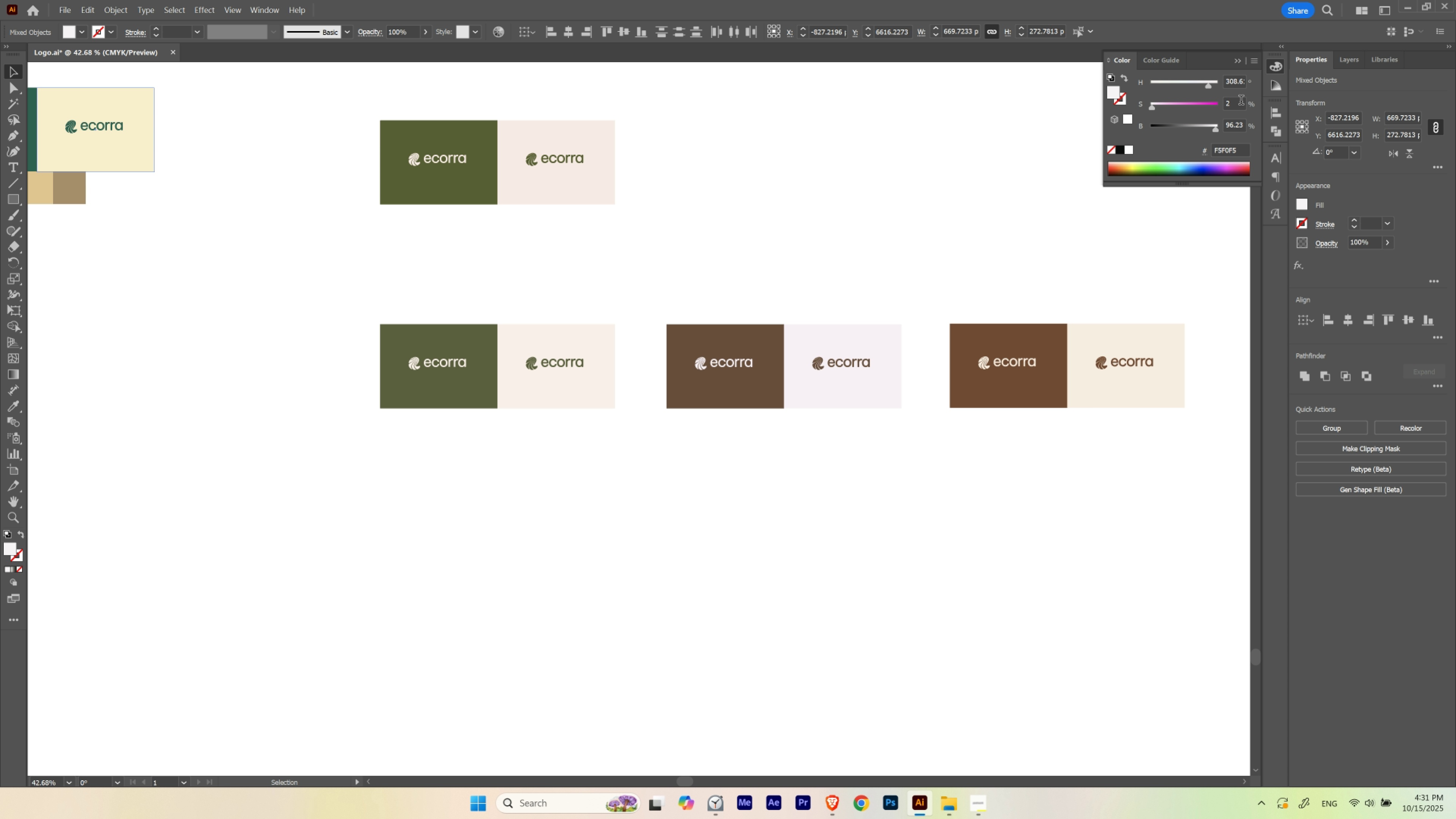 
scroll: coordinate [1241, 101], scroll_direction: none, amount: 0.0
 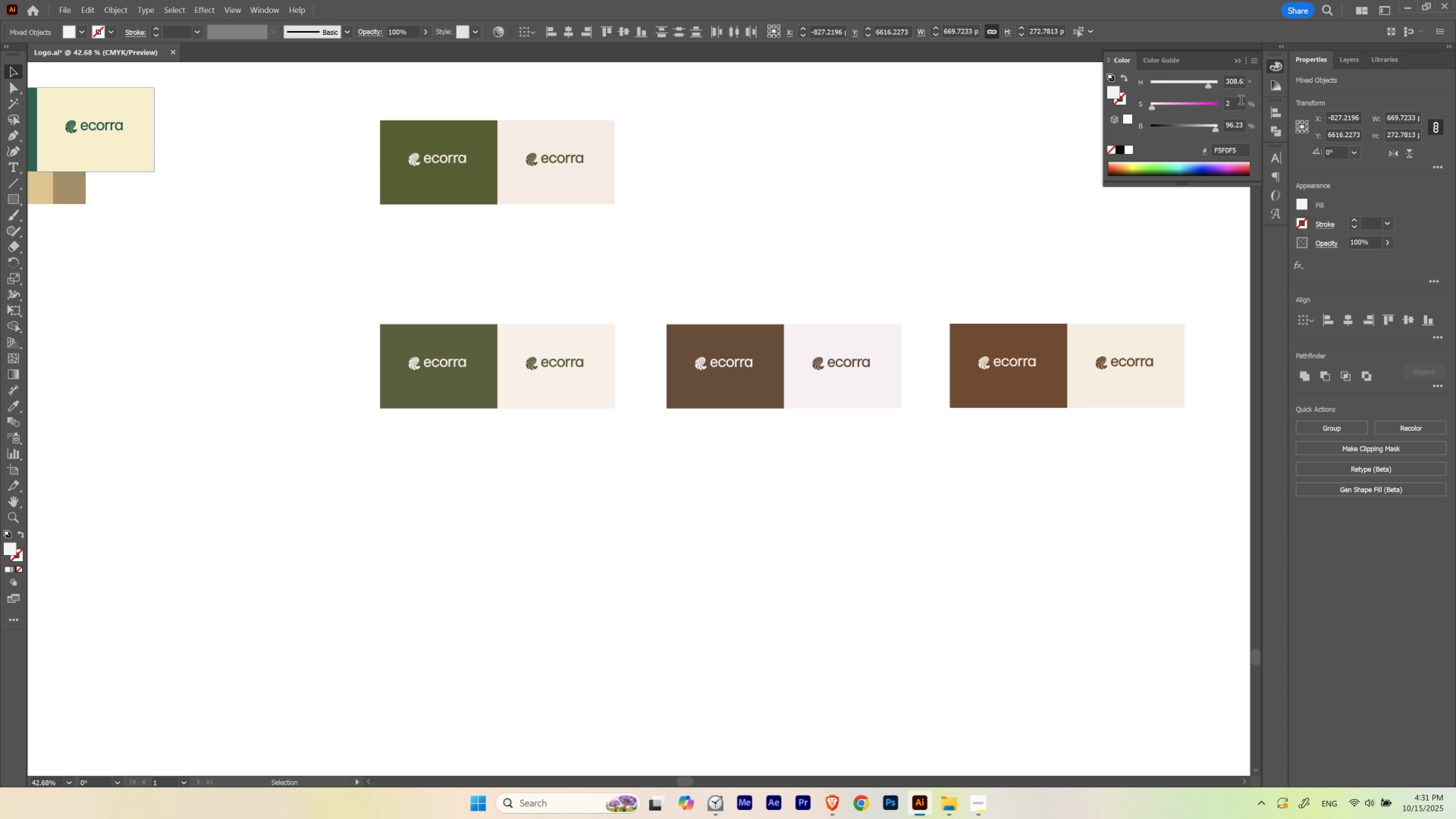 
scroll: coordinate [1241, 101], scroll_direction: up, amount: 1.0
 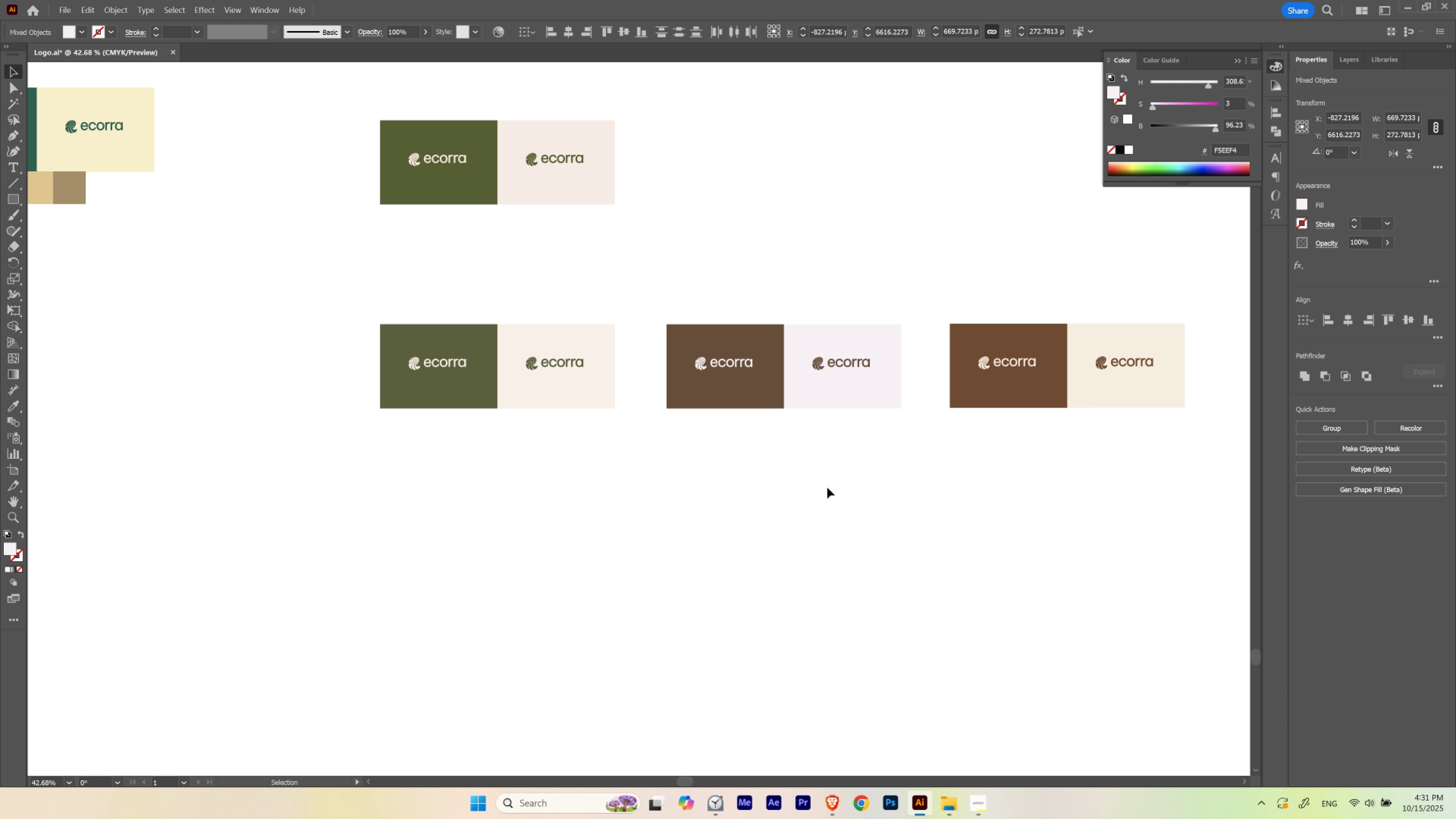 
left_click([827, 487])
 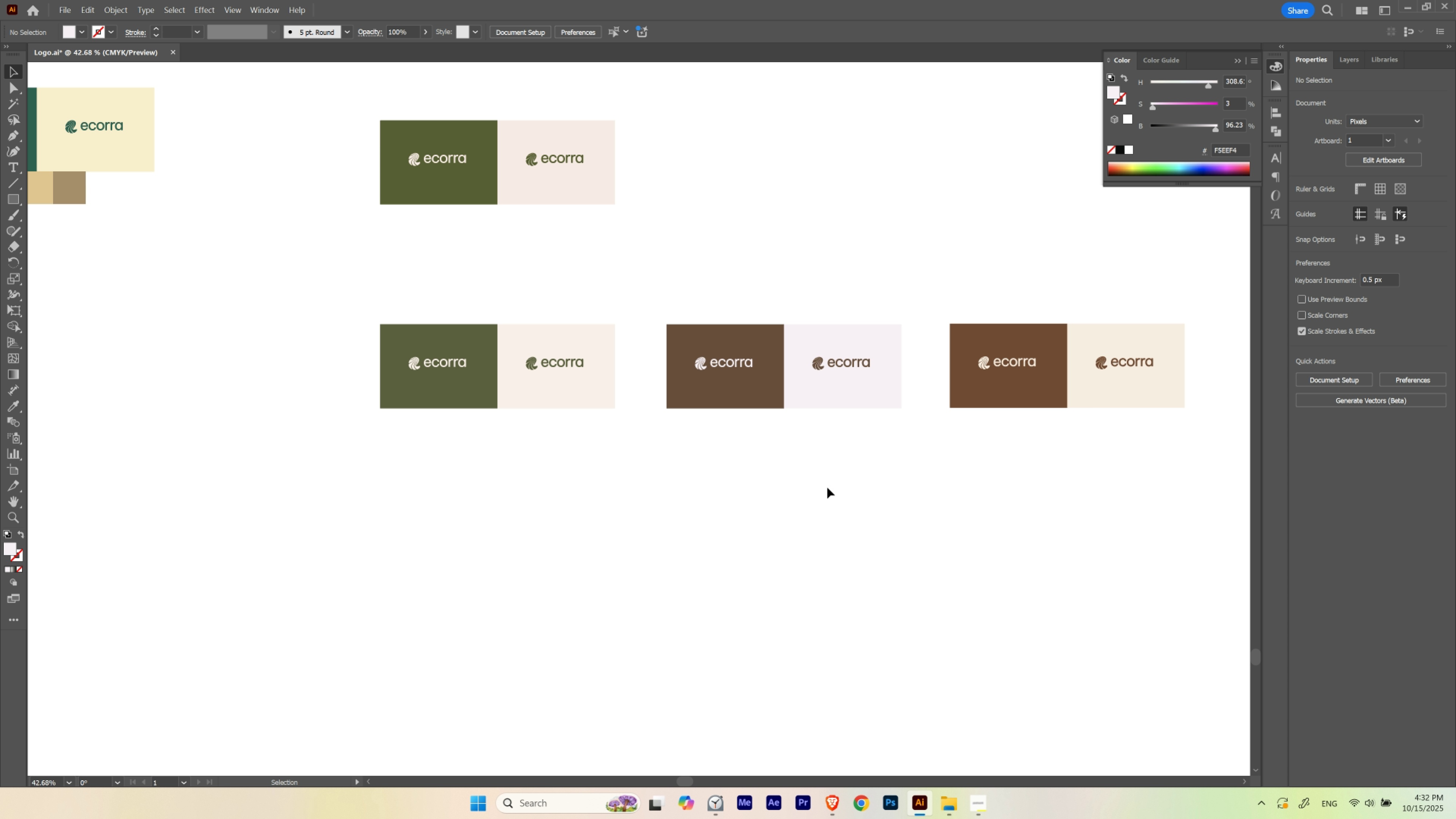 
wait(18.48)
 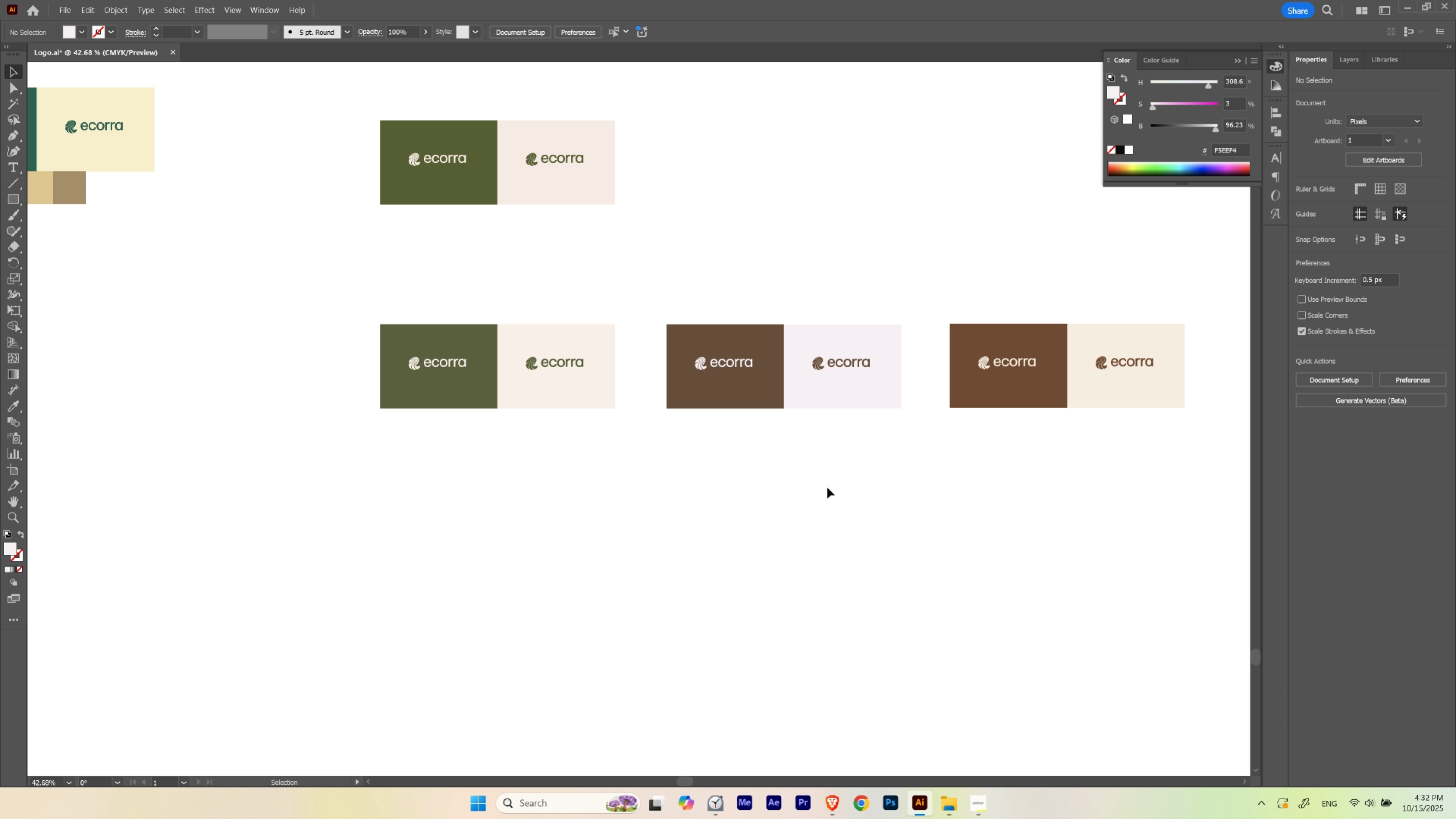 
hold_key(key=Space, duration=0.68)
 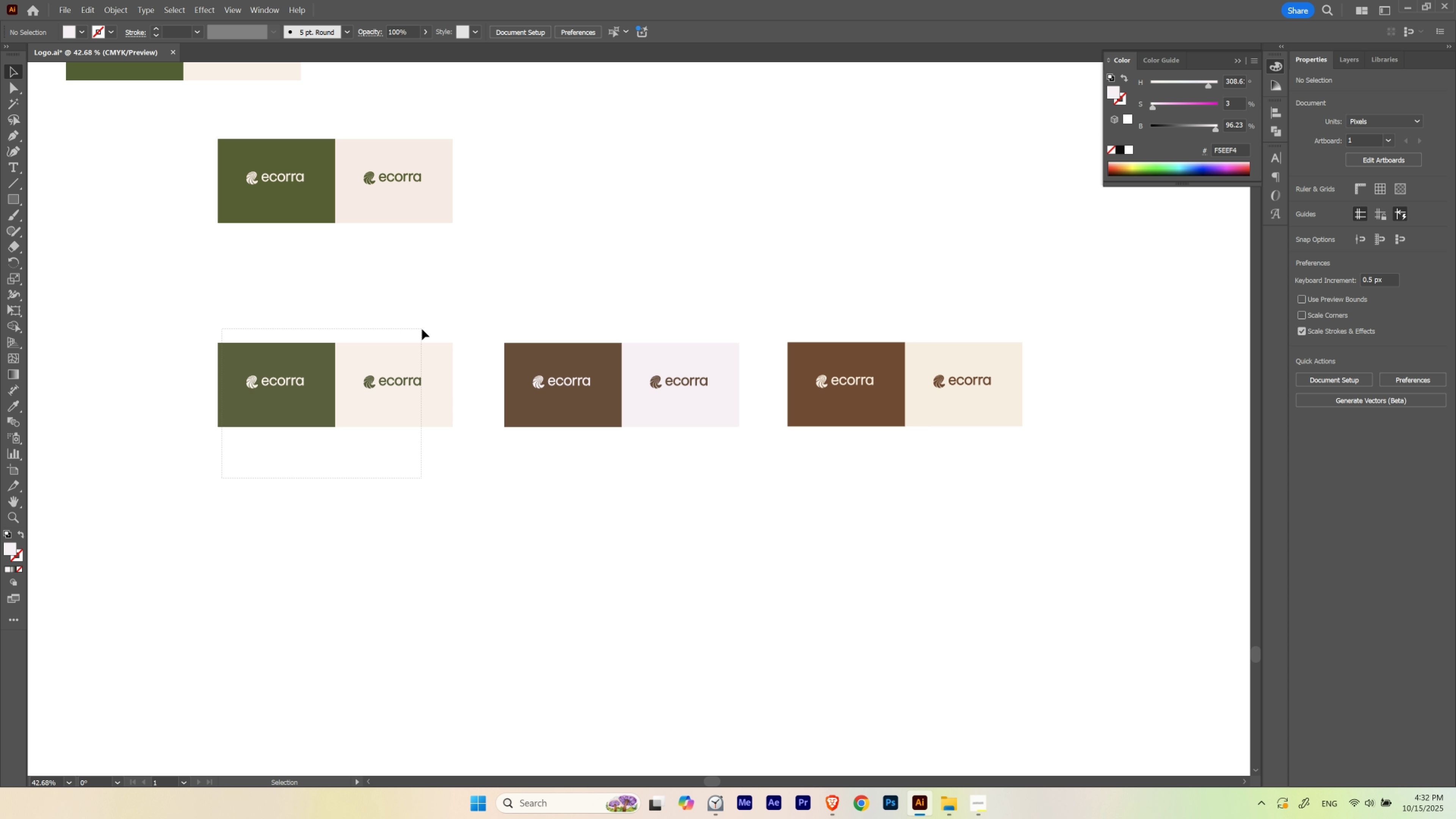 
hold_key(key=Space, duration=0.42)
 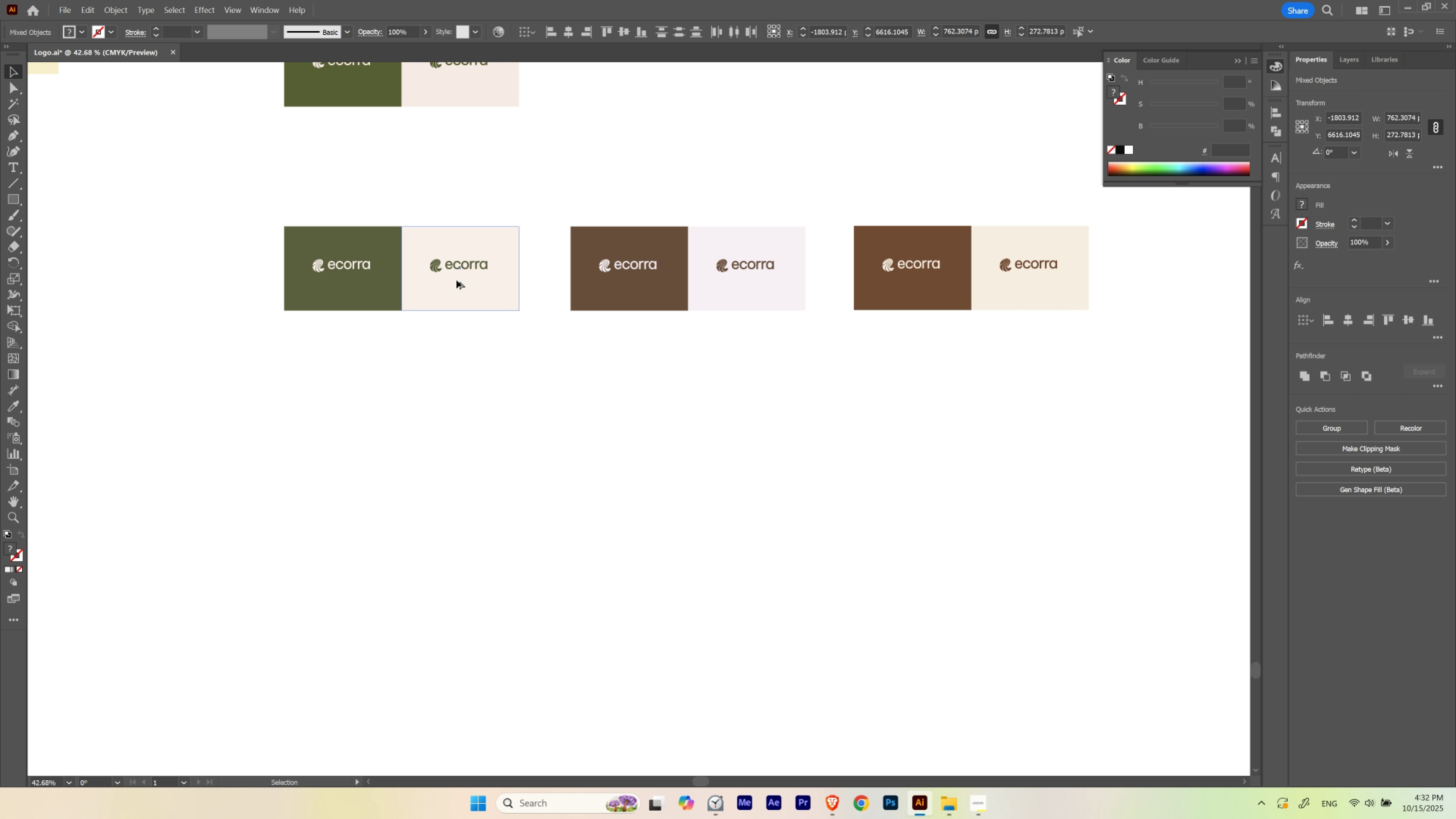 
hold_key(key=AltLeft, duration=1.2)
 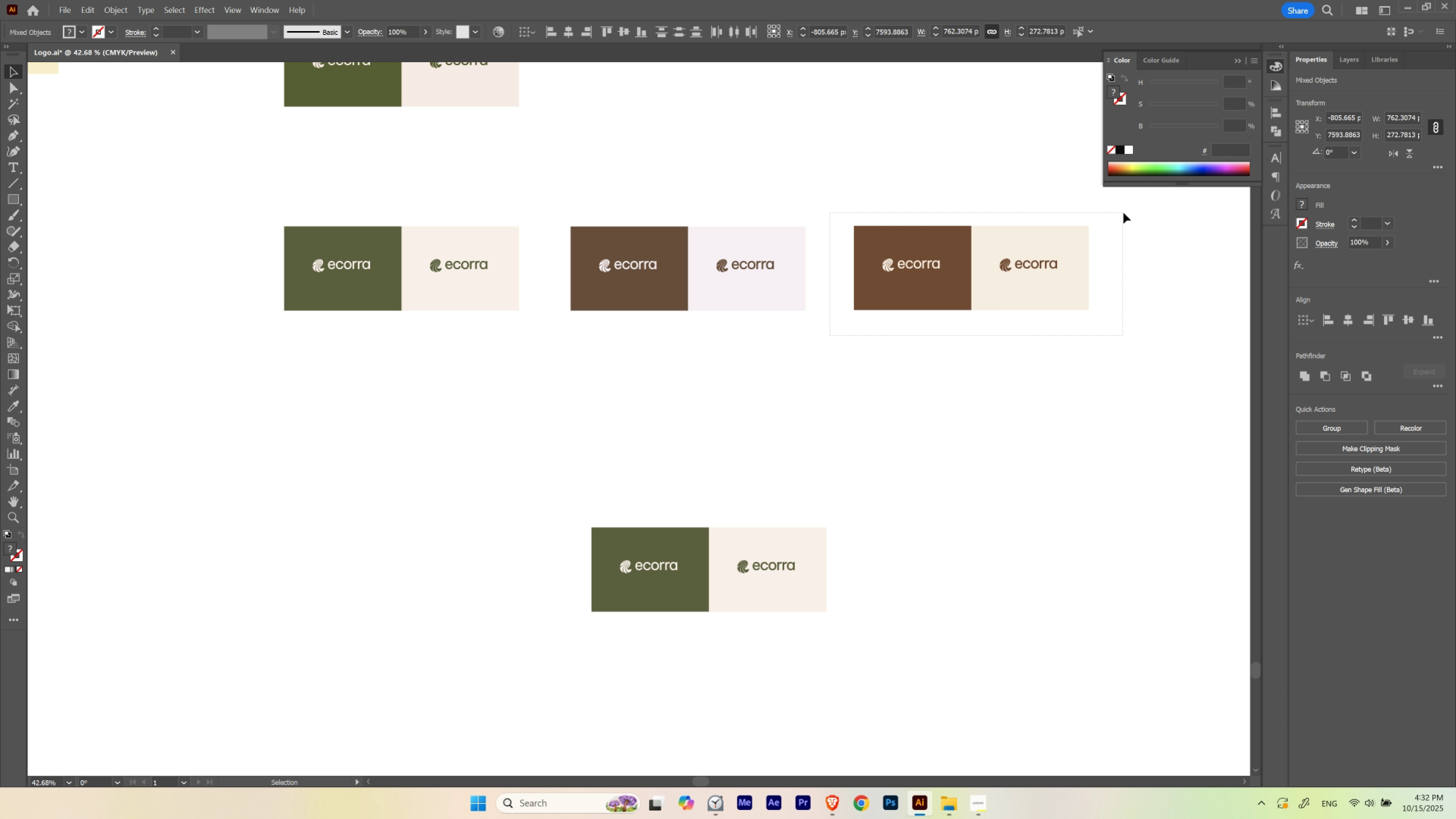 
hold_key(key=Space, duration=0.41)
 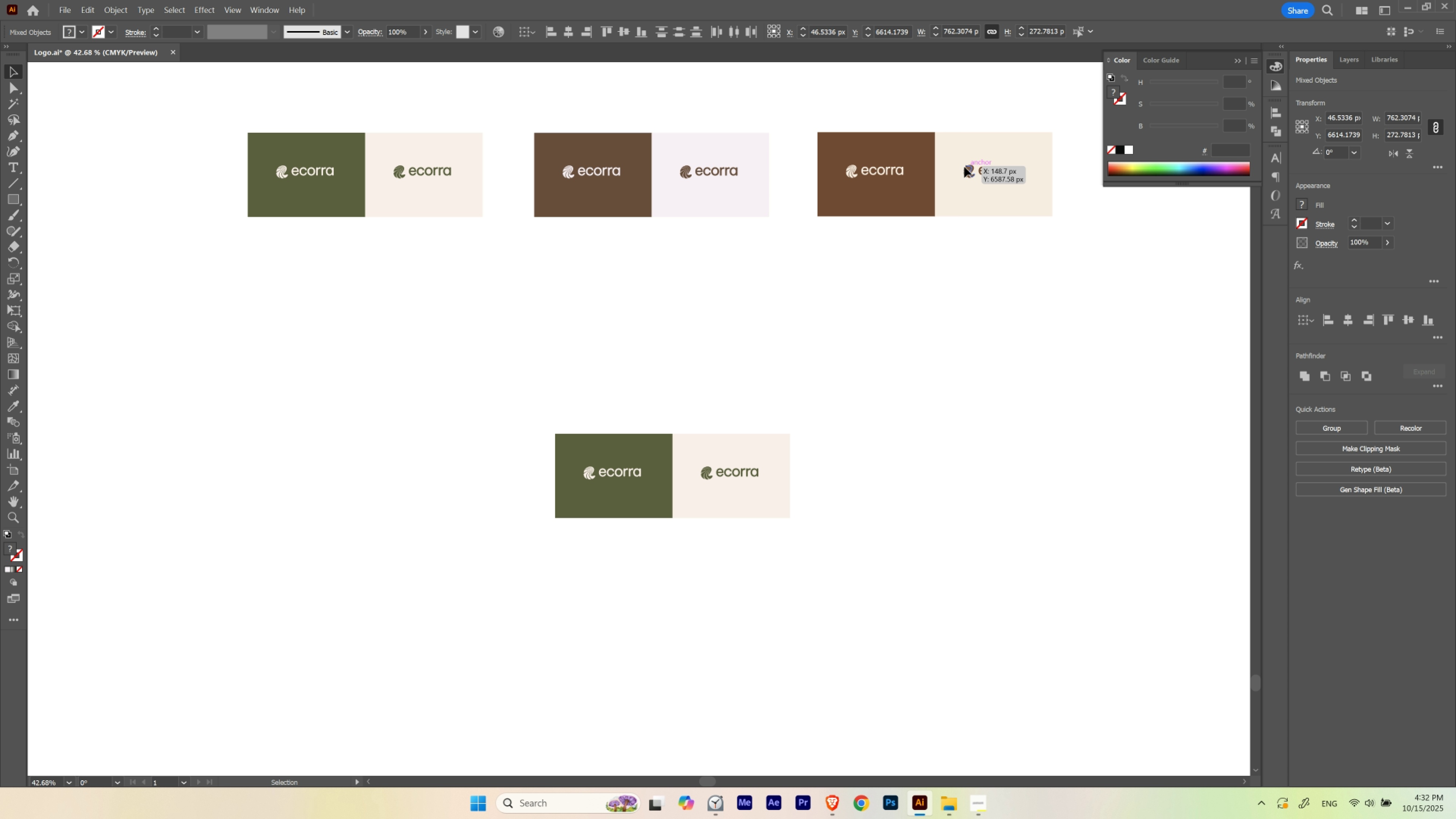 
hold_key(key=AltLeft, duration=1.54)
 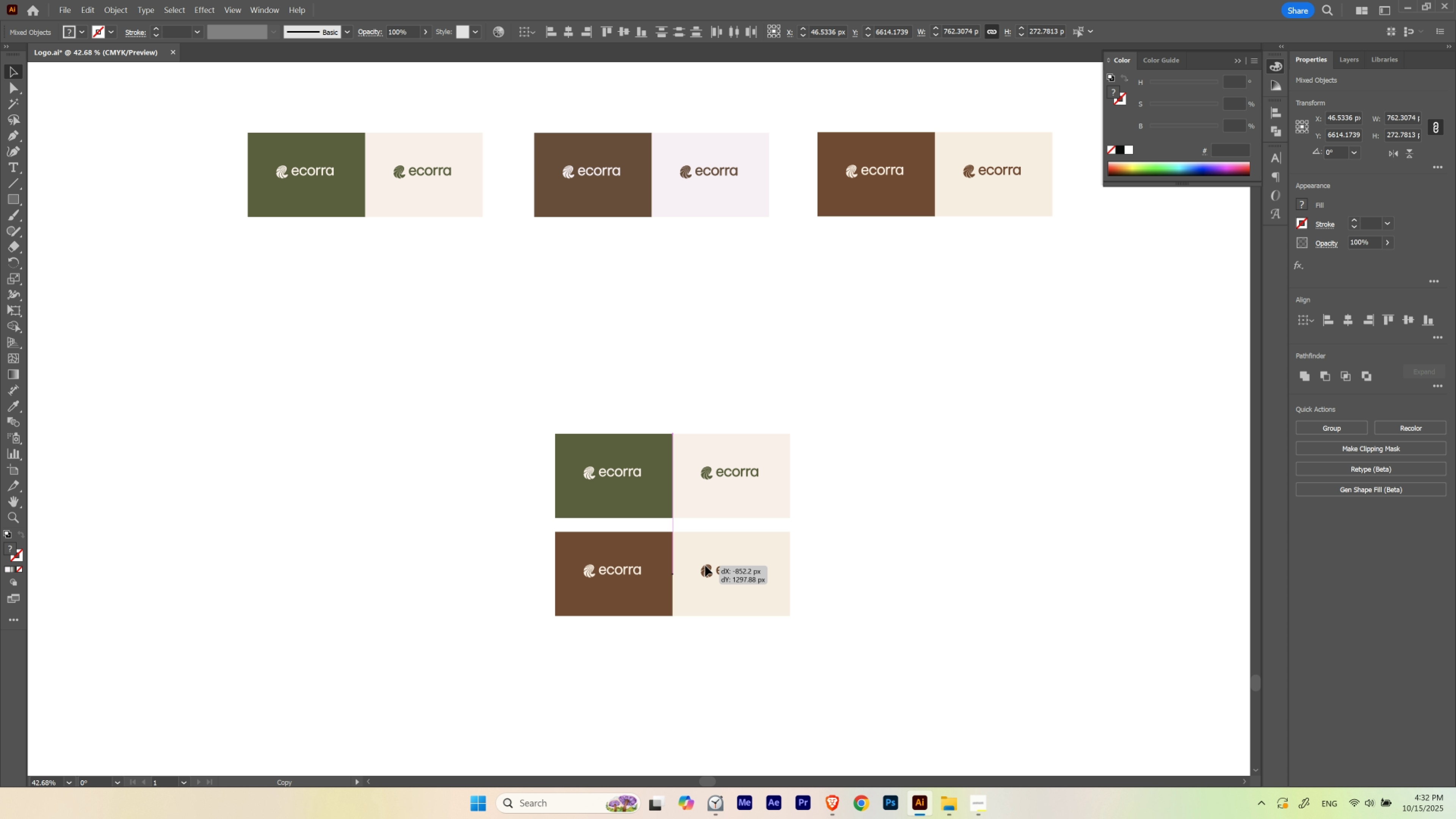 
hold_key(key=AltLeft, duration=0.88)
 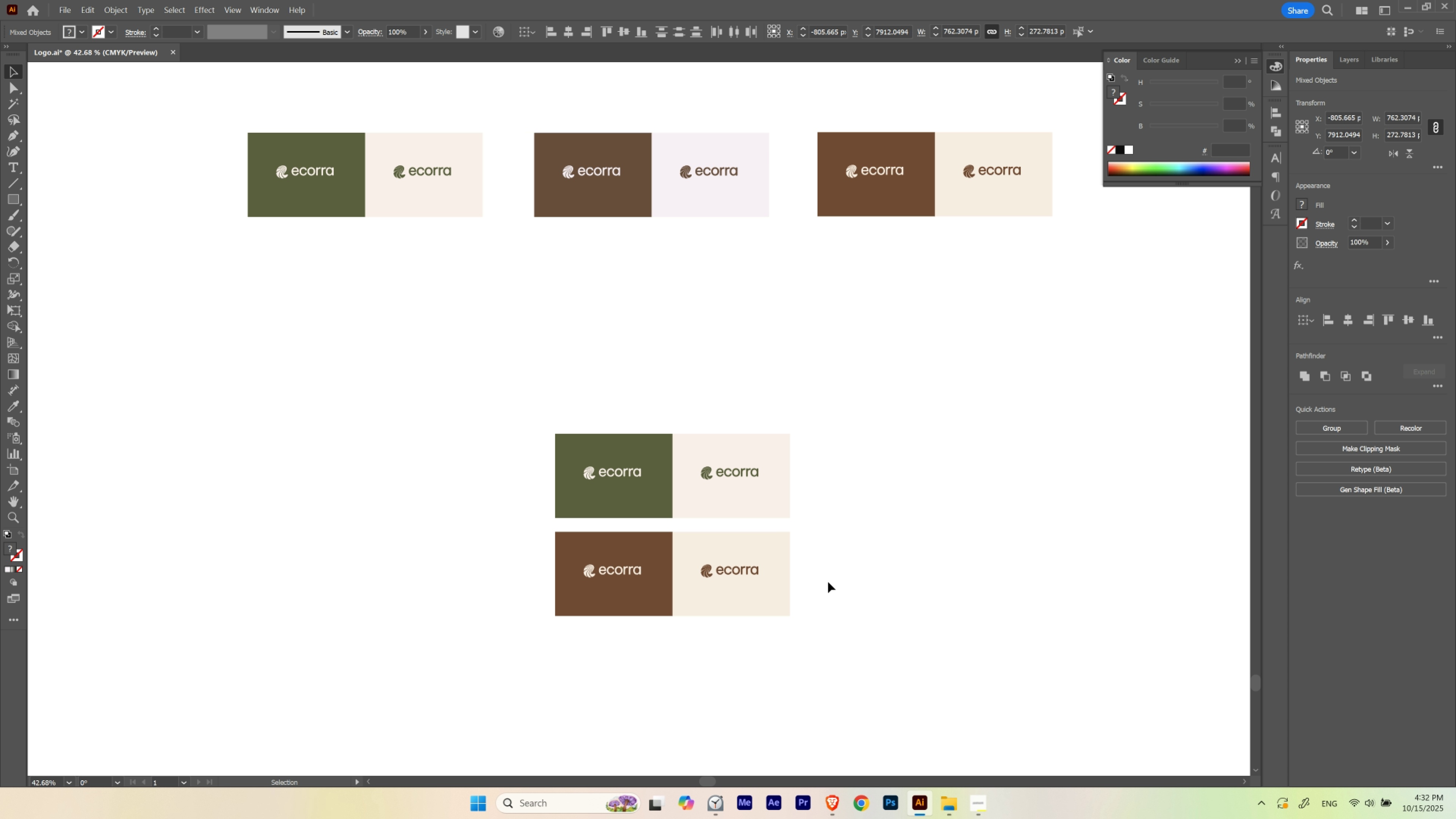 
left_click([834, 576])
 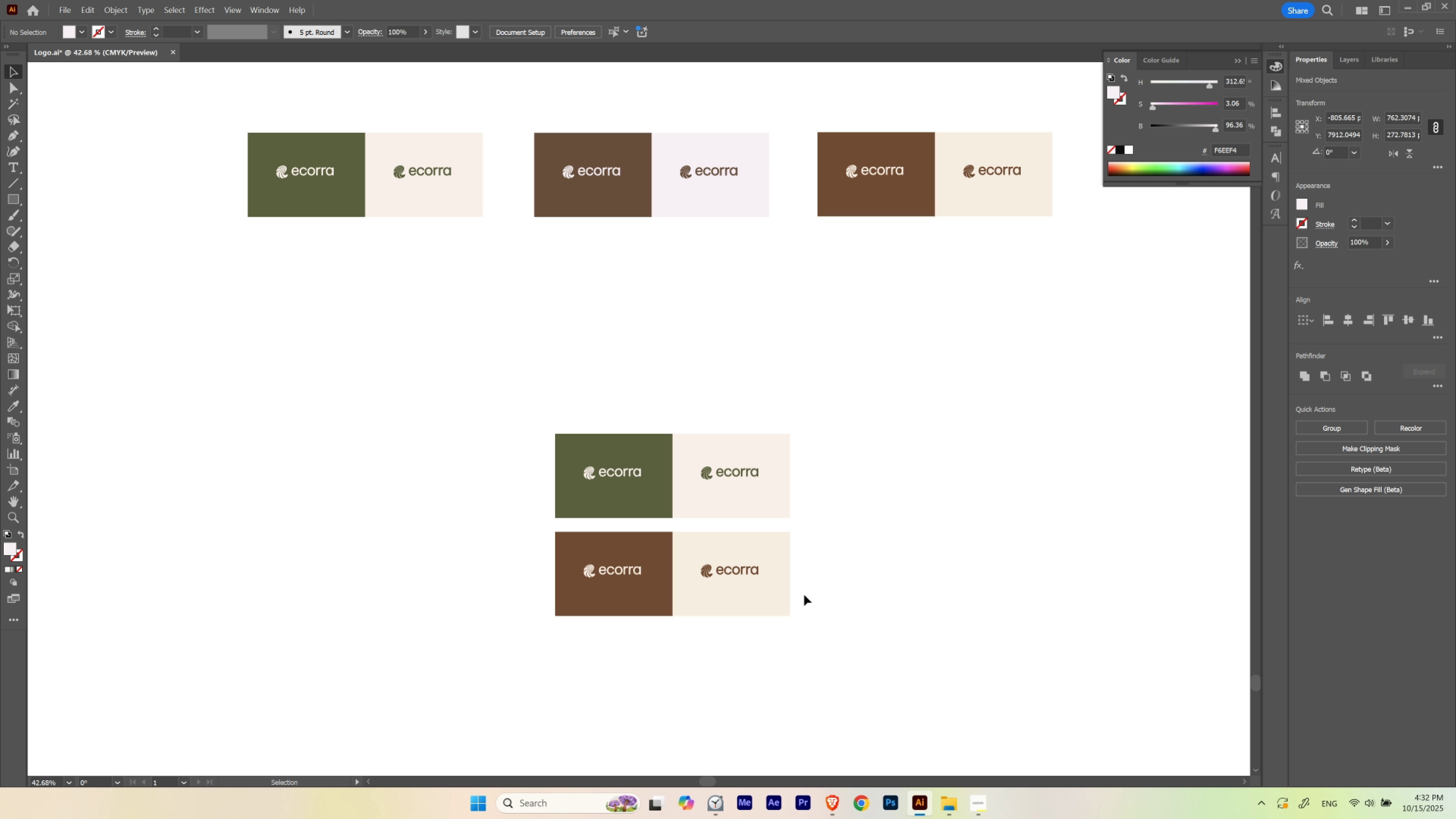 
hold_key(key=Space, duration=1.49)
 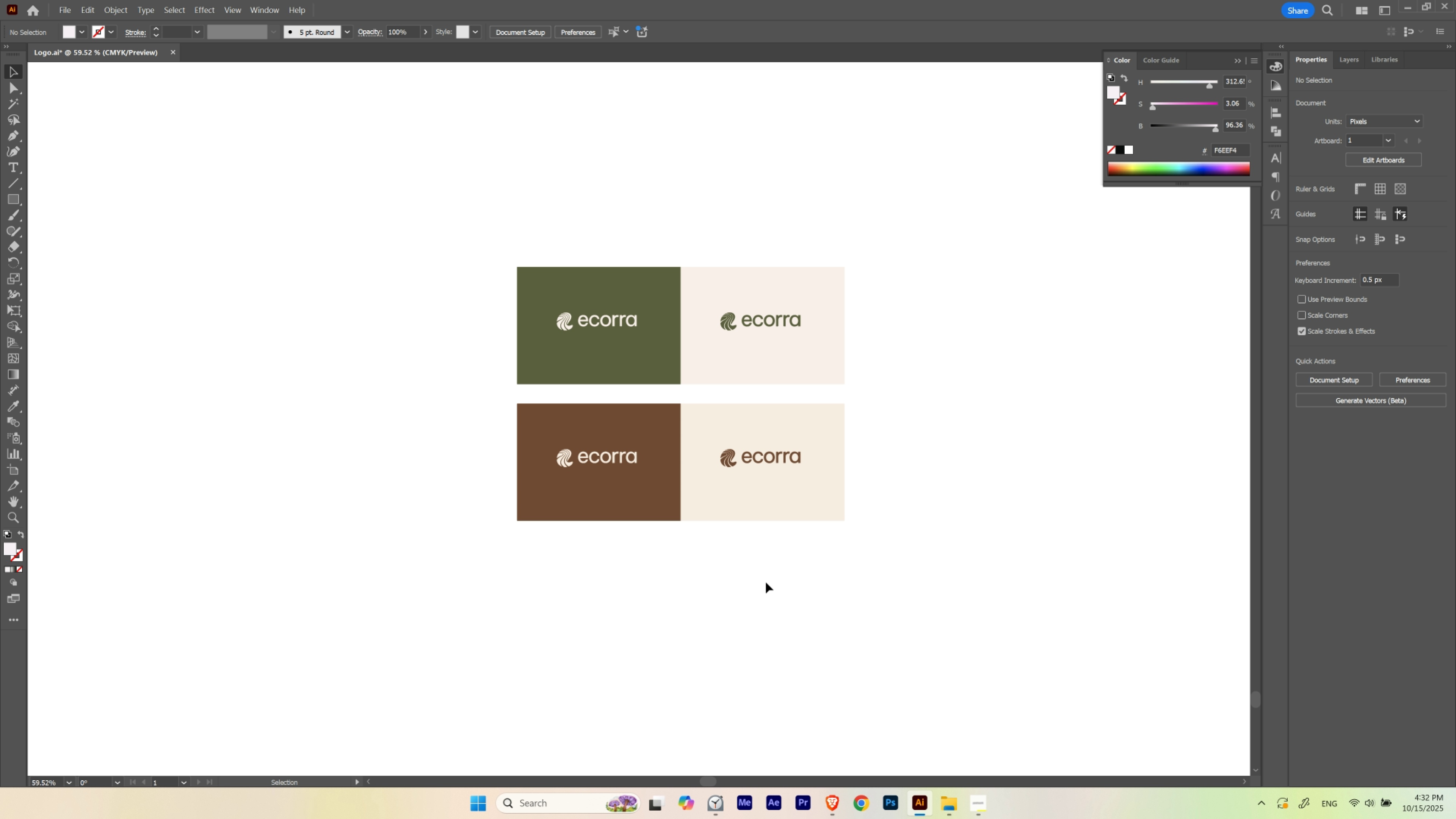 
left_click_drag(start_coordinate=[804, 595], to_coordinate=[805, 494])
 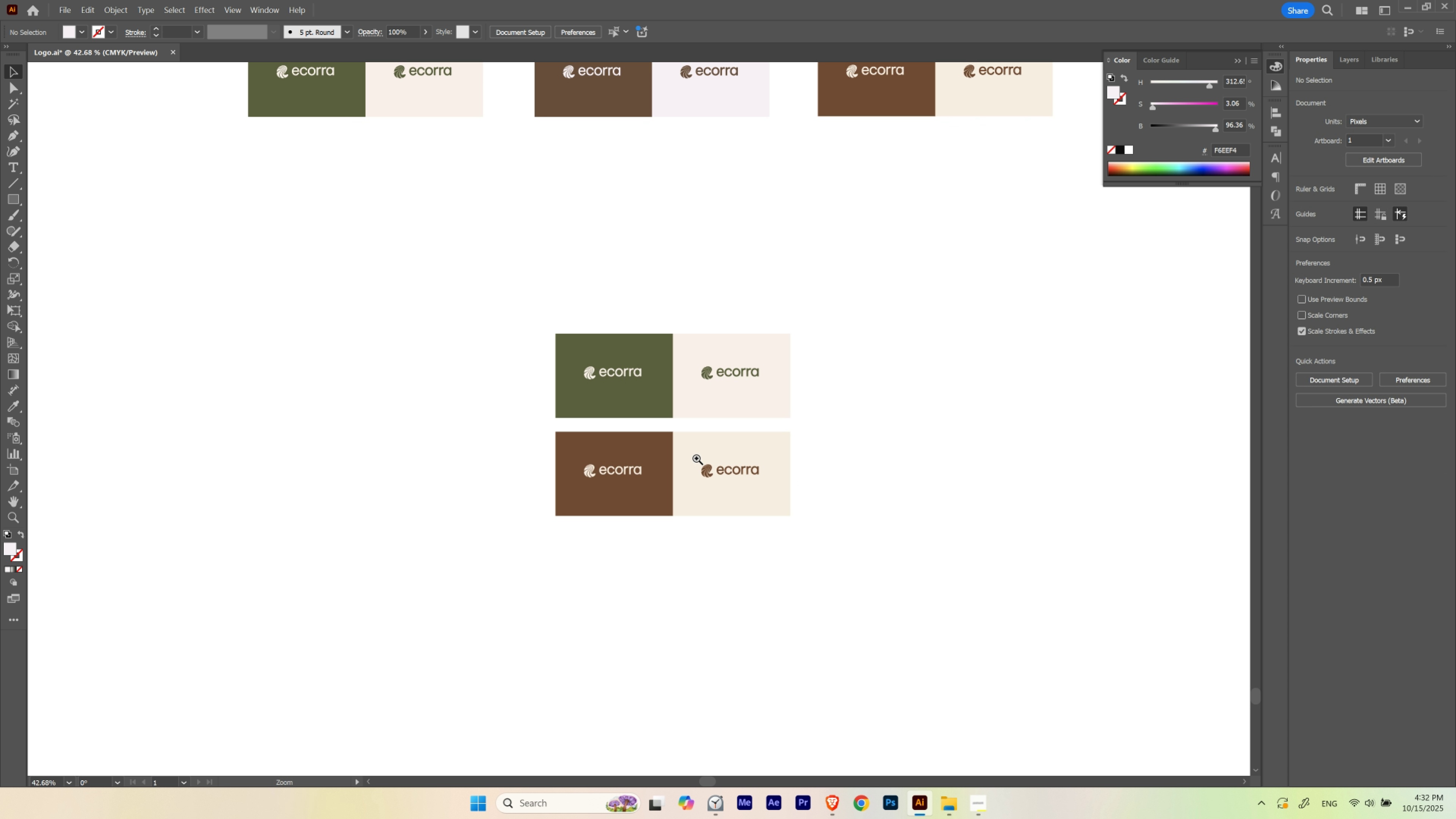 
hold_key(key=ControlLeft, duration=0.61)
left_click_drag(start_coordinate=[645, 443], to_coordinate=[682, 464])
 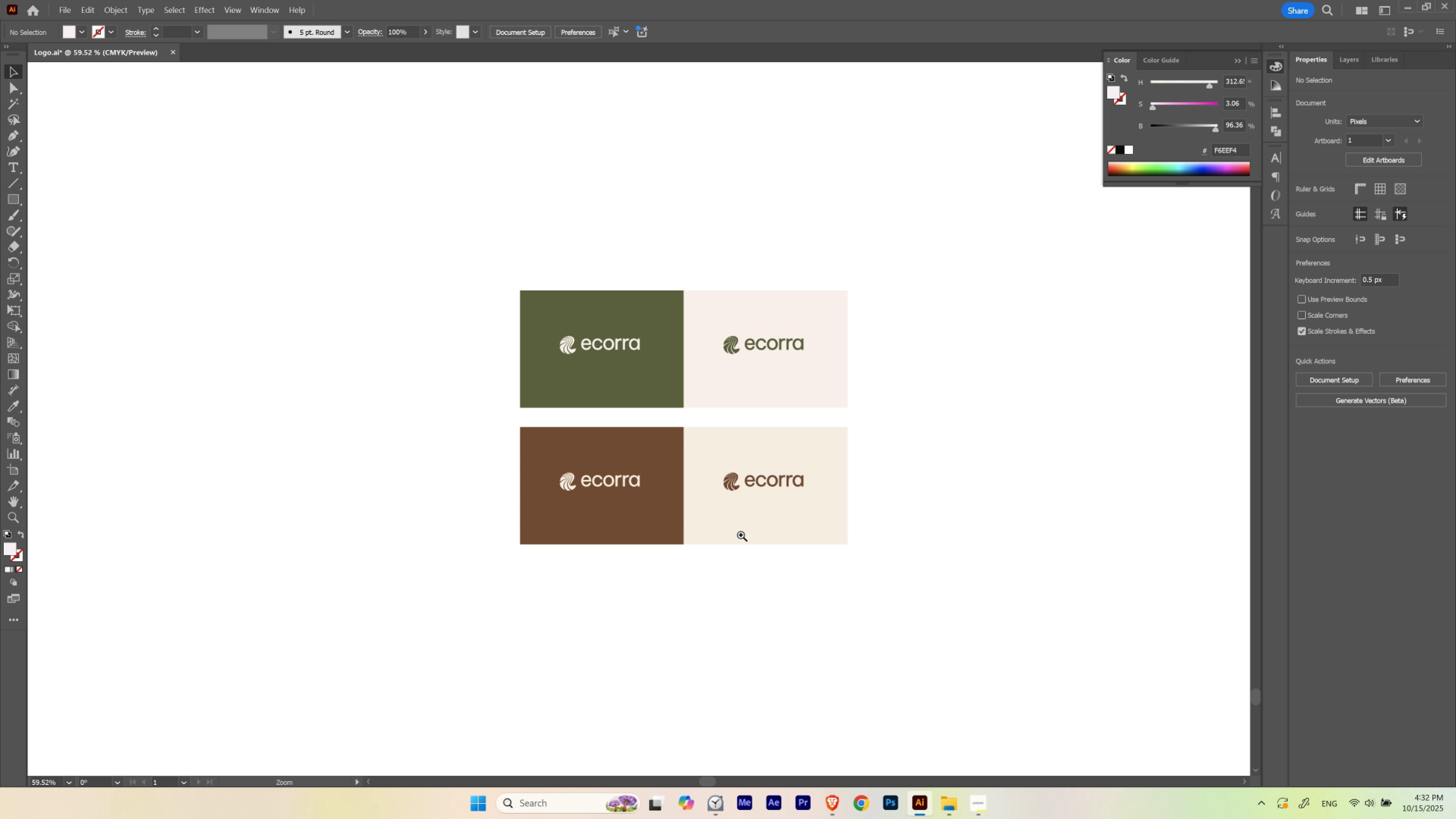 
left_click_drag(start_coordinate=[741, 536], to_coordinate=[738, 512])
 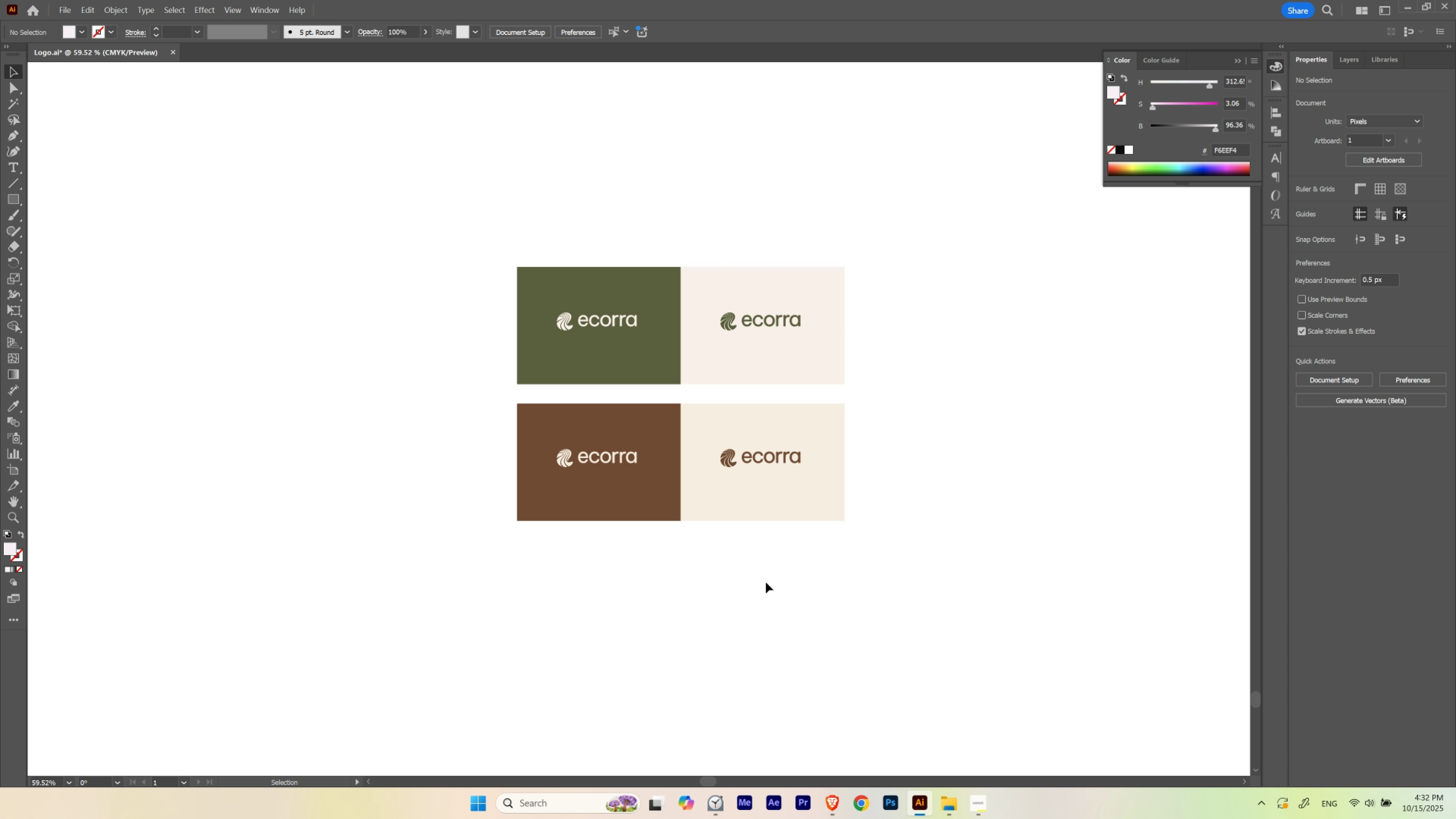 
left_click([766, 582])
 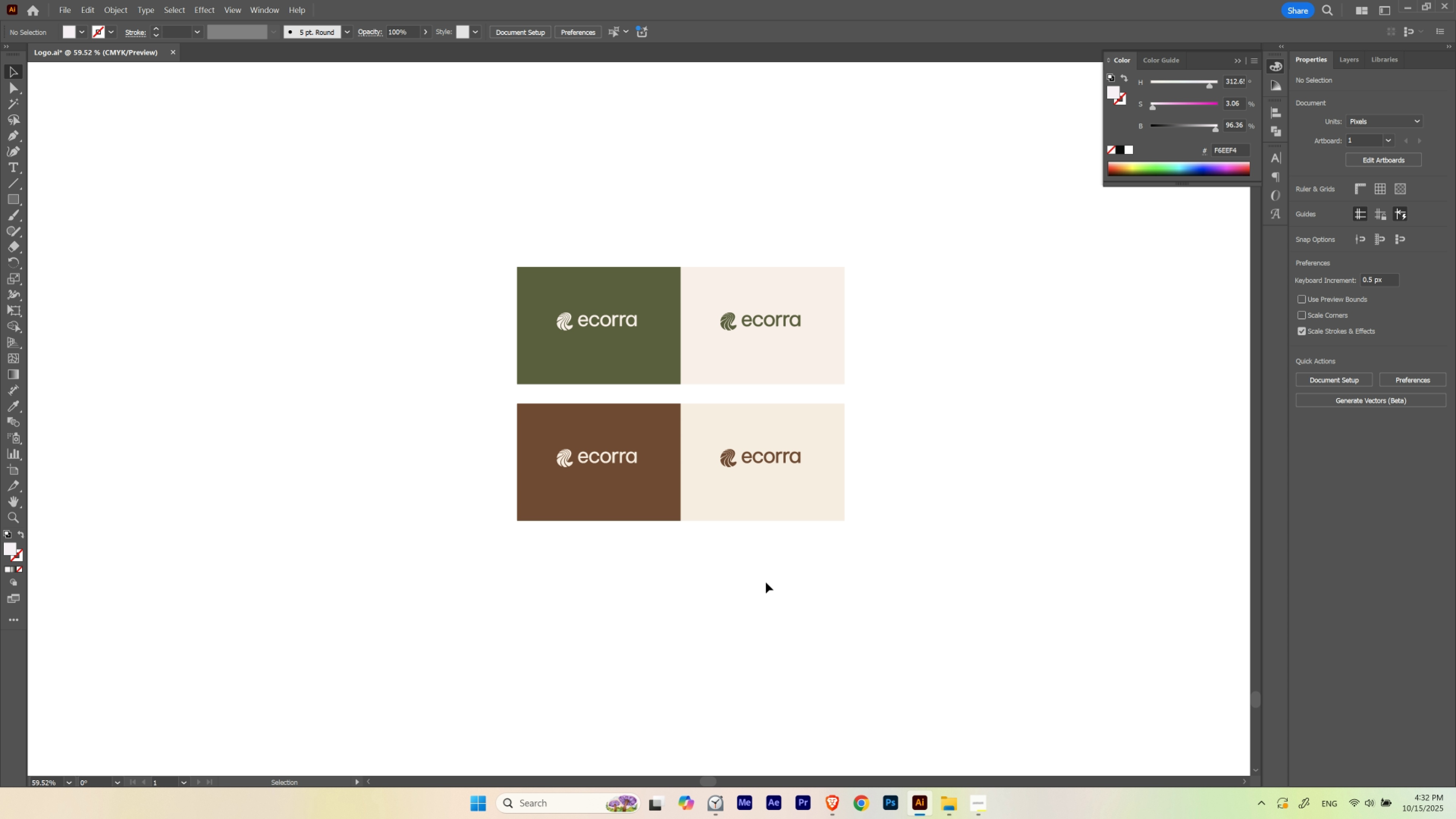 
key(Control+Z)
 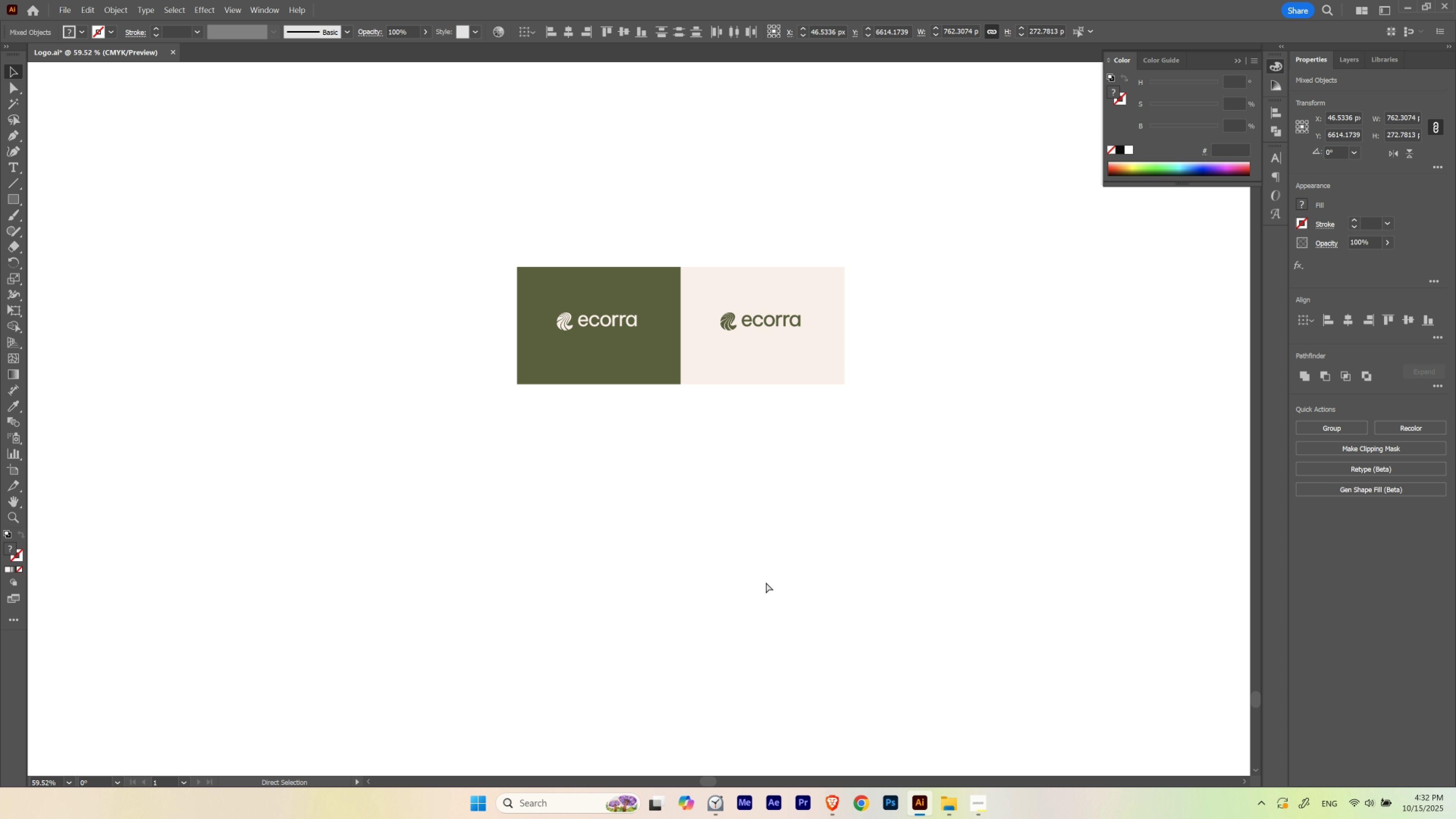 
key(Control+Z)
 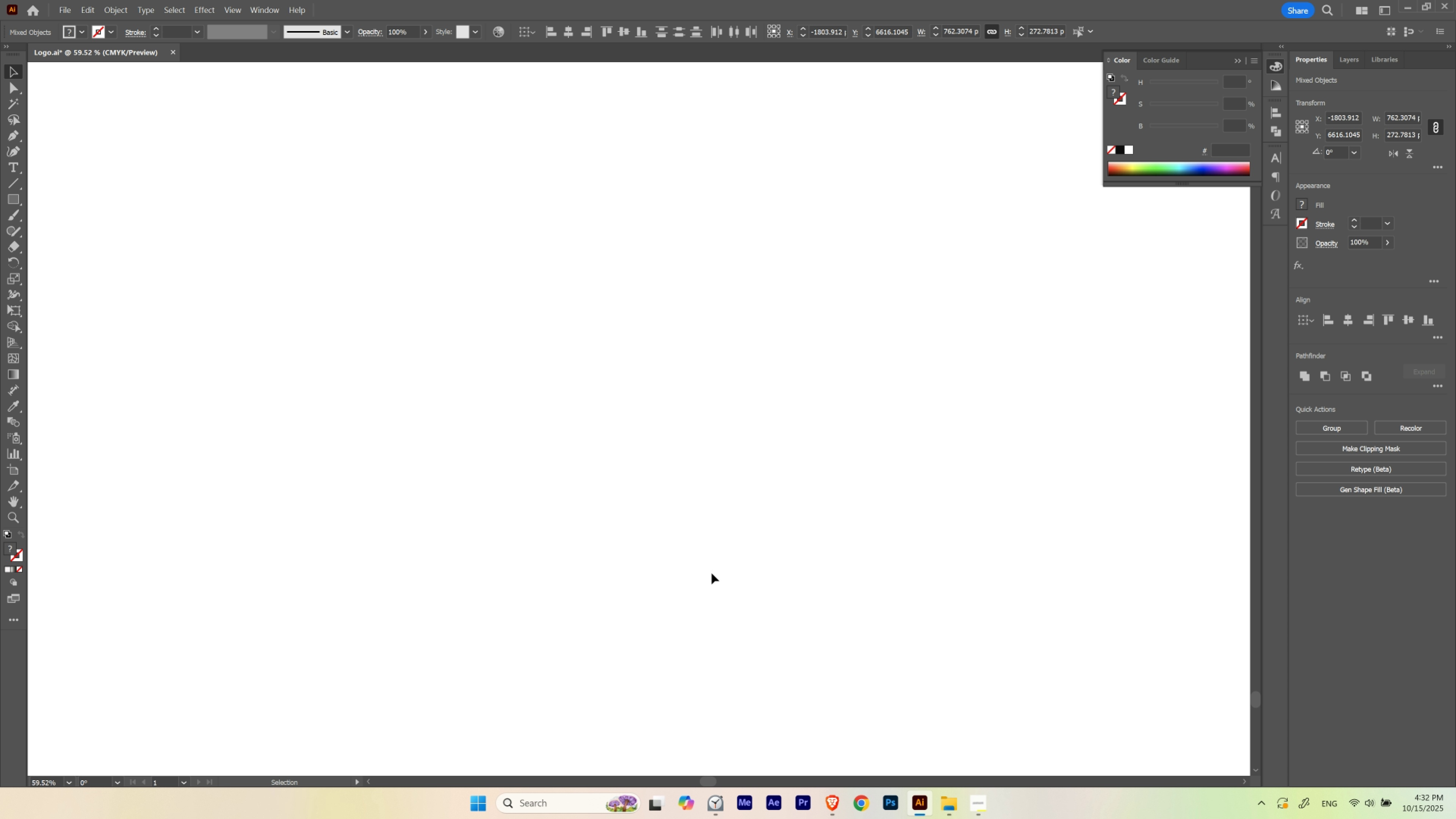 
hold_key(key=ControlLeft, duration=0.43)
 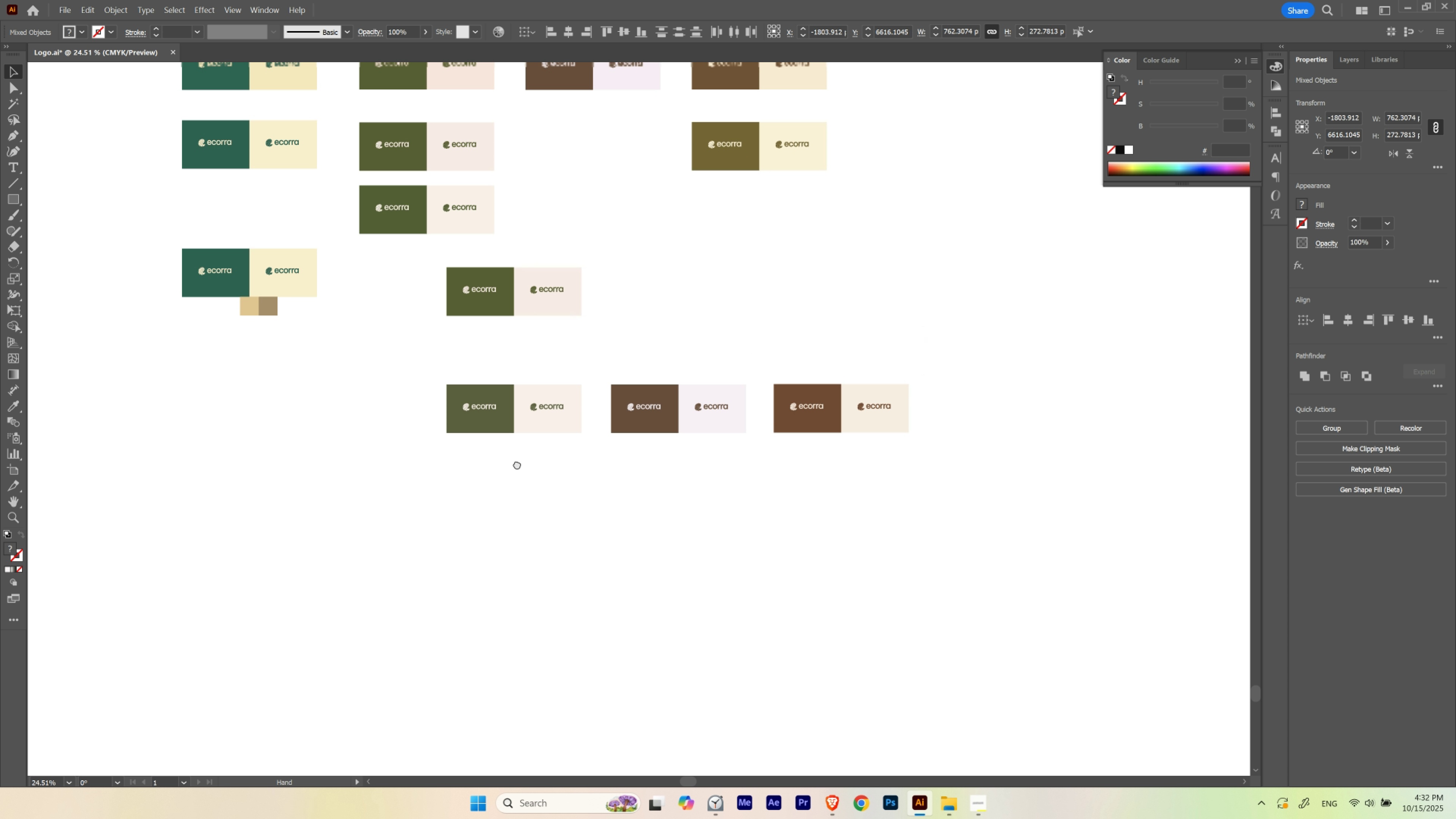 
hold_key(key=Space, duration=1.52)
 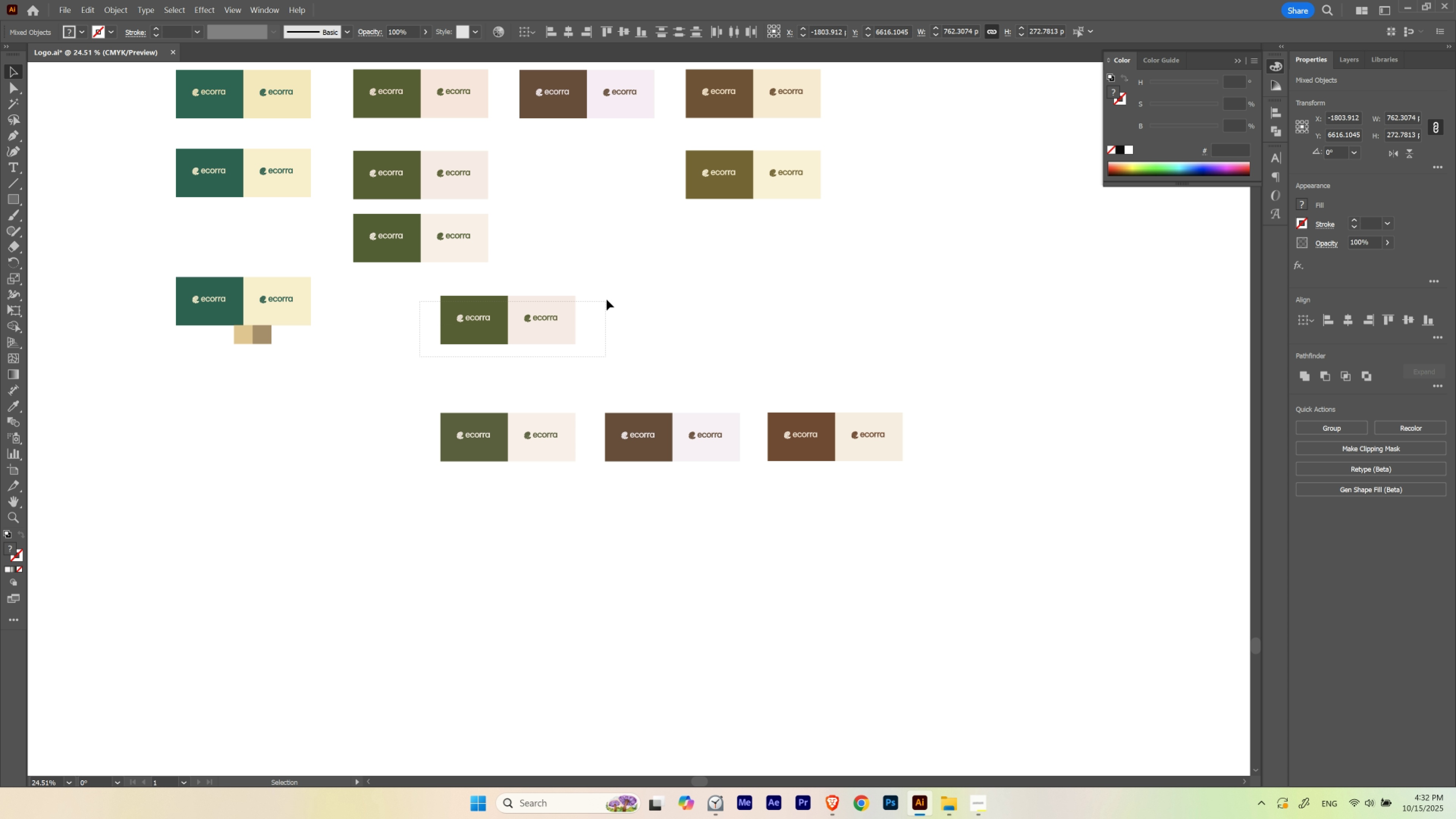 
left_click_drag(start_coordinate=[751, 464], to_coordinate=[654, 485])
 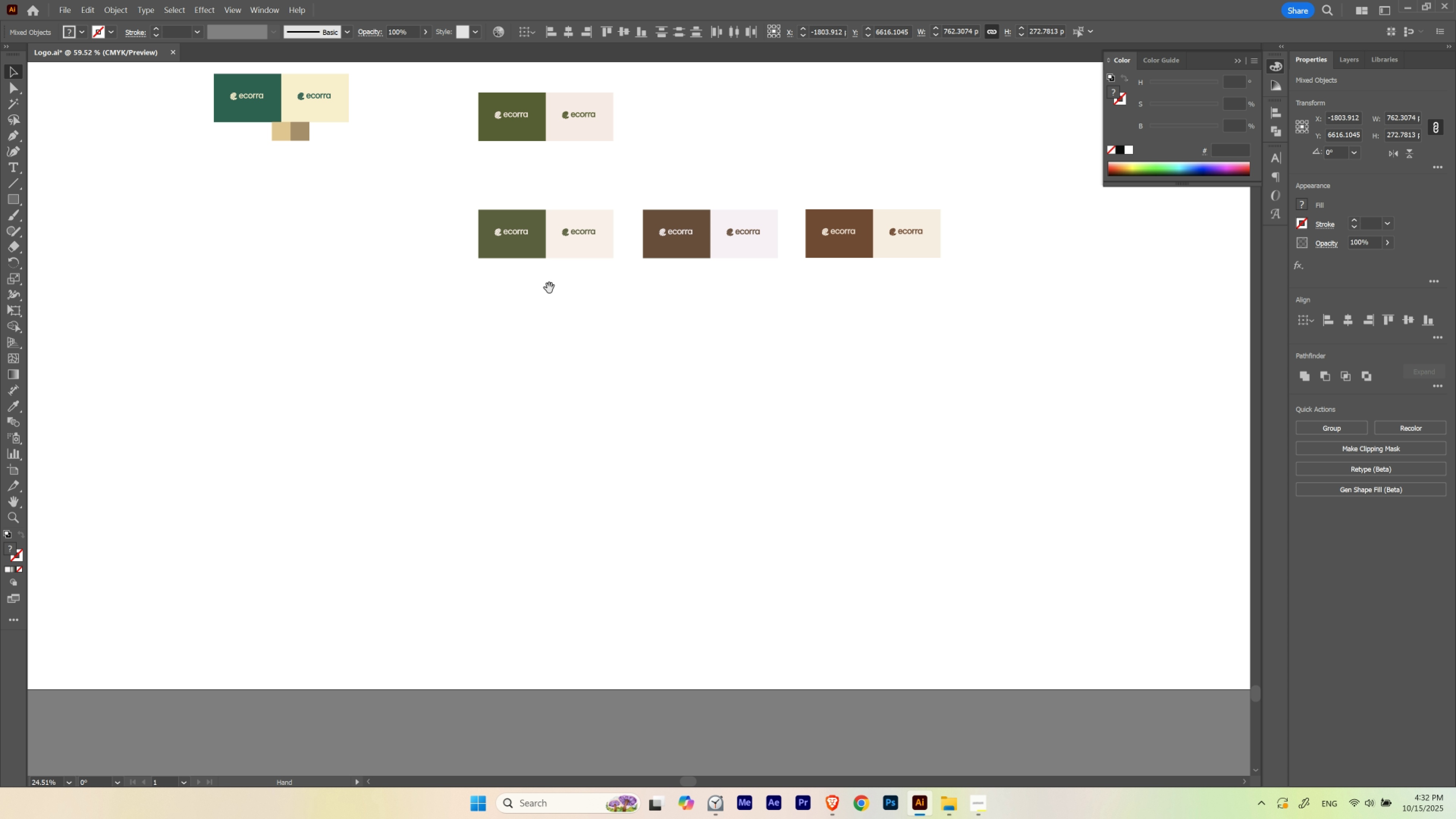 
left_click_drag(start_coordinate=[549, 287], to_coordinate=[511, 490])
 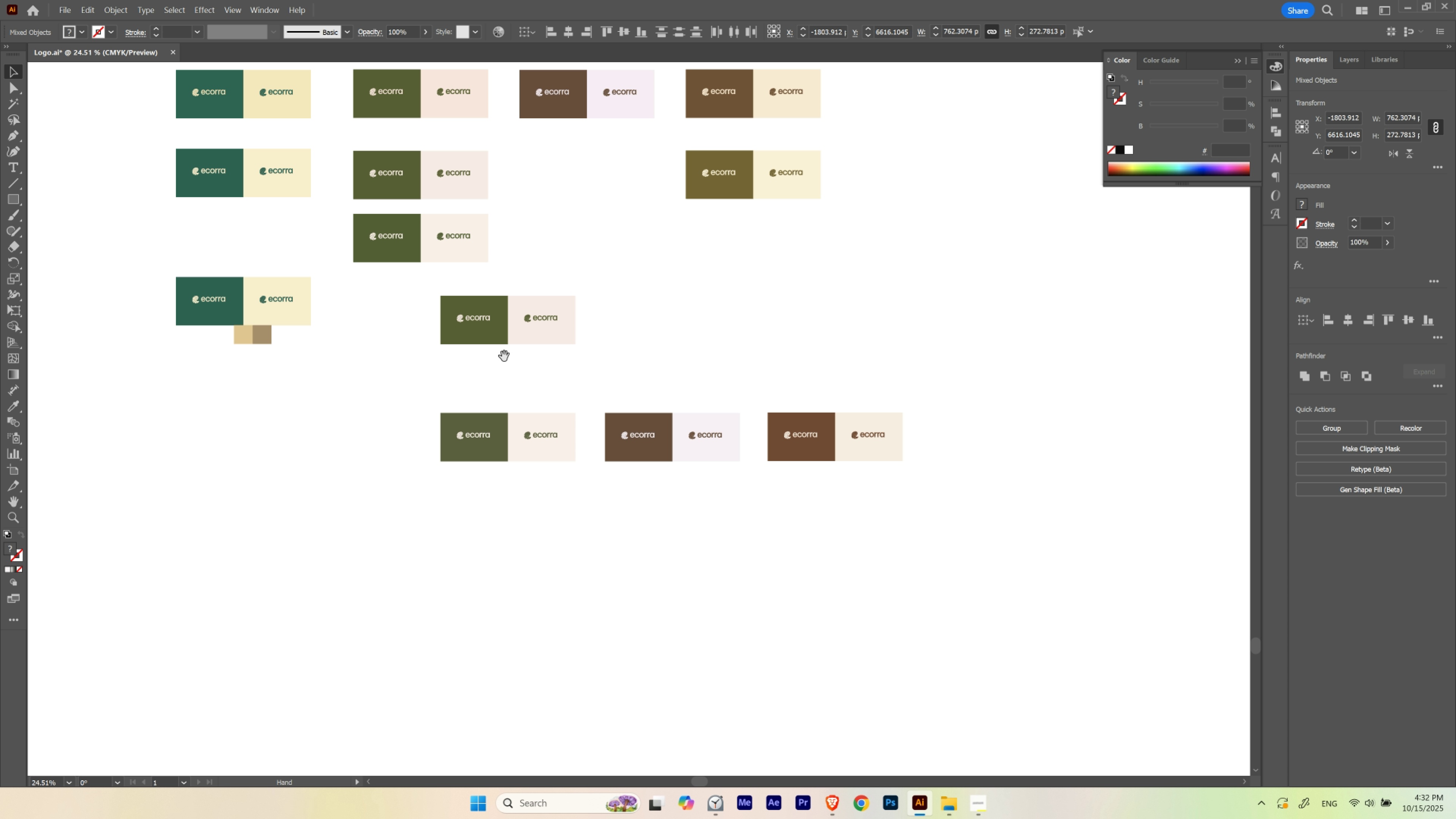 
key(Space)
 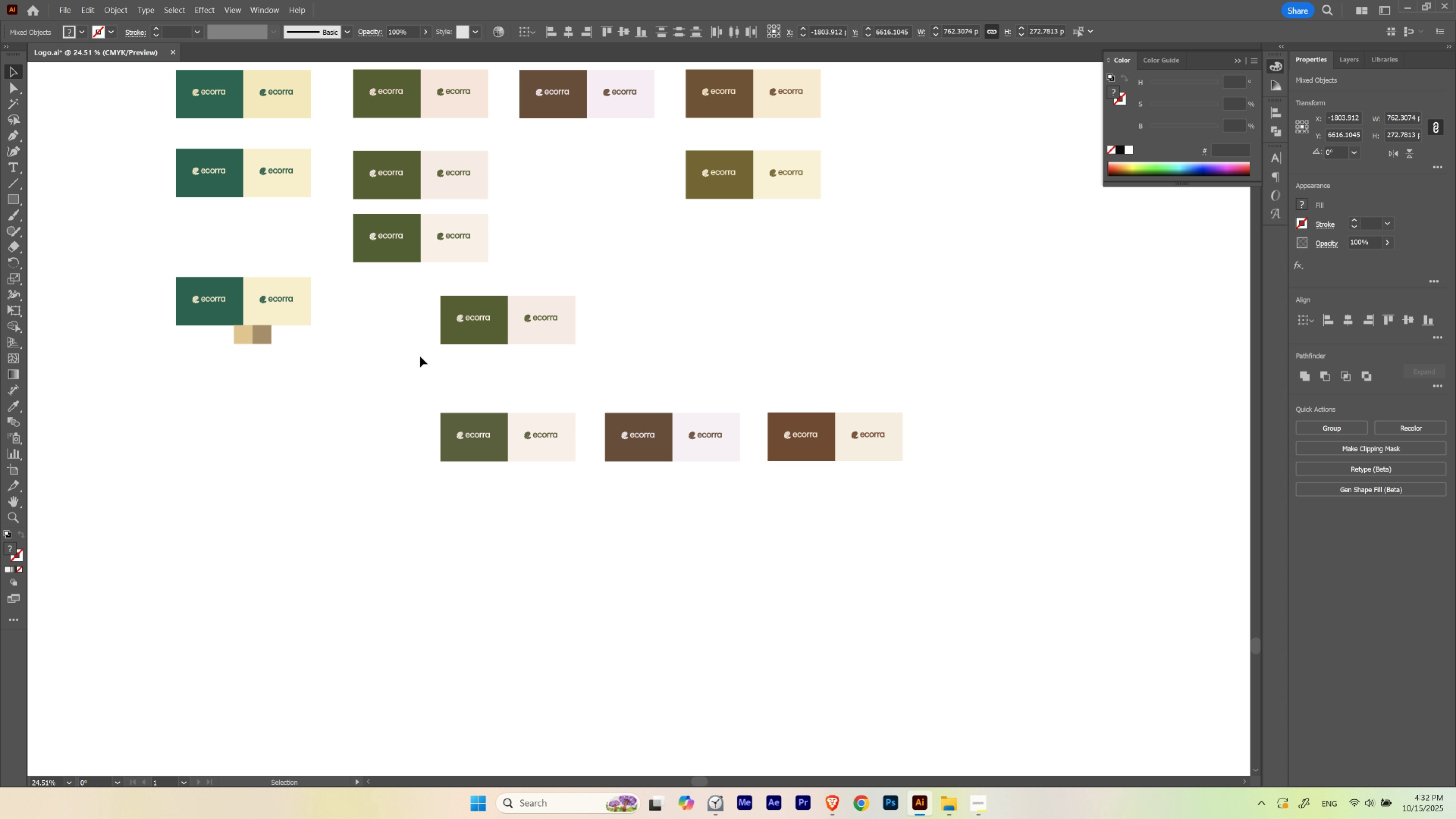 
left_click_drag(start_coordinate=[420, 356], to_coordinate=[610, 296])
 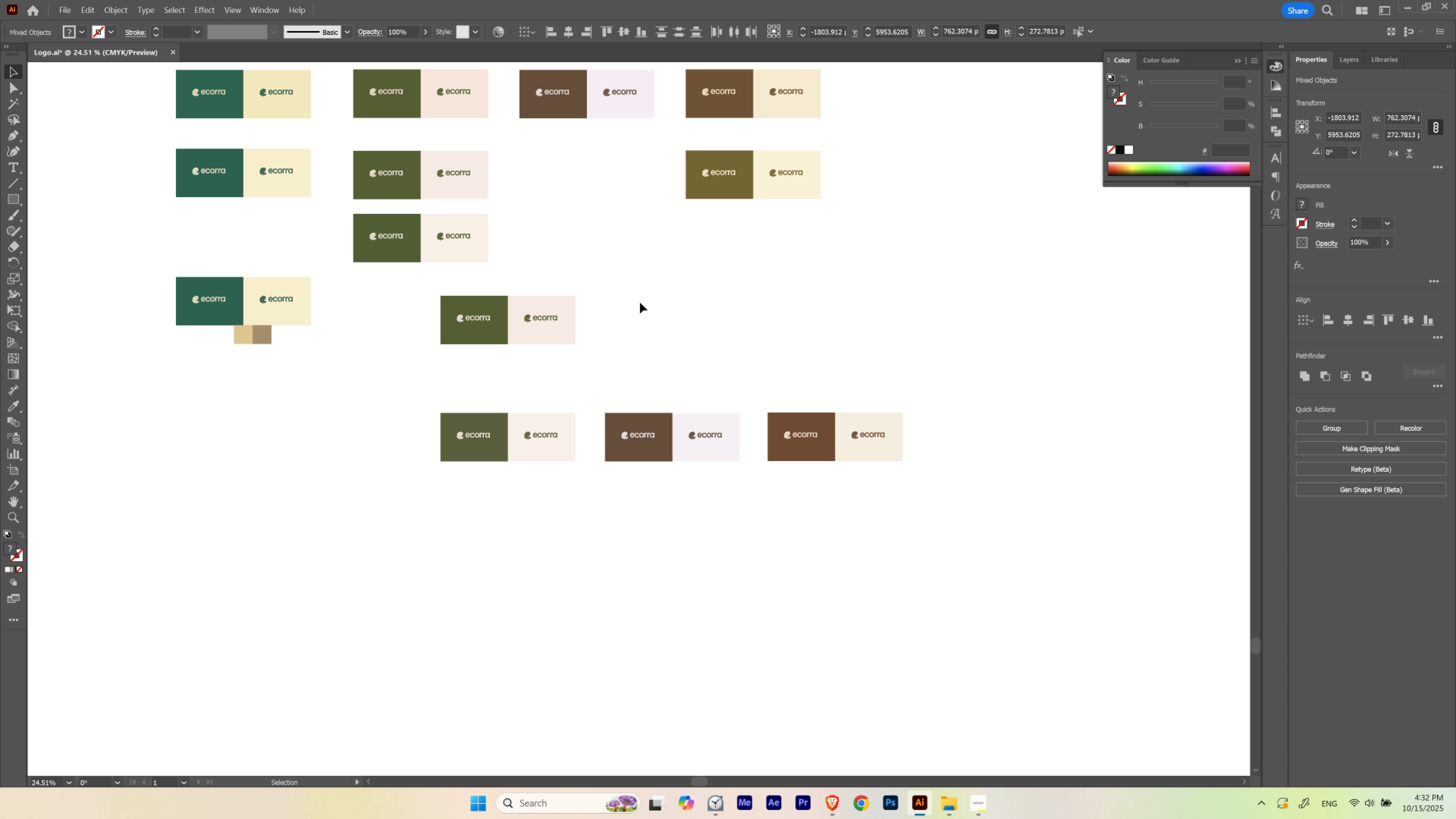 
key(Delete)
 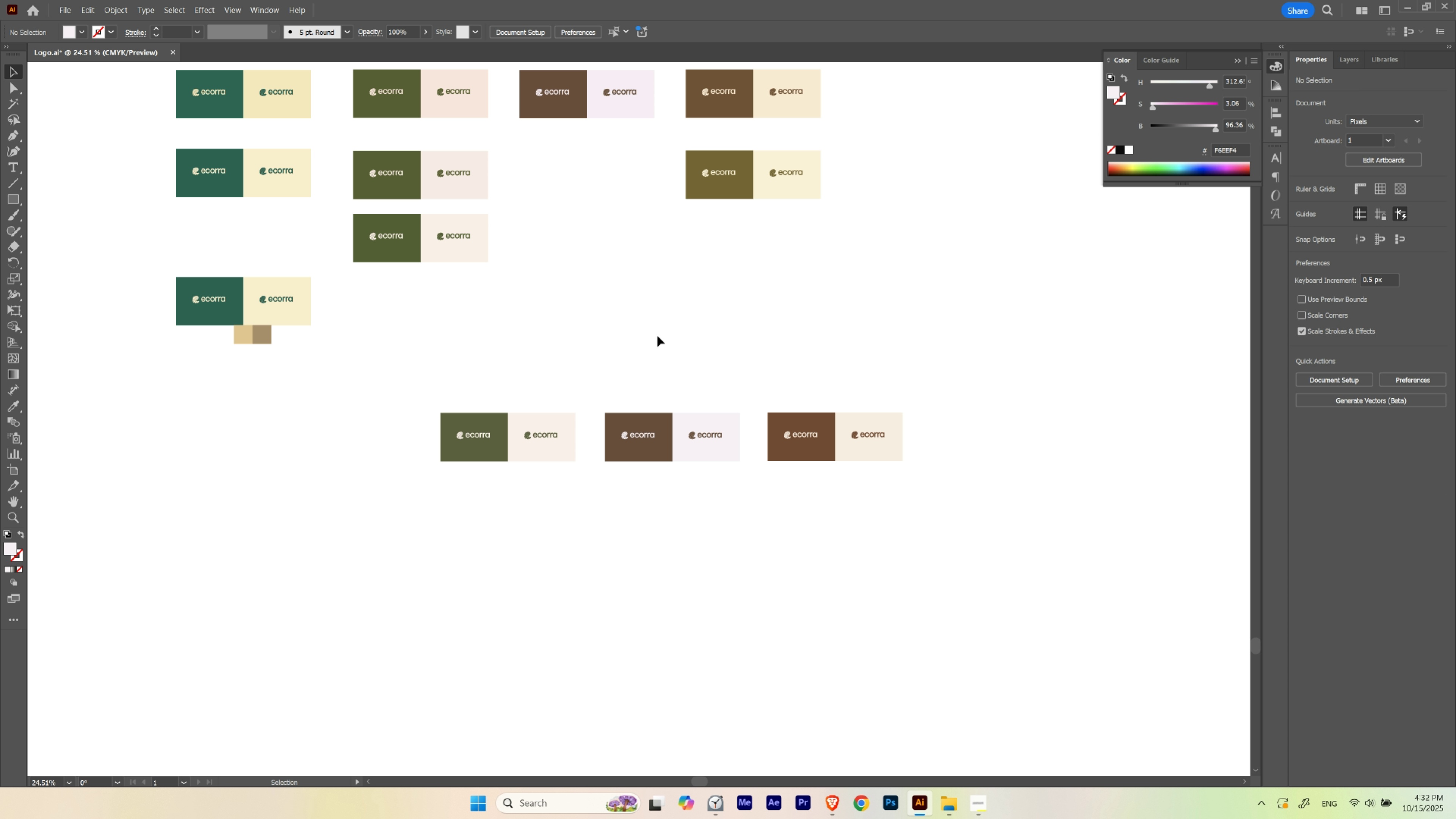 
left_click([657, 336])
 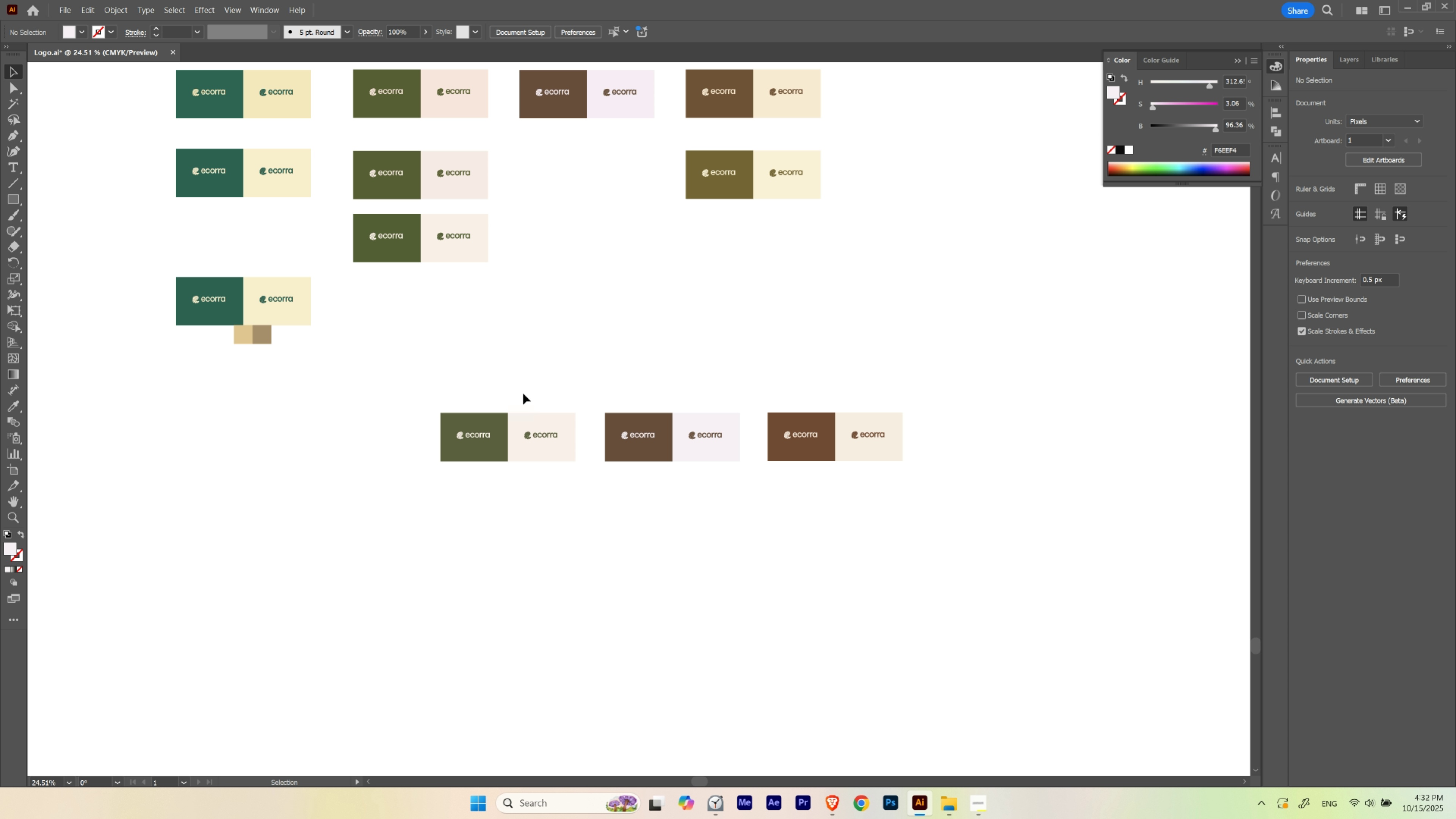 
hold_key(key=Space, duration=1.38)
 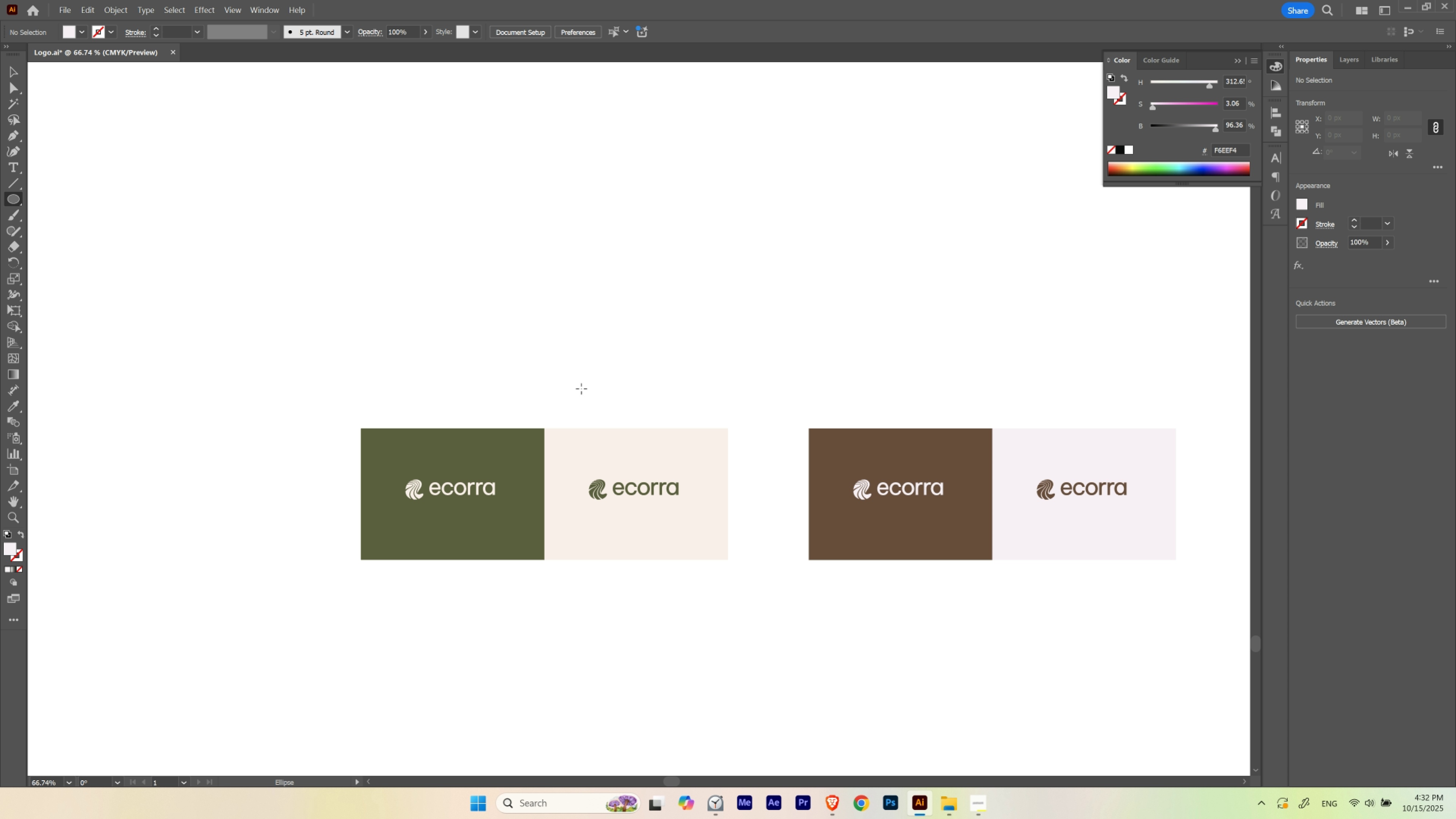 
hold_key(key=ControlLeft, duration=0.62)
left_click_drag(start_coordinate=[493, 387], to_coordinate=[602, 392])
 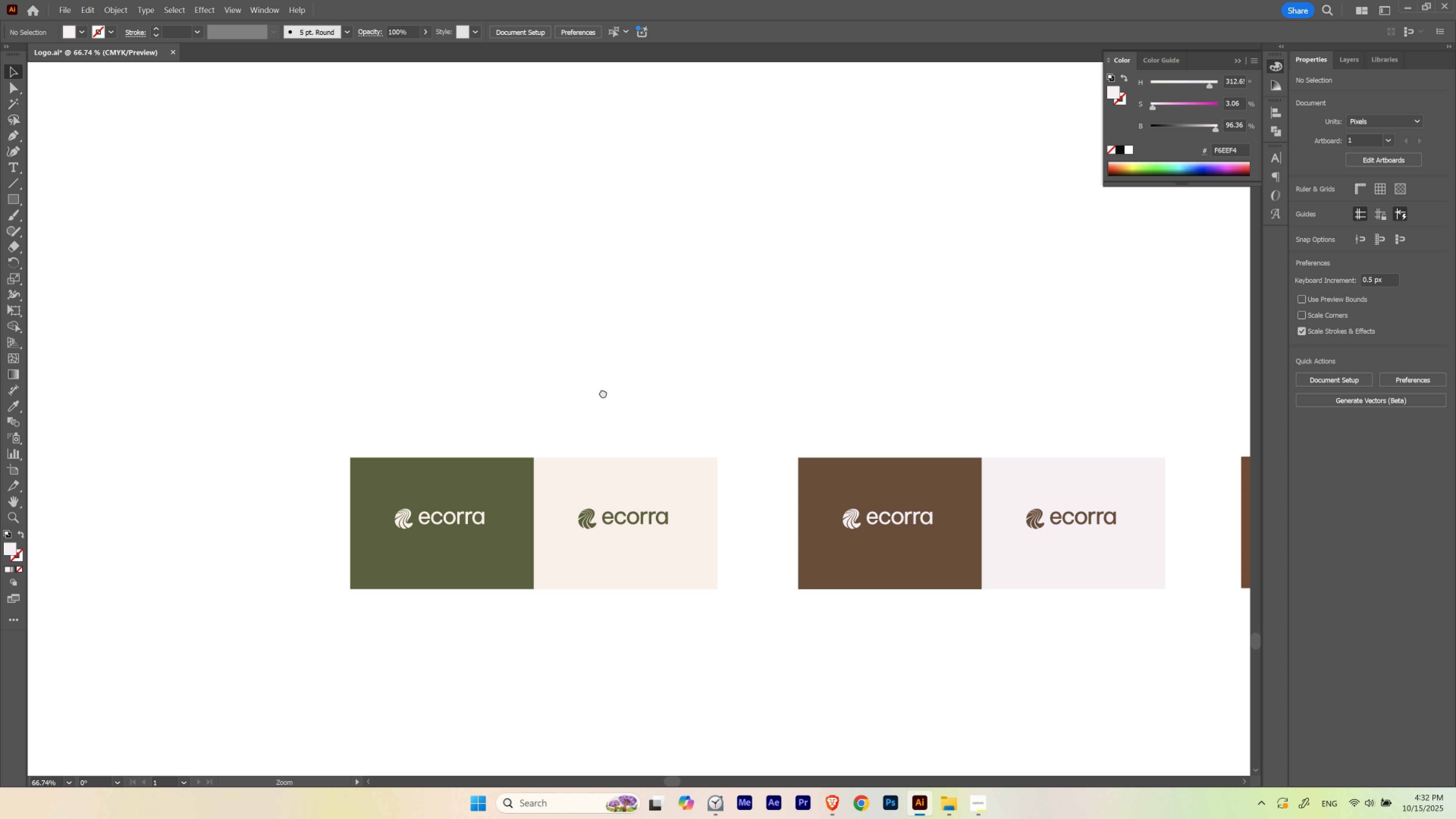 
left_click_drag(start_coordinate=[602, 394], to_coordinate=[613, 365])
 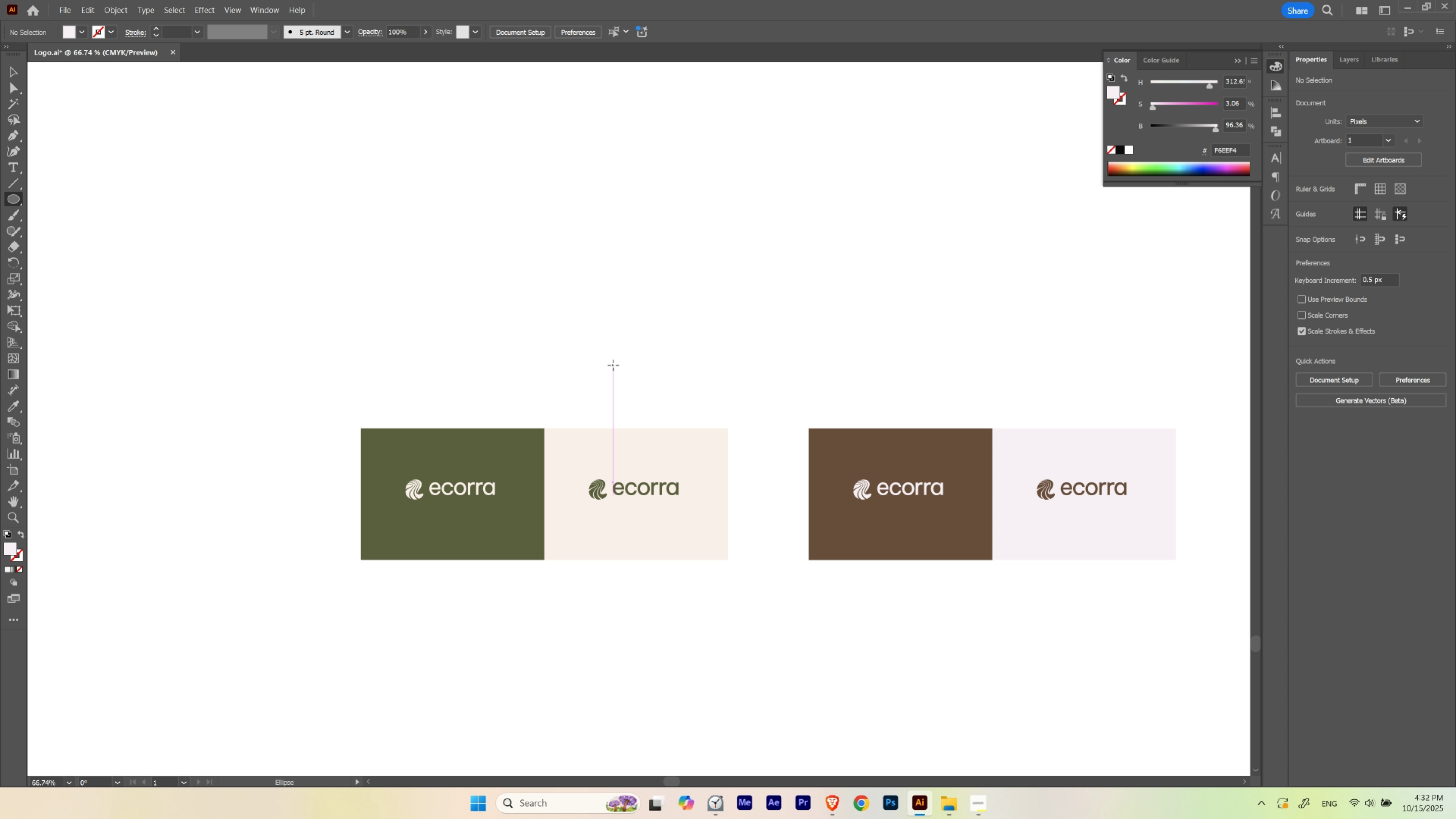 
key(L)
 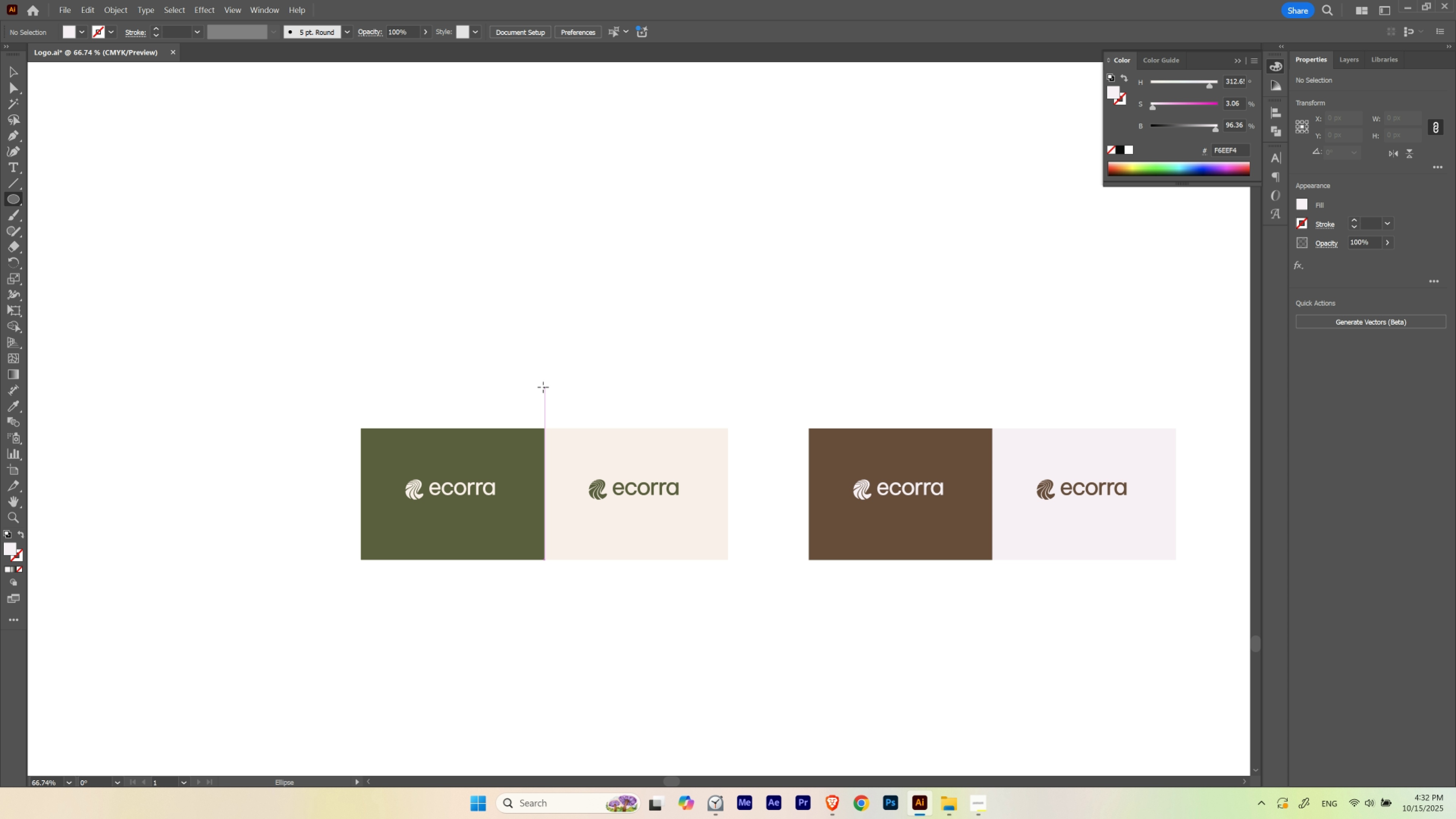 
hold_key(key=ShiftLeft, duration=1.36)
left_click_drag(start_coordinate=[544, 387], to_coordinate=[552, 379])
 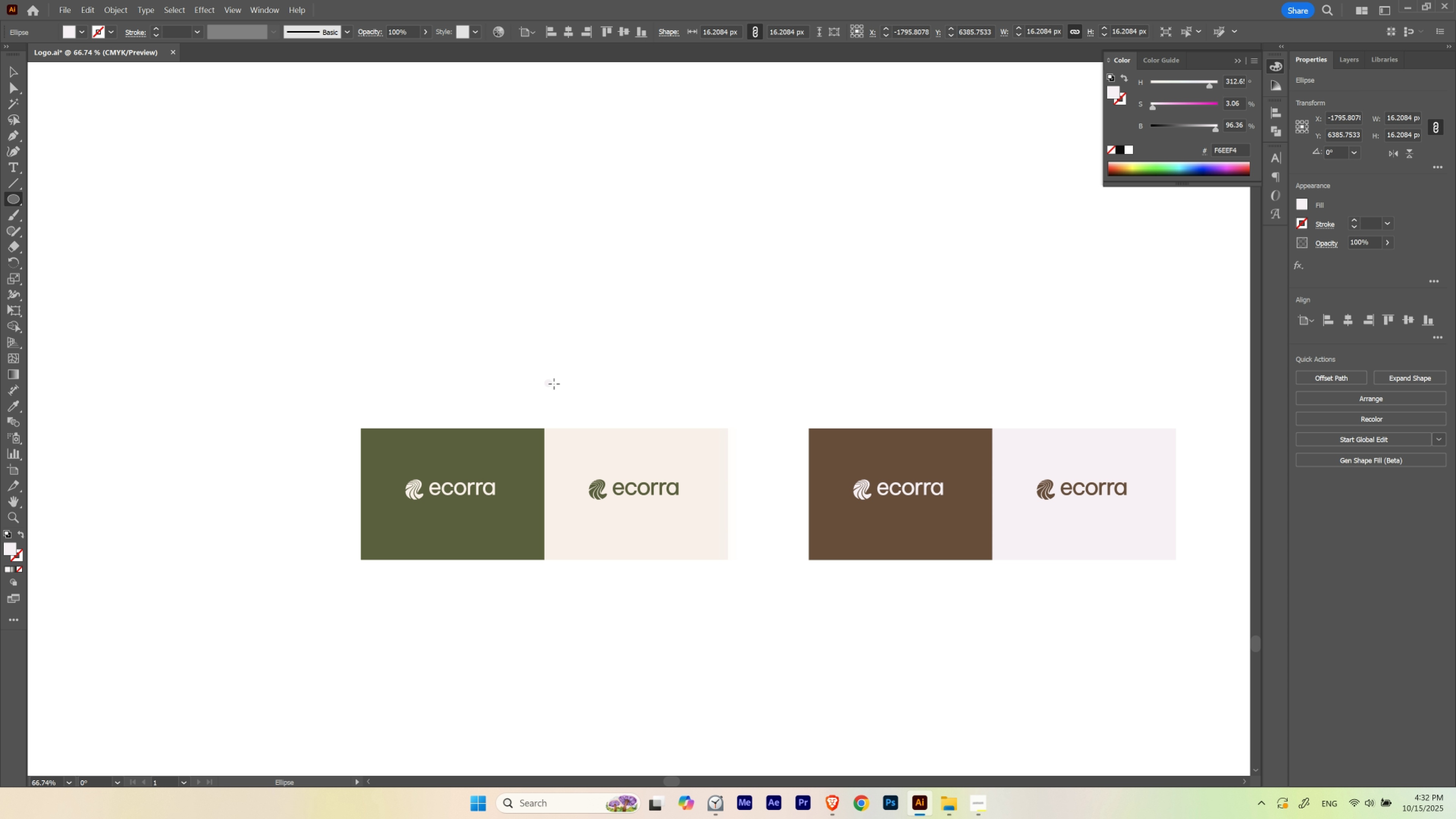 
hold_key(key=ControlLeft, duration=0.41)
 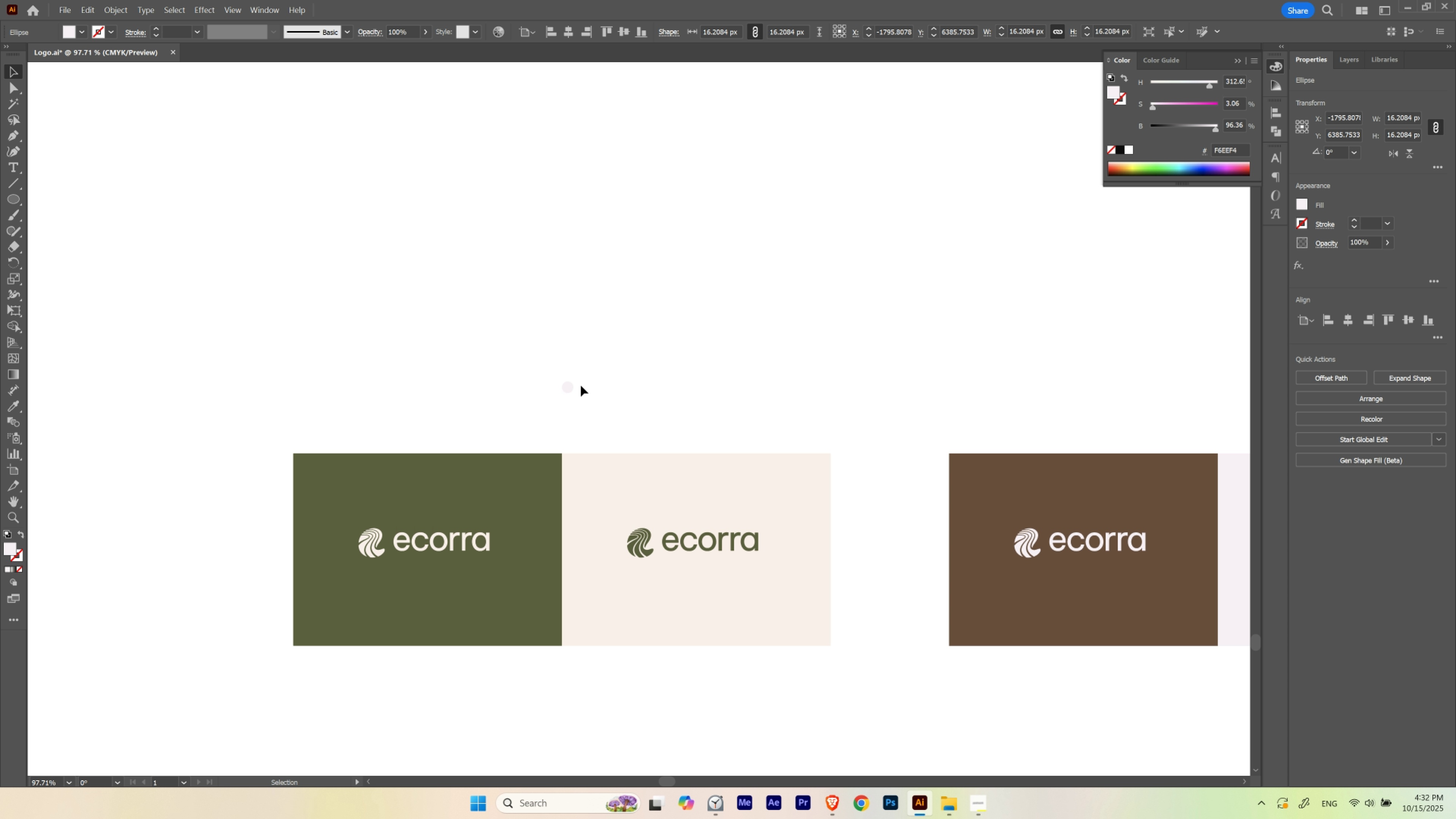 
hold_key(key=Space, duration=0.48)
 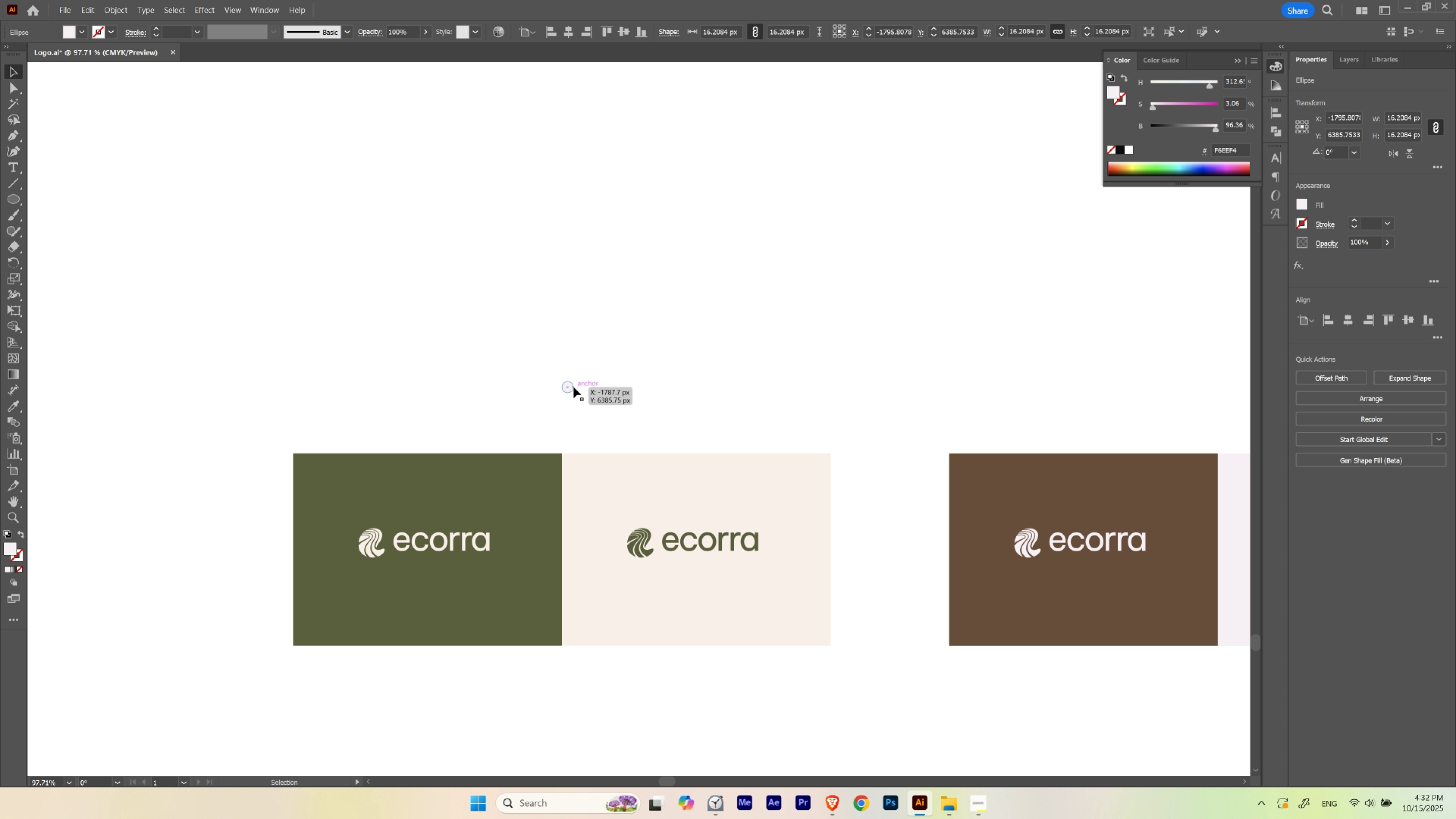 
left_click_drag(start_coordinate=[506, 374], to_coordinate=[549, 382])
 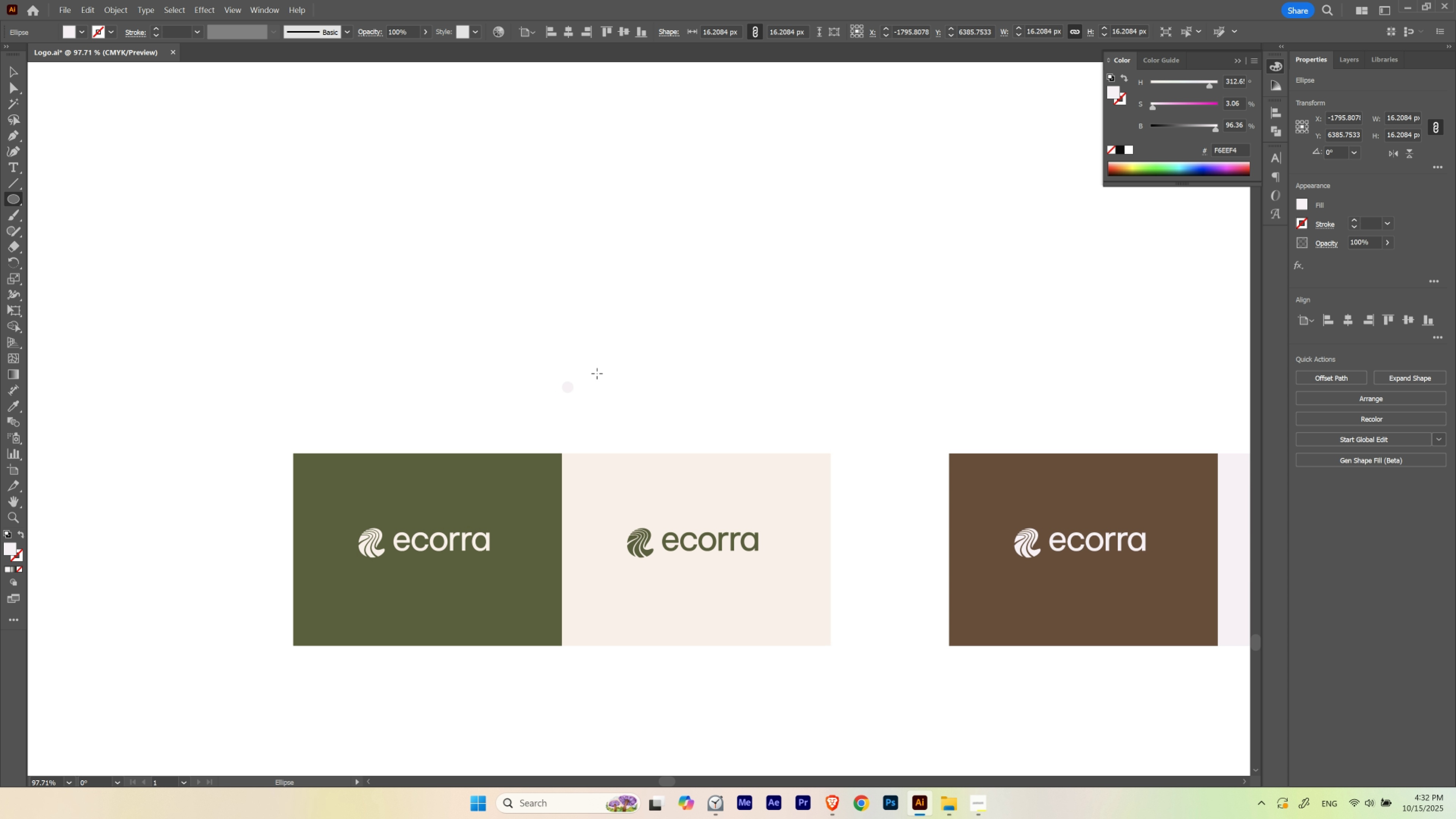 
key(V)
 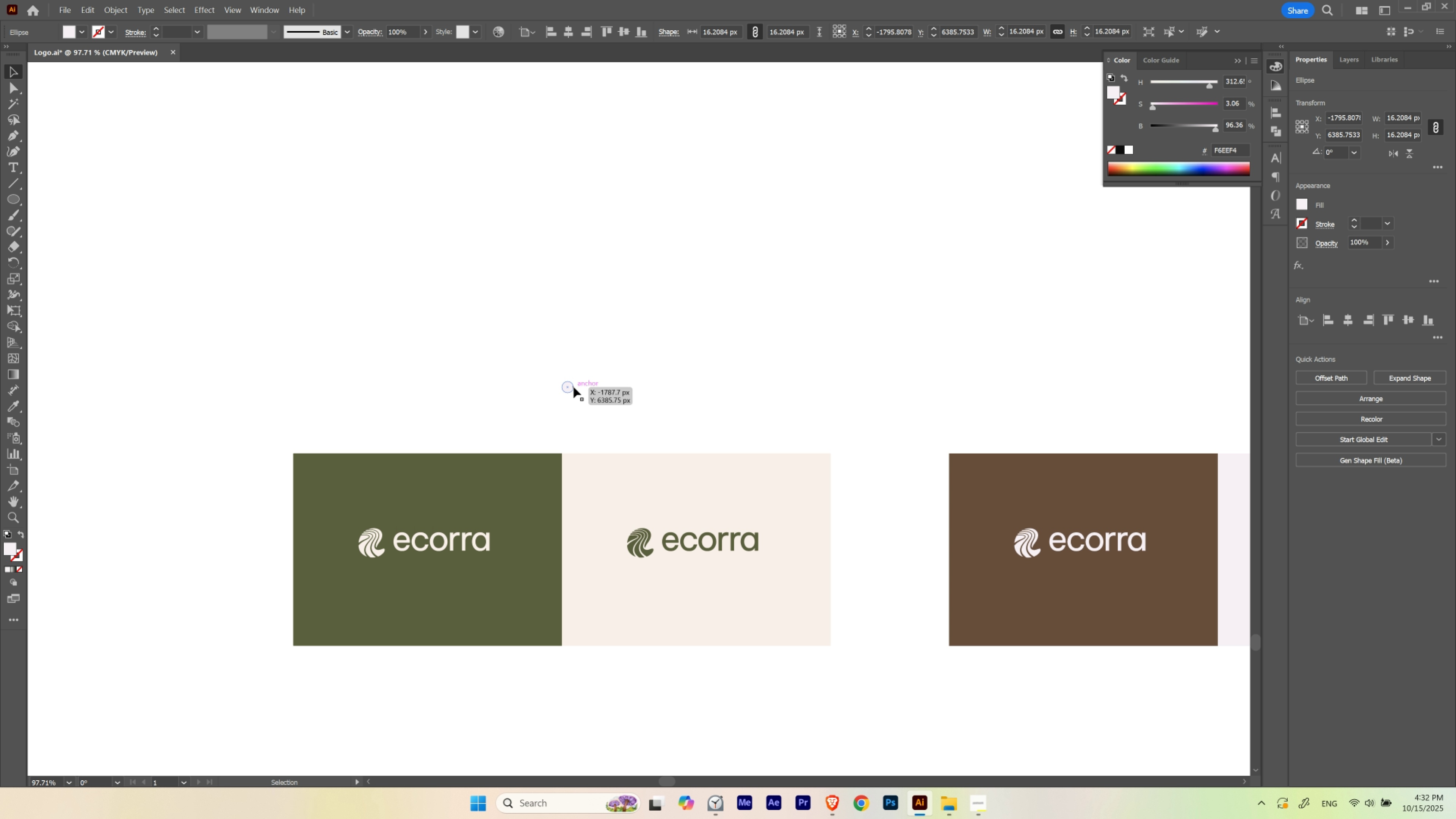 
left_click_drag(start_coordinate=[570, 387], to_coordinate=[564, 394])
 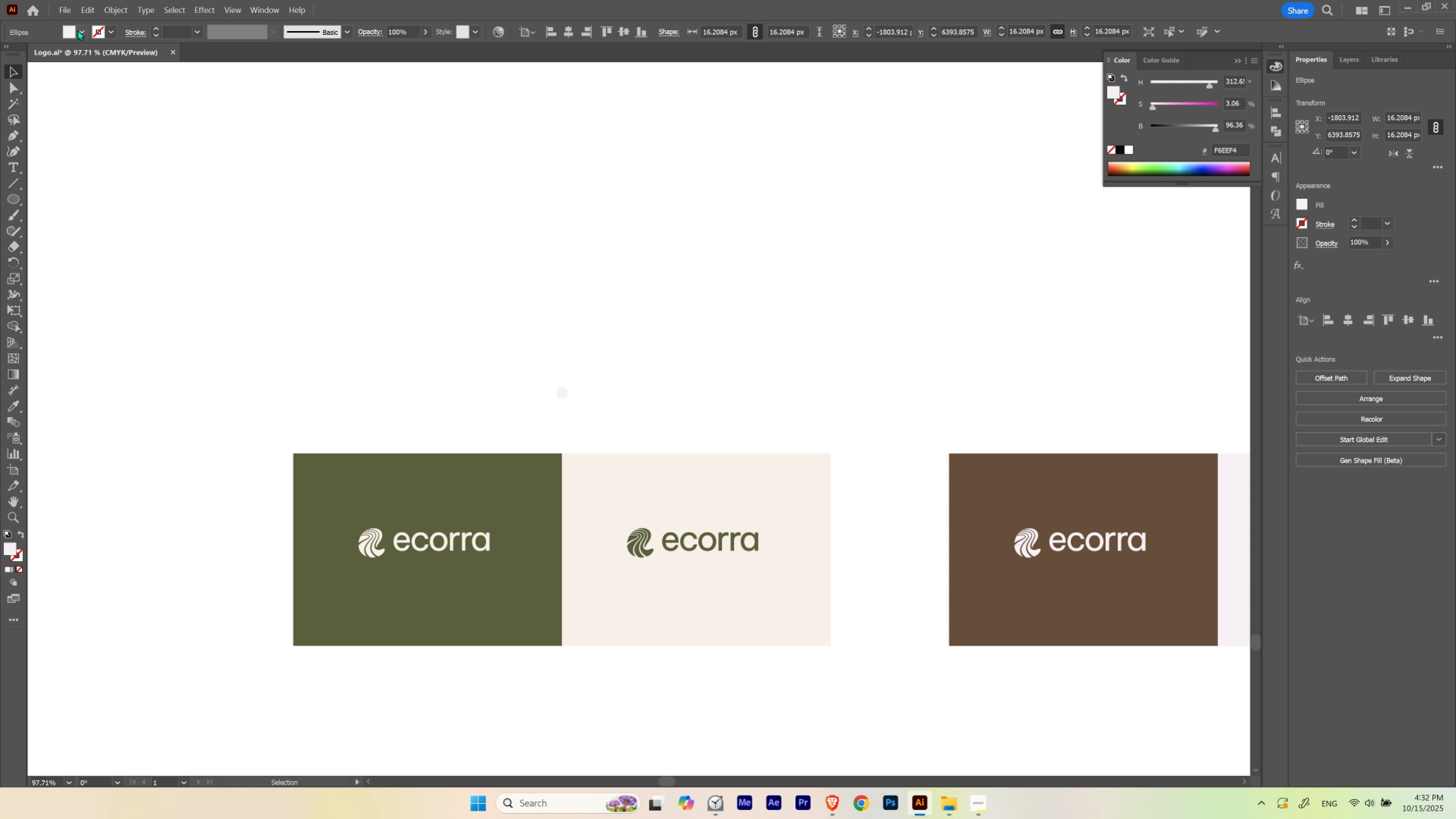 
left_click([72, 32])
 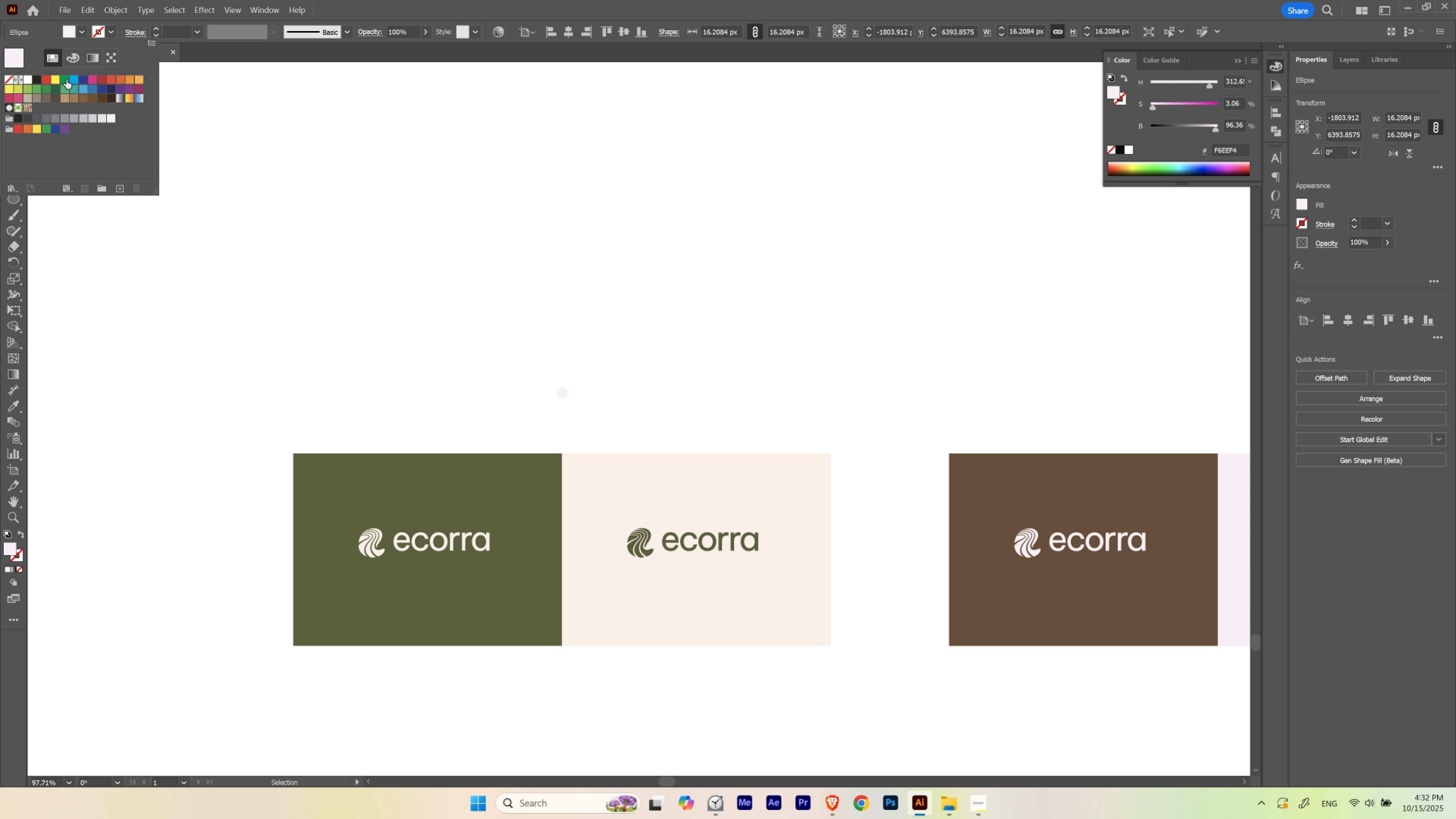 
left_click([66, 79])
 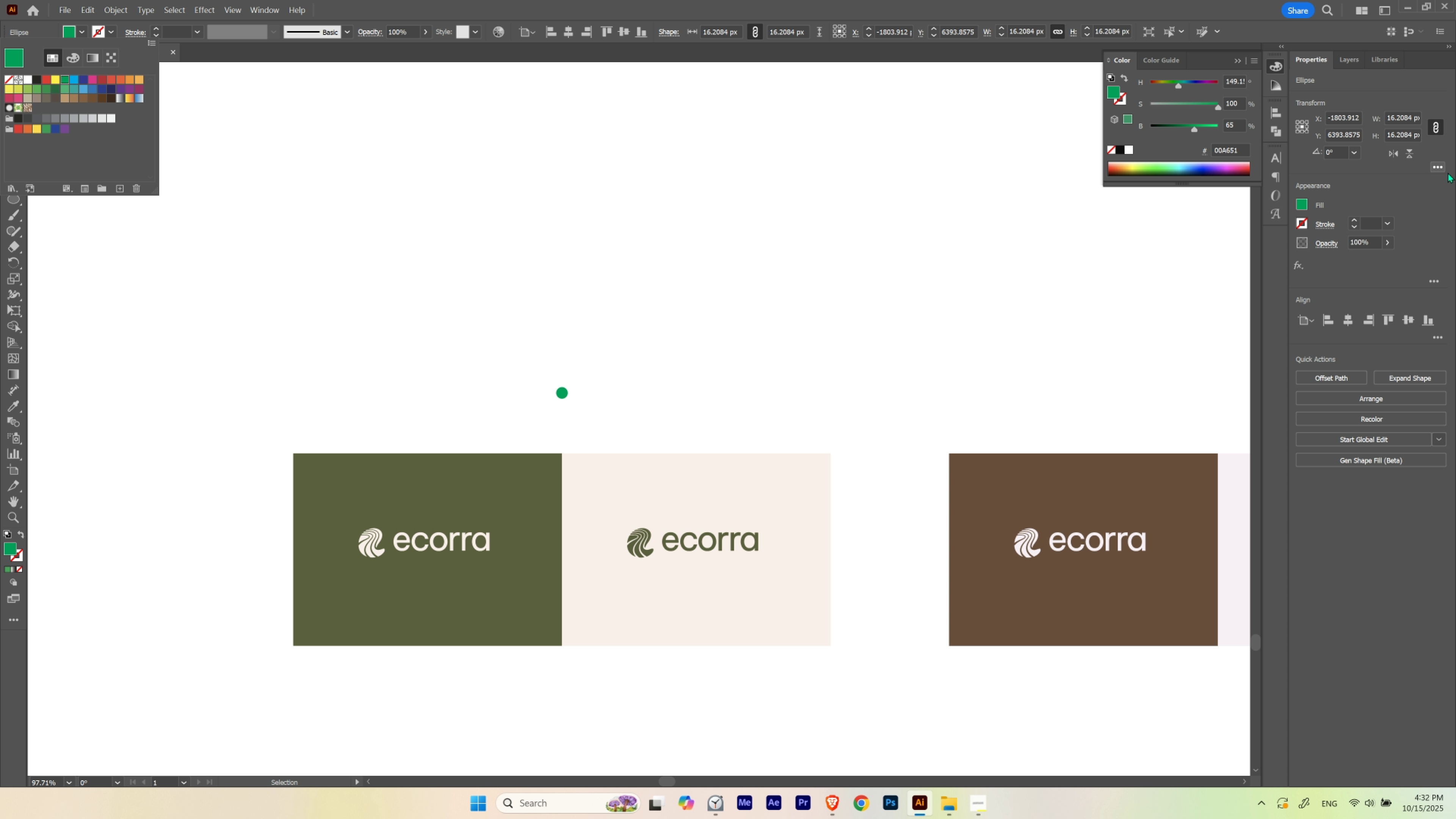 
left_click([1448, 174])
 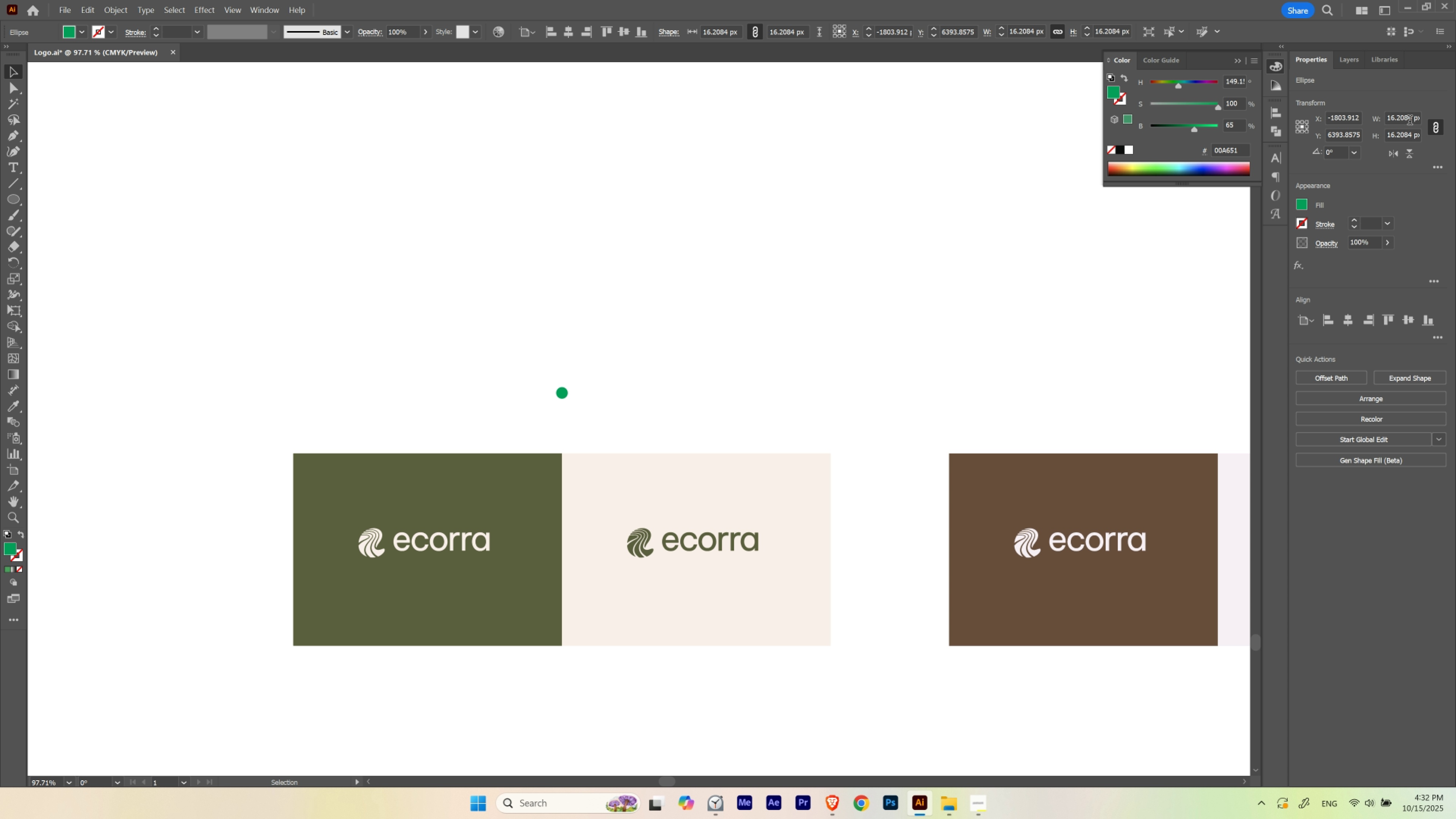 
hold_key(key=ShiftLeft, duration=1.08)
scroll: coordinate [1409, 121], scroll_direction: down, amount: 1.0
 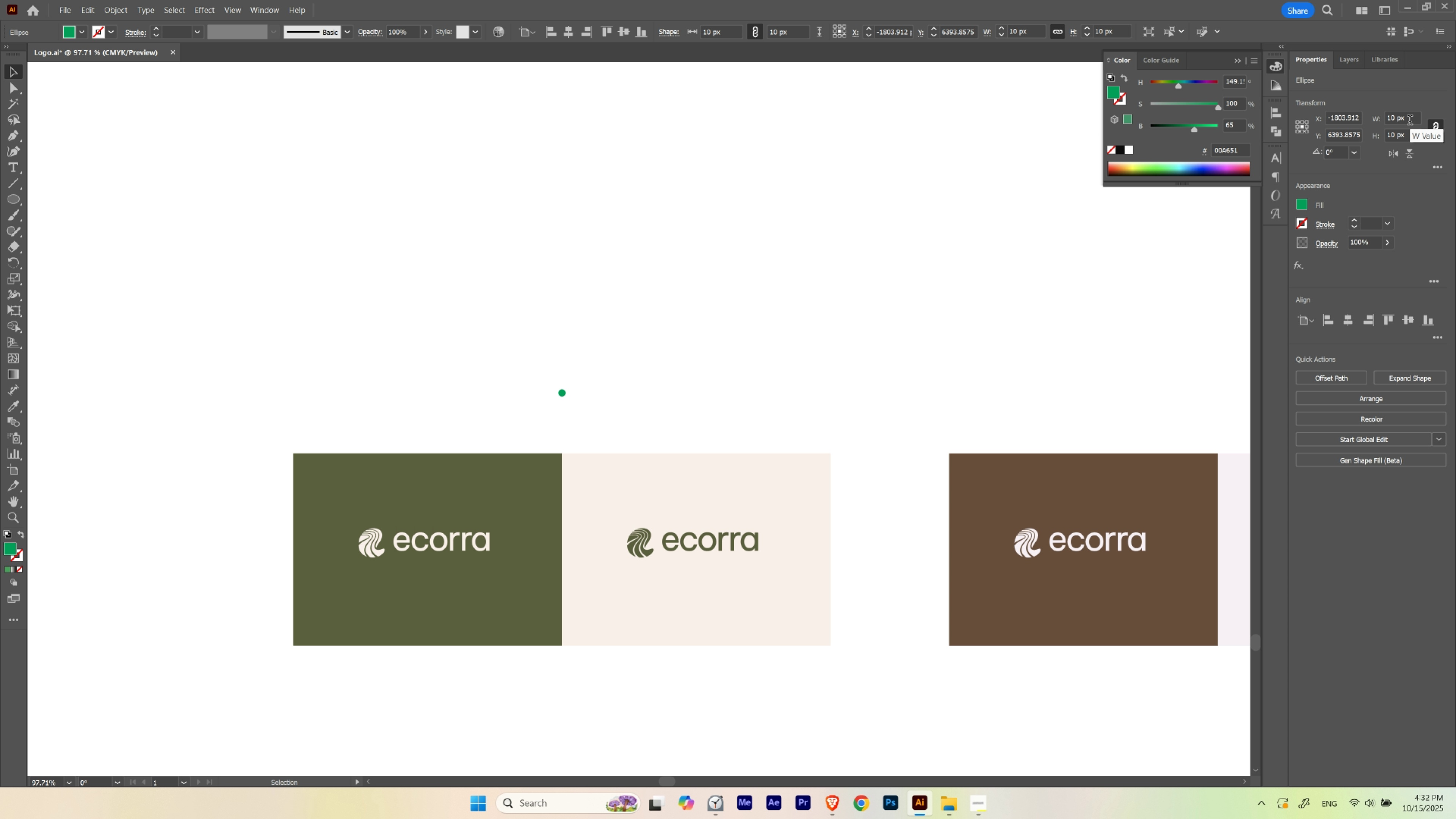 
scroll: coordinate [1409, 121], scroll_direction: up, amount: 1.0
 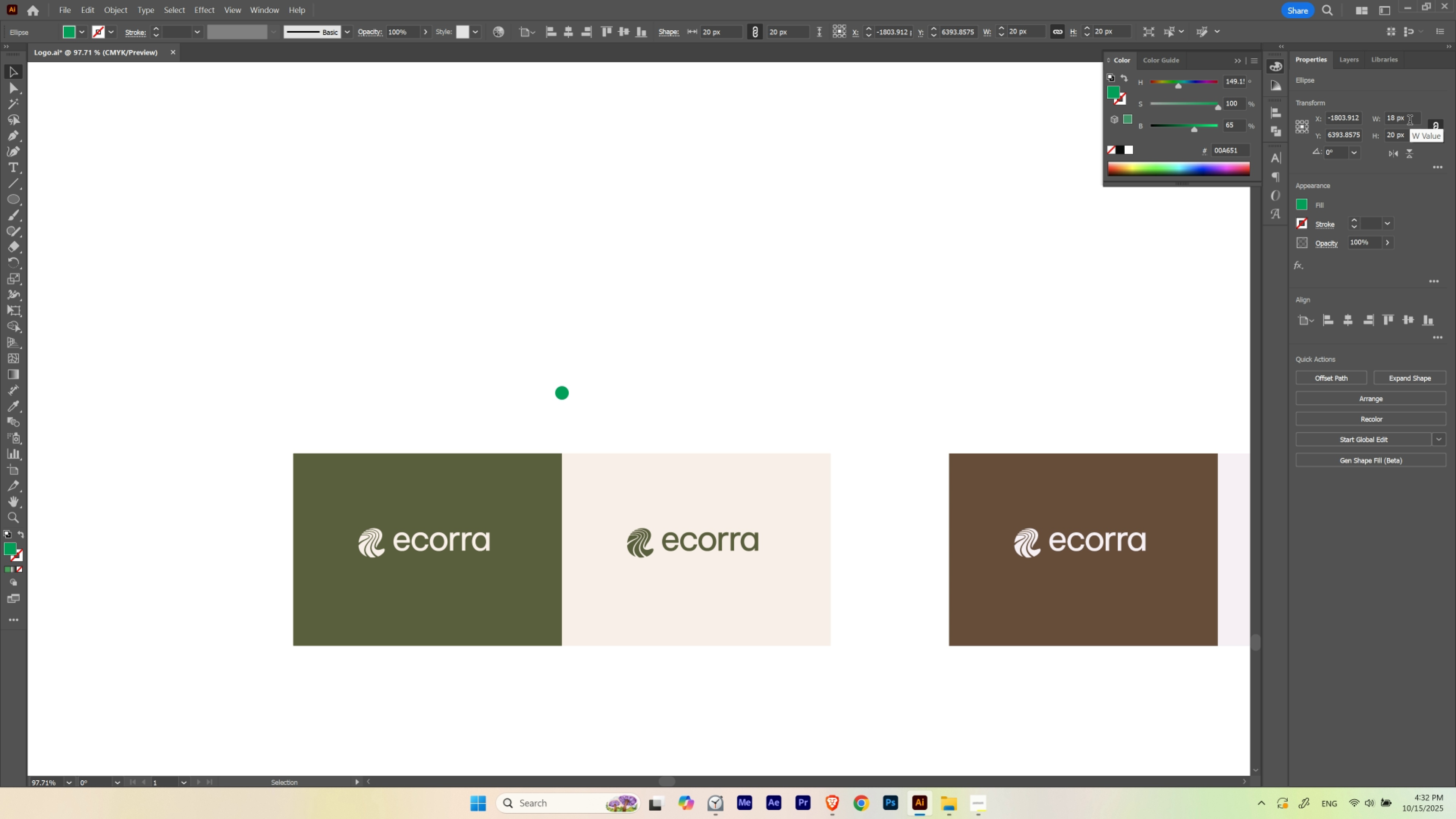 
scroll: coordinate [1409, 121], scroll_direction: down, amount: 7.0
 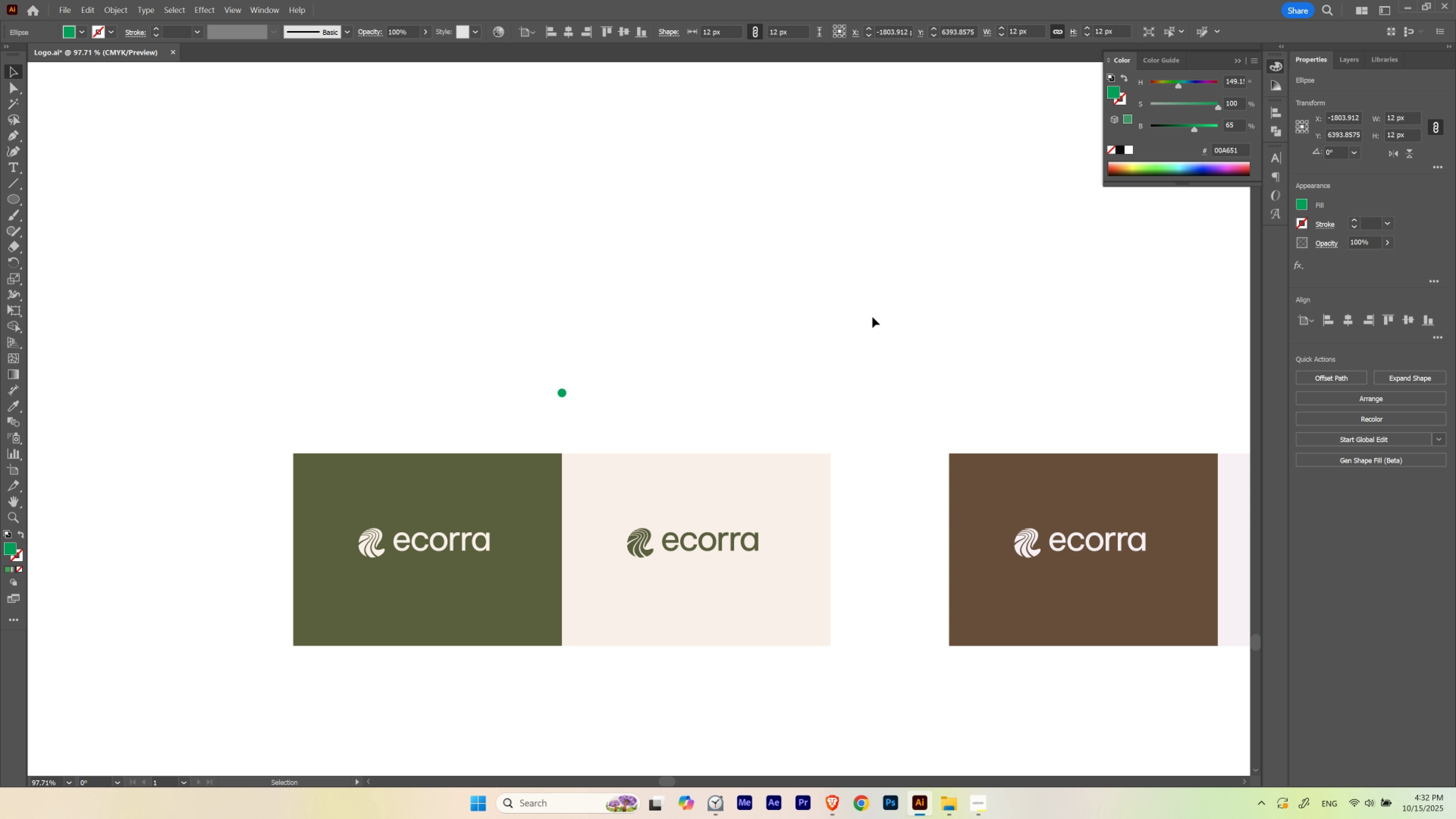 
key(V)
 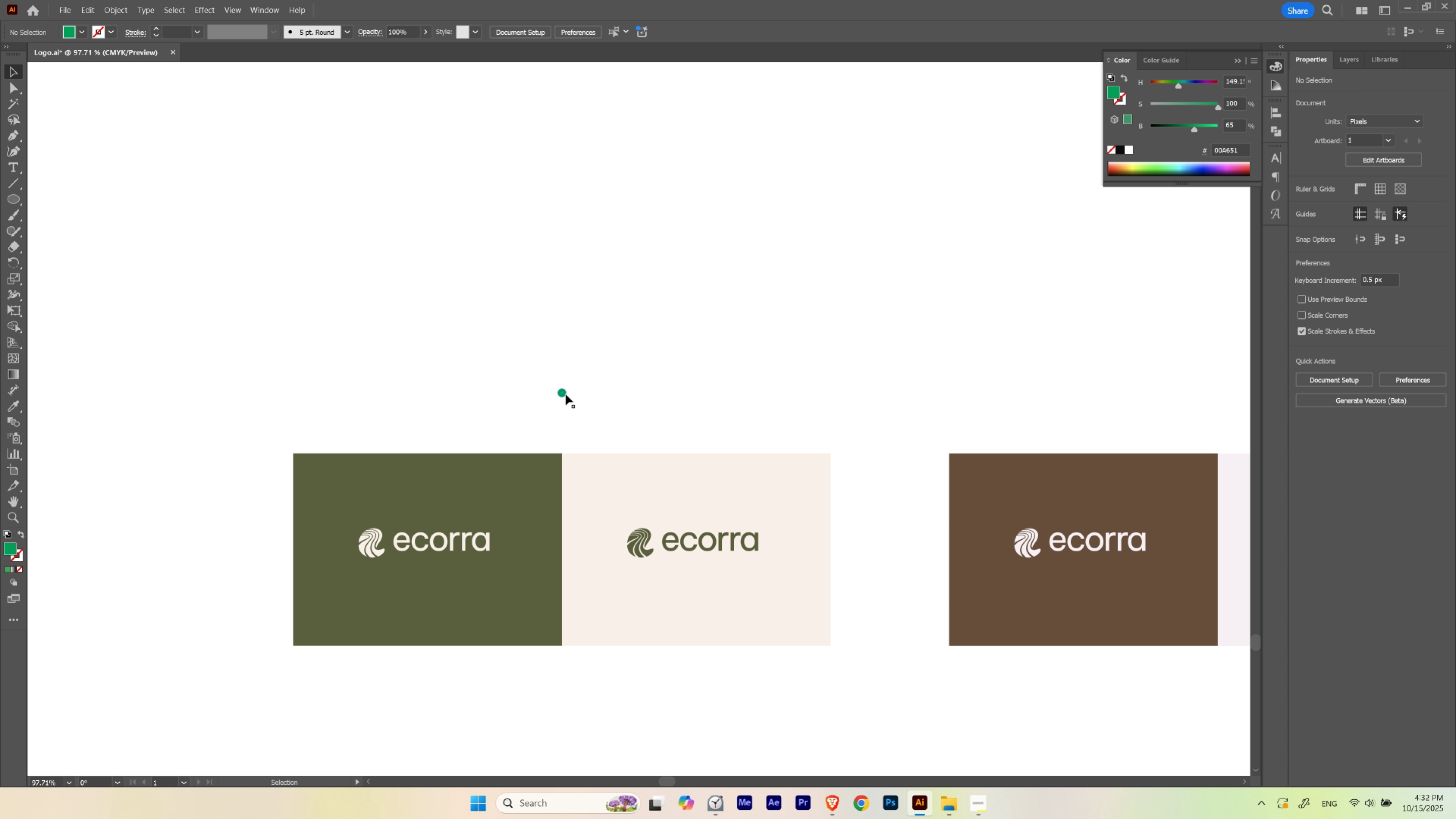 
left_click_drag(start_coordinate=[558, 395], to_coordinate=[559, 415])
 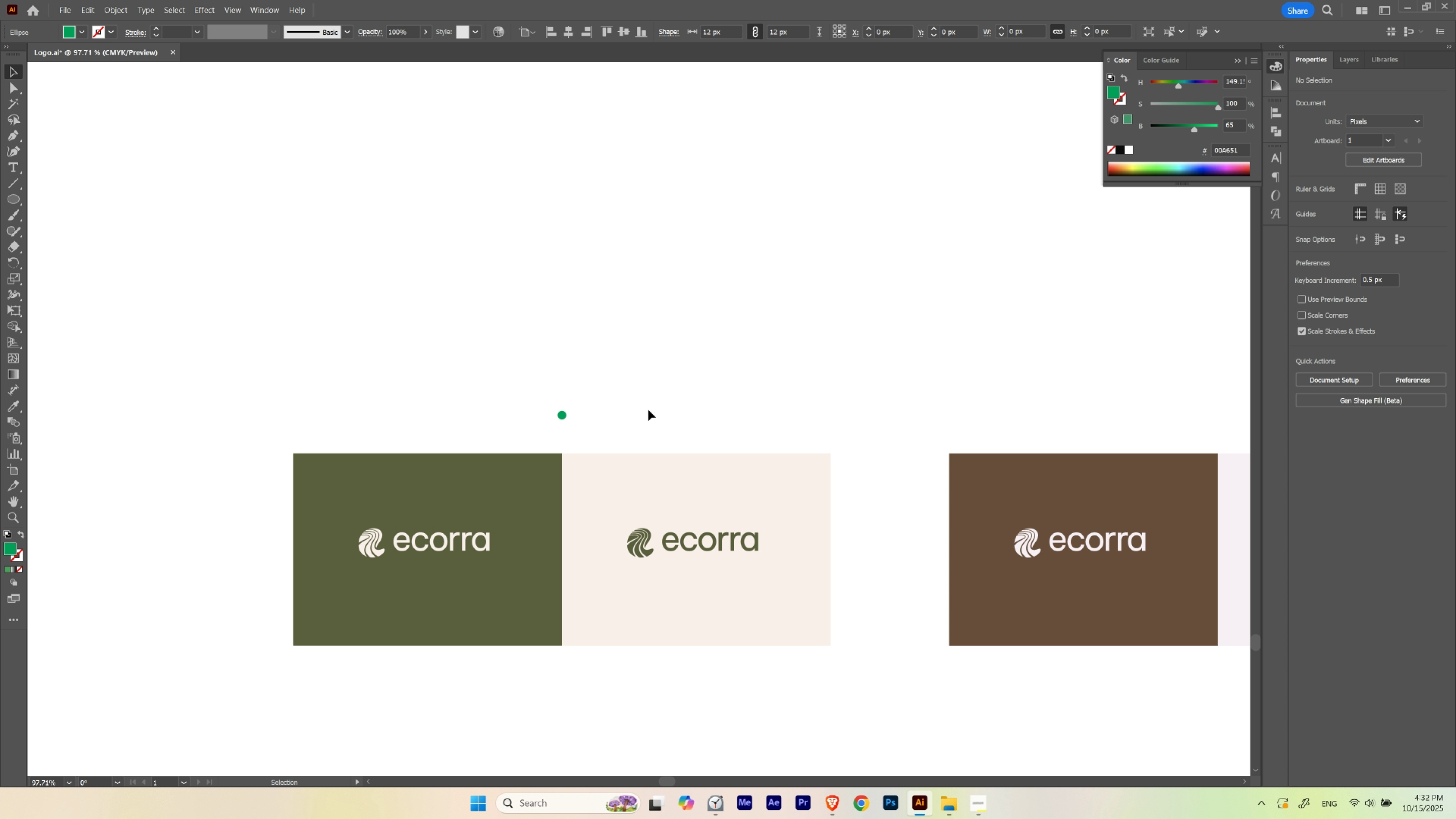 
left_click([648, 410])
 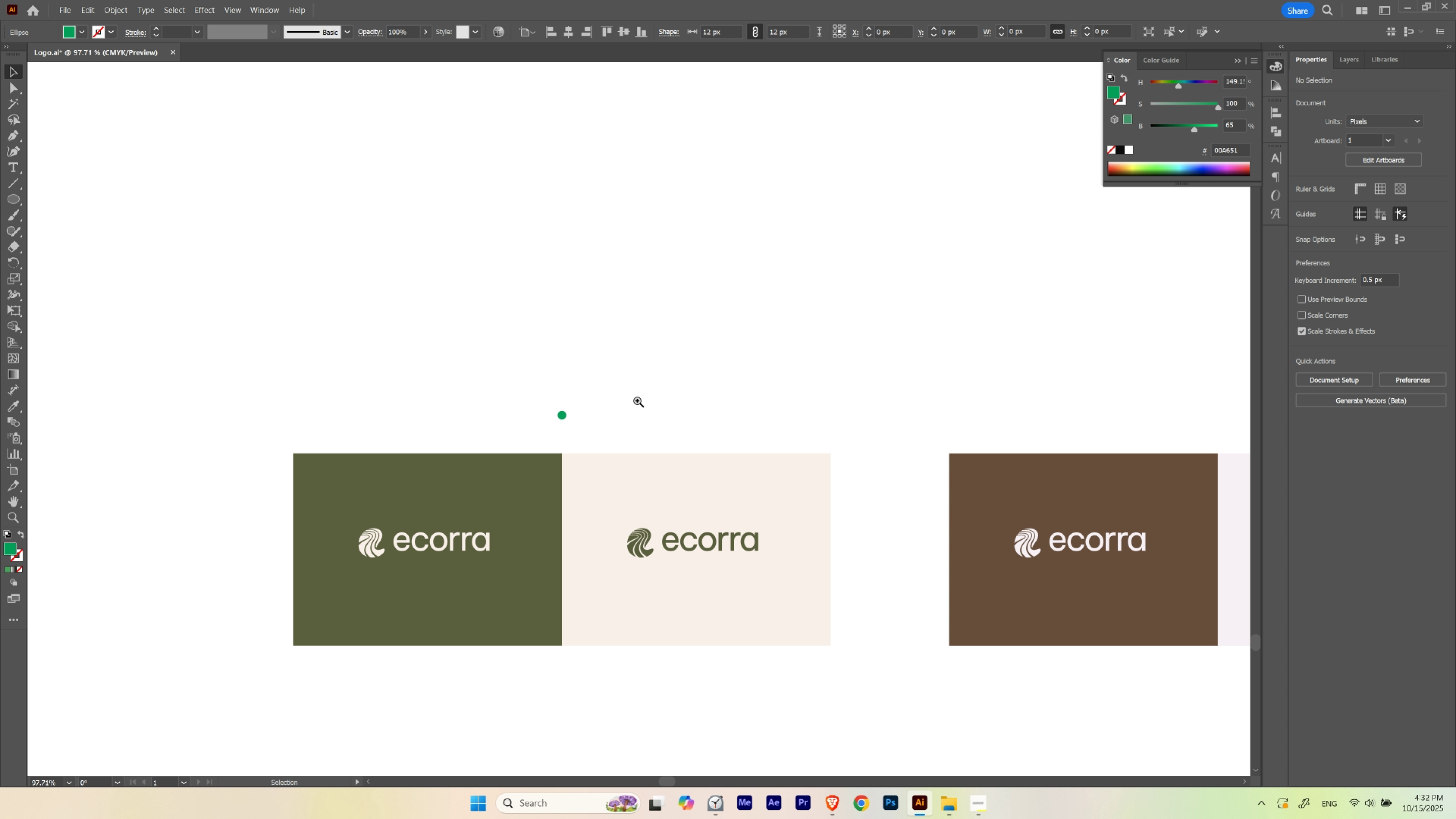 
hold_key(key=ControlLeft, duration=0.44)
 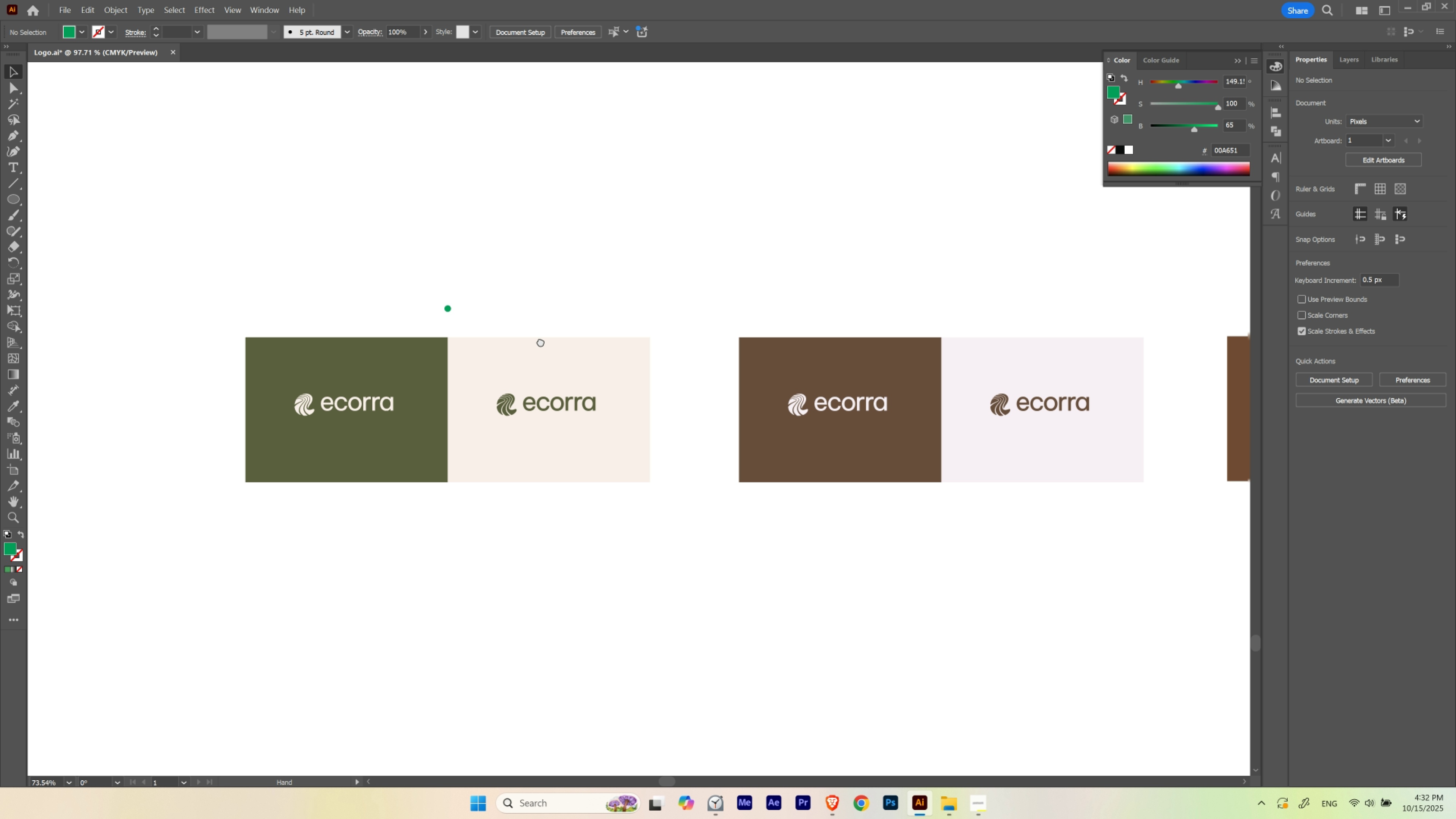 
hold_key(key=Space, duration=1.17)
 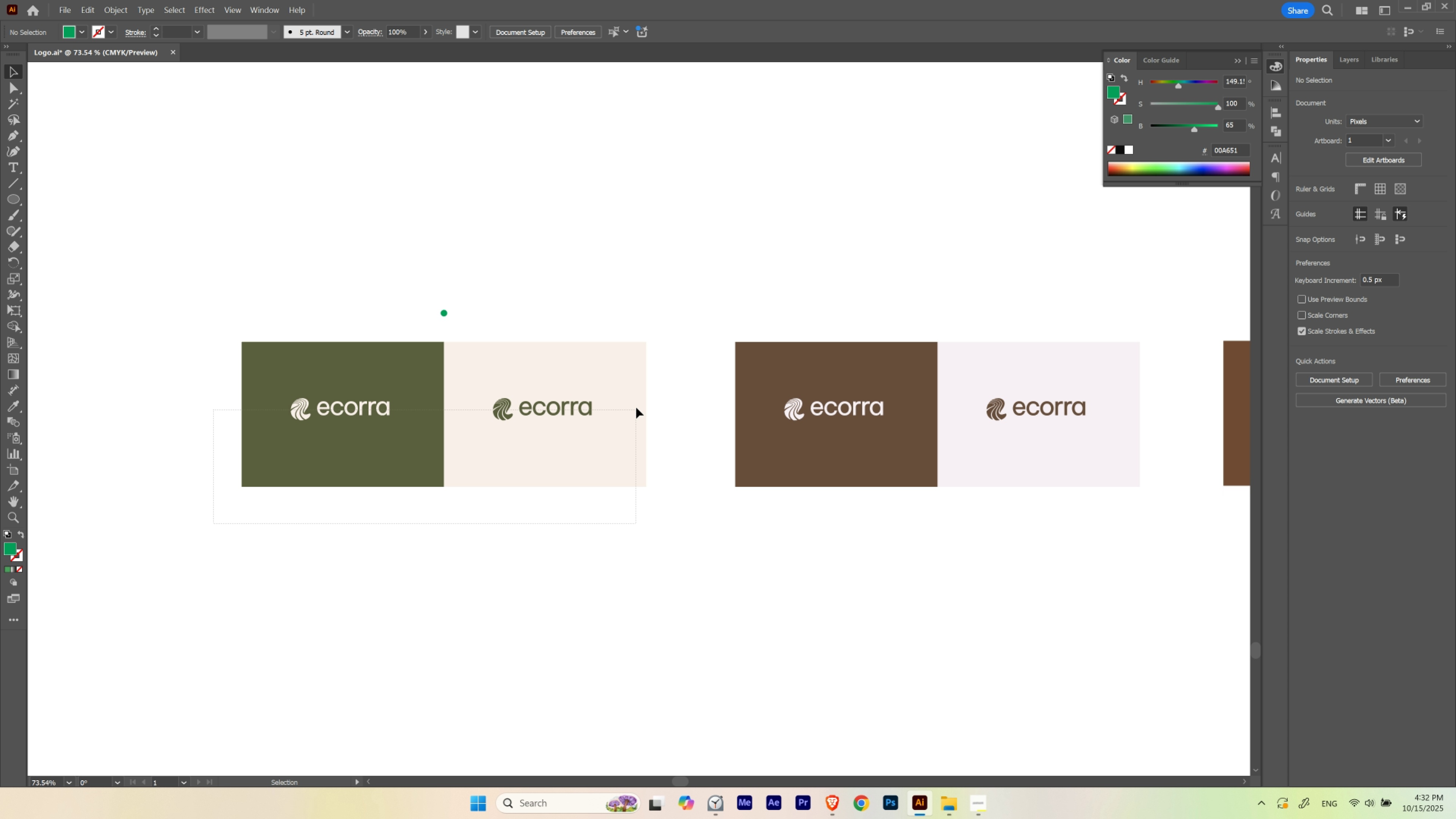 
left_click_drag(start_coordinate=[639, 396], to_coordinate=[608, 410])
 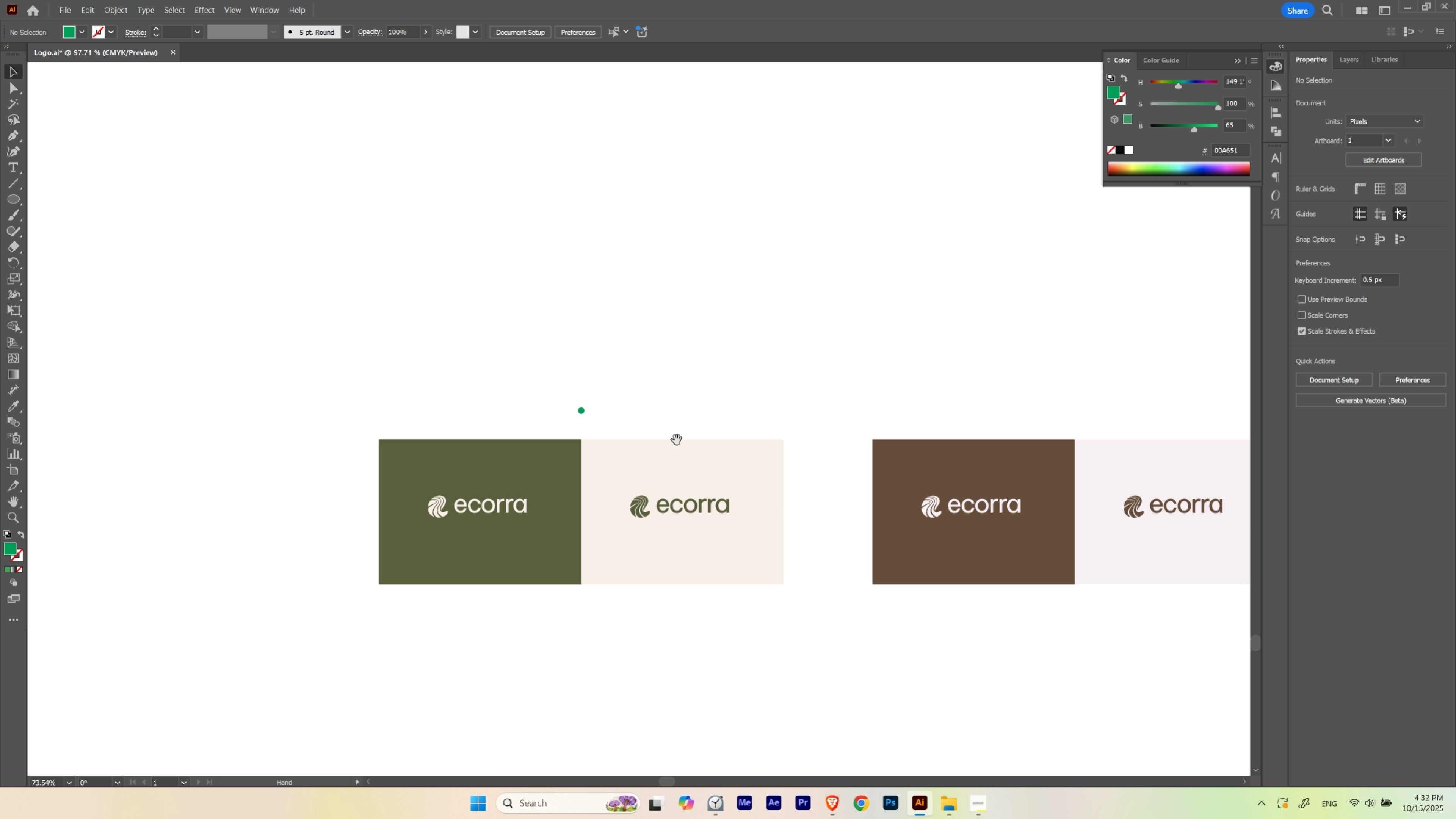 
left_click_drag(start_coordinate=[677, 440], to_coordinate=[539, 343])
 